 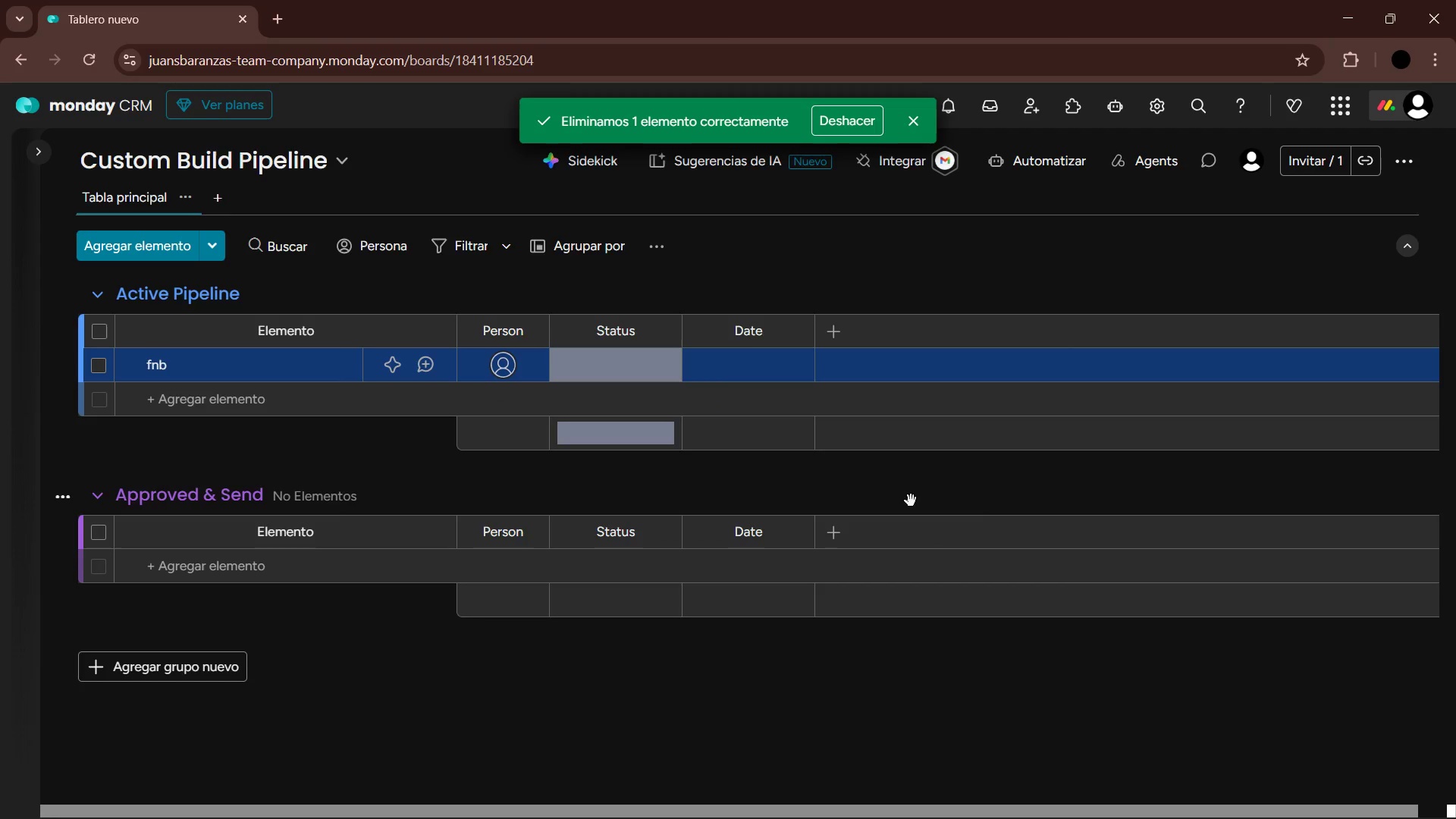 
left_click([532, 331])
 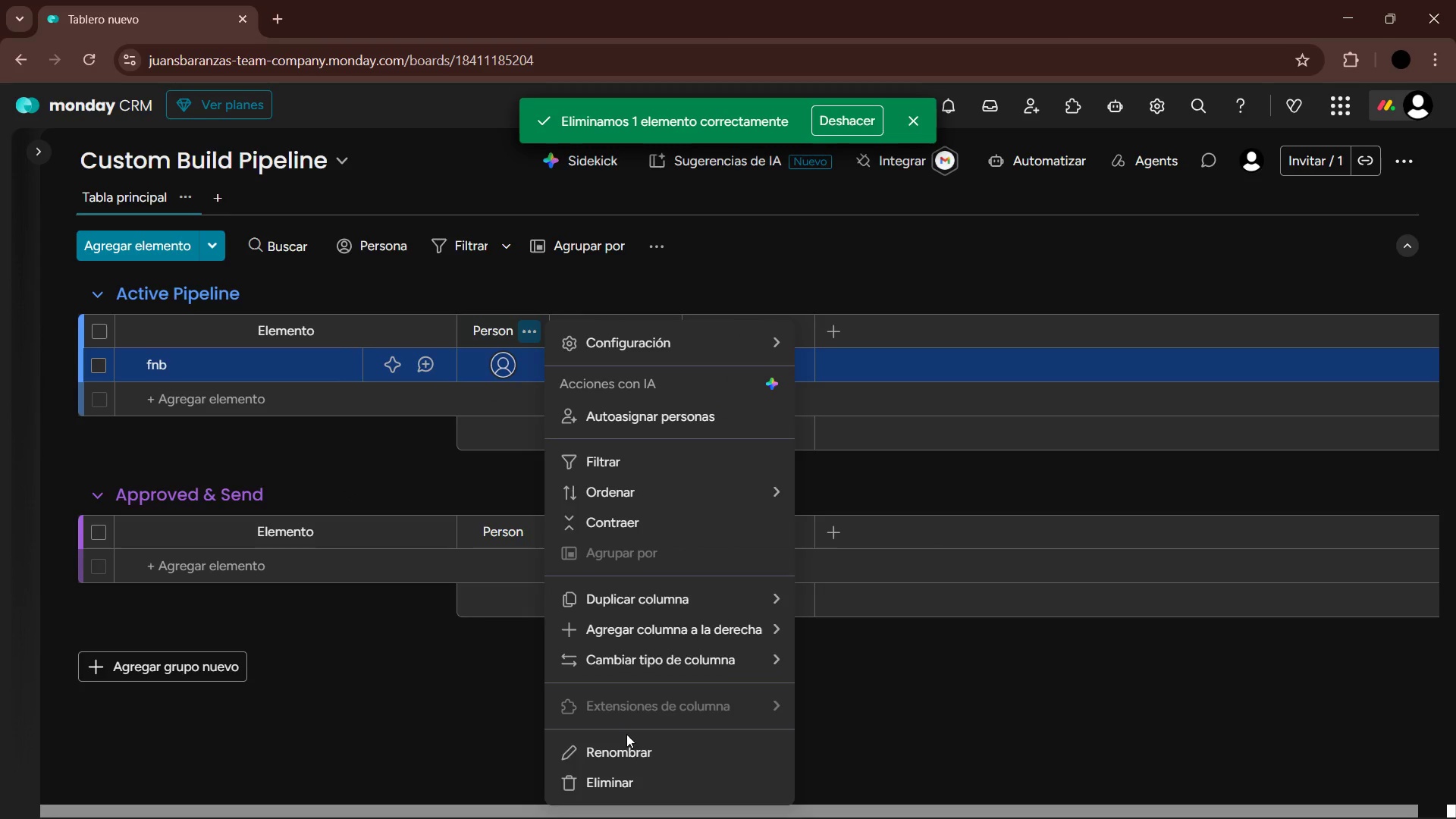 
left_click([637, 785])
 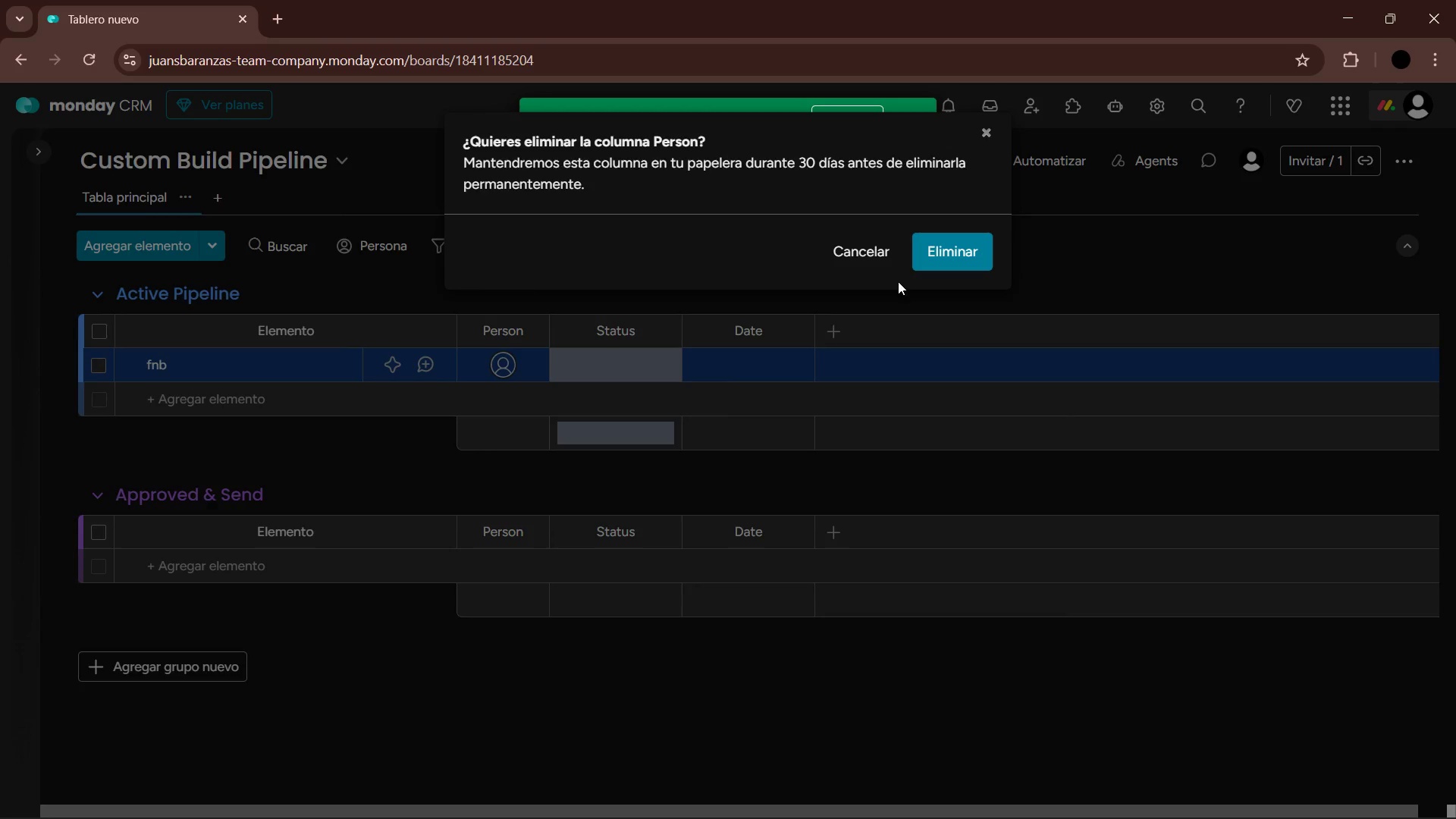 
left_click([920, 263])
 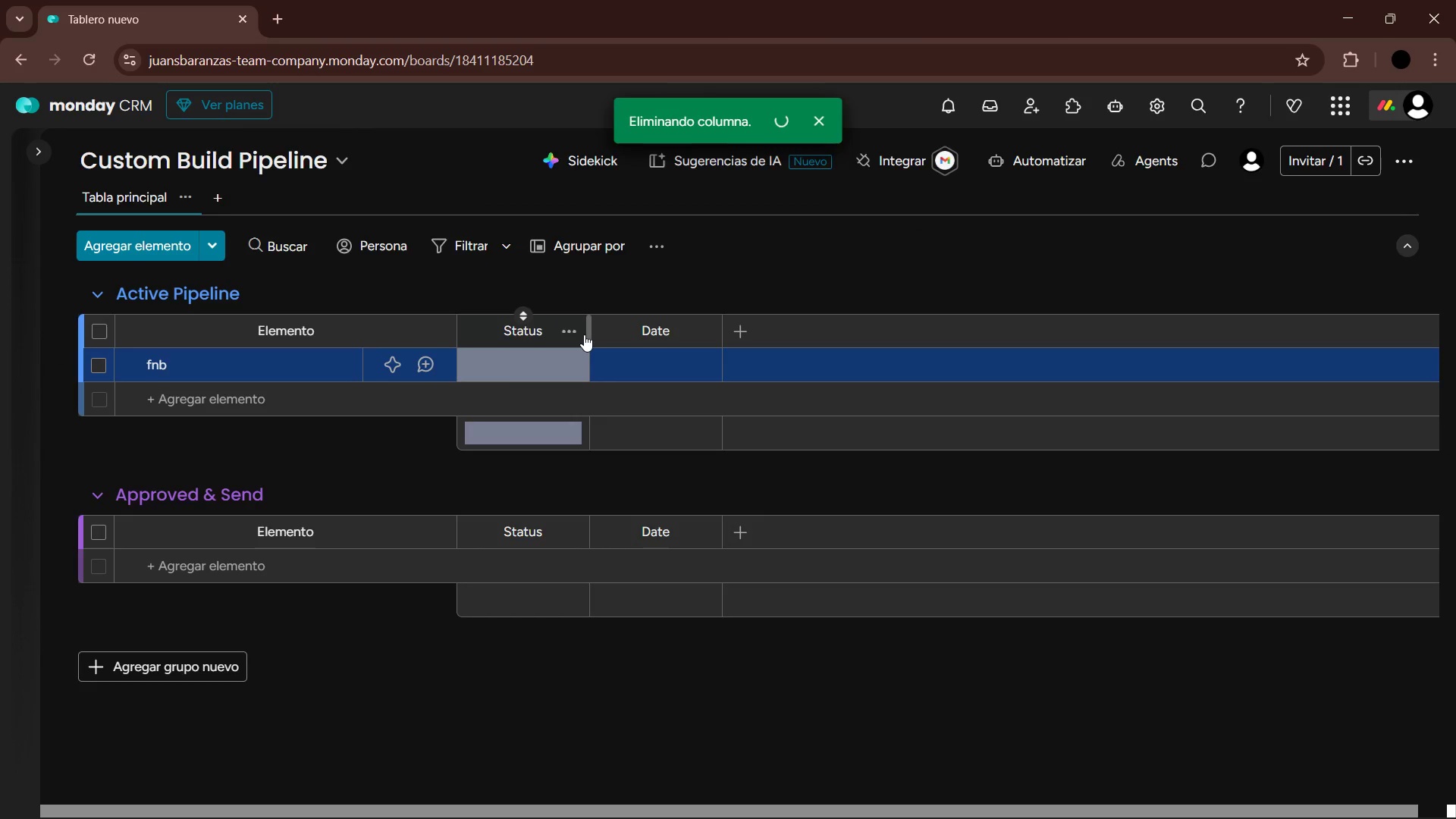 
left_click([573, 332])
 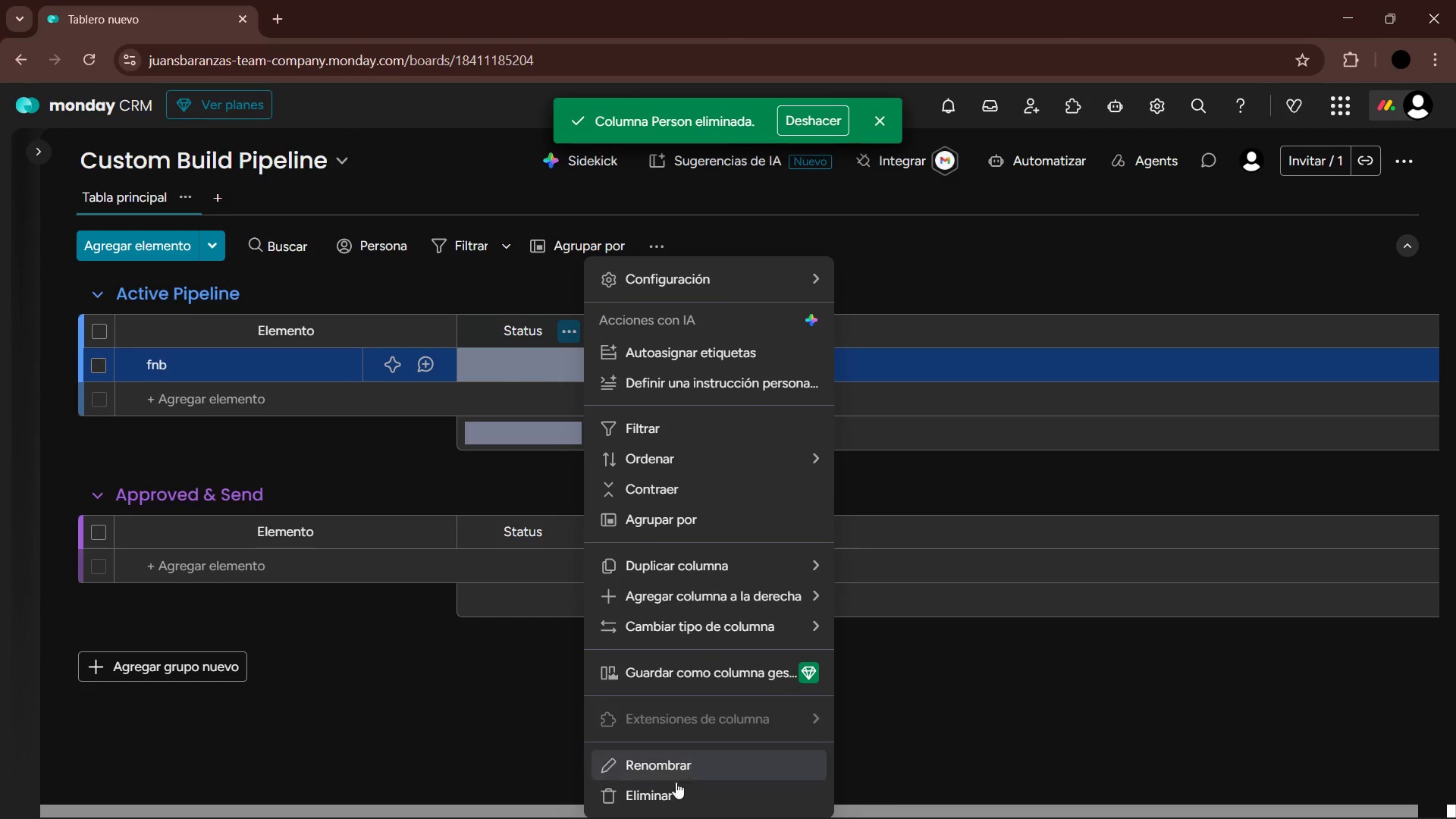 
left_click([667, 791])
 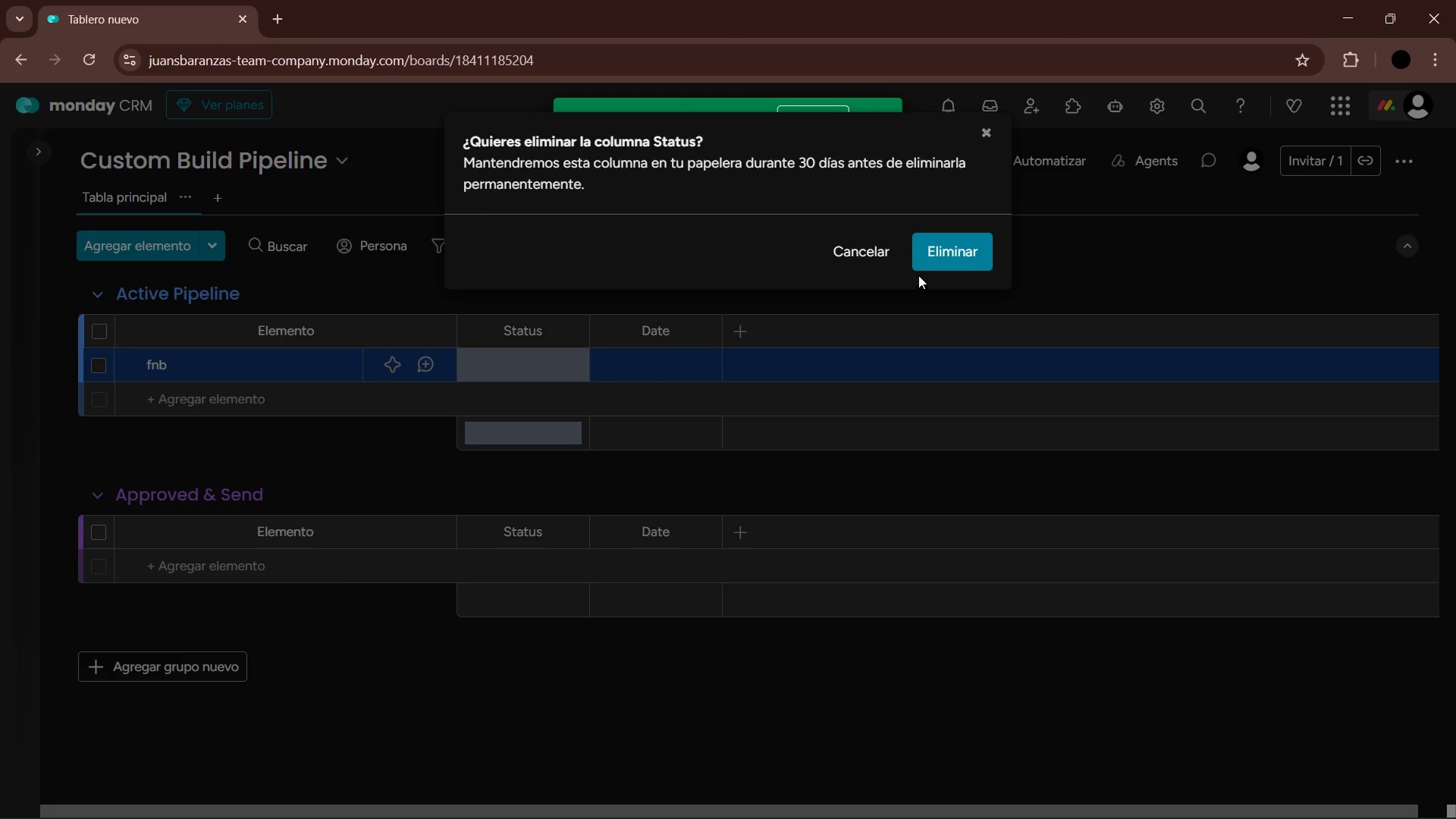 
left_click([936, 252])
 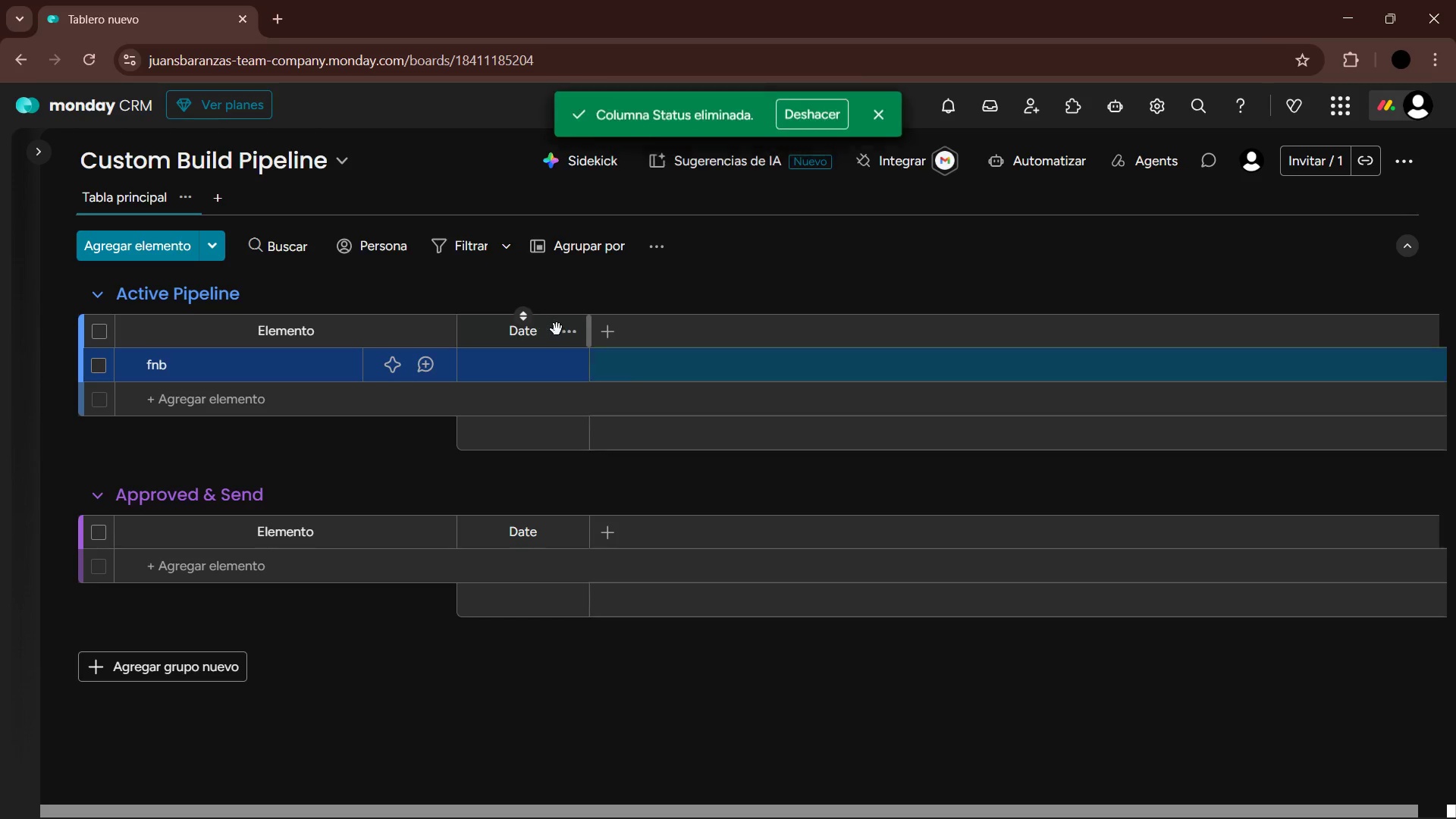 
left_click([569, 333])
 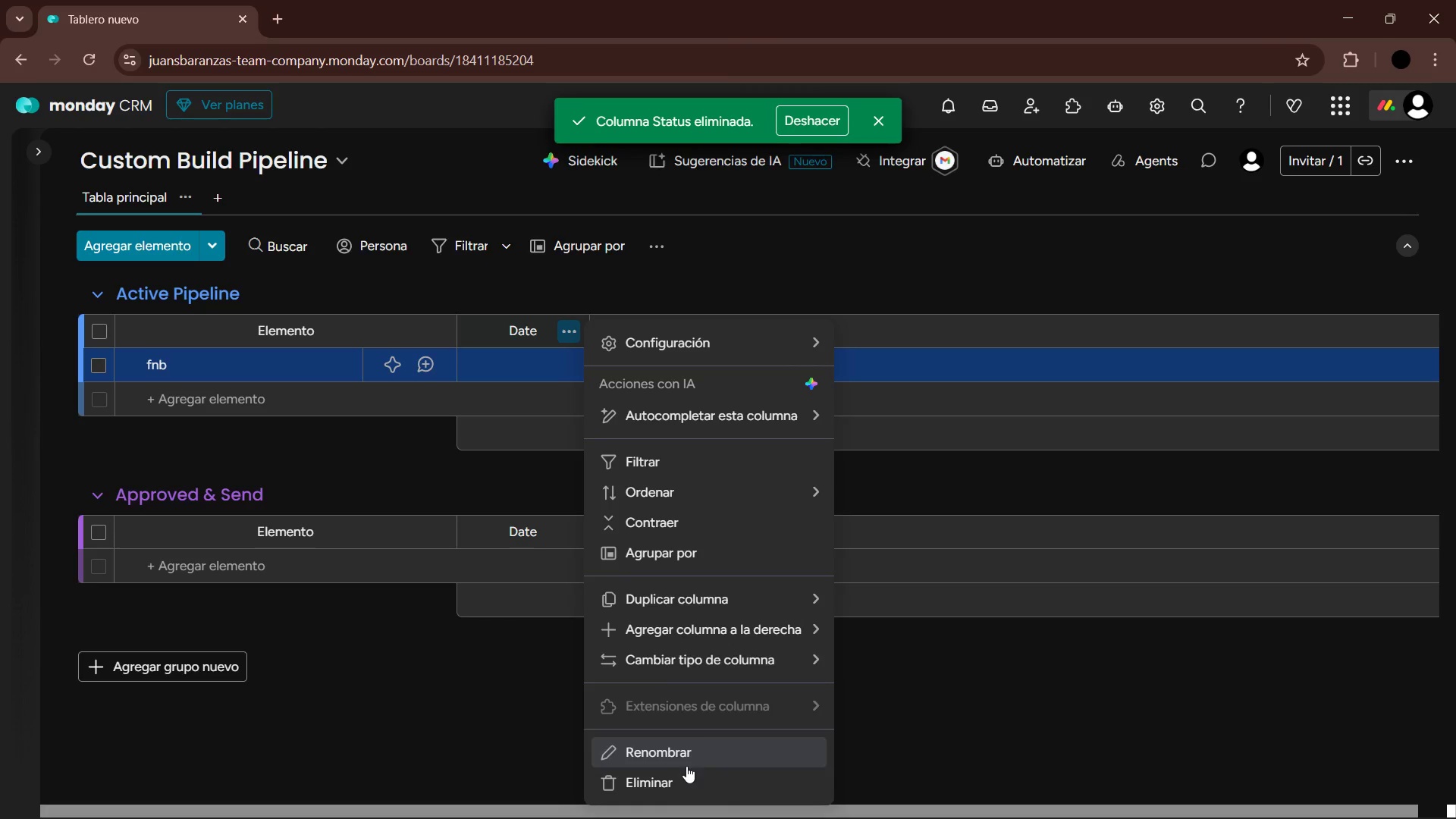 
left_click([693, 783])
 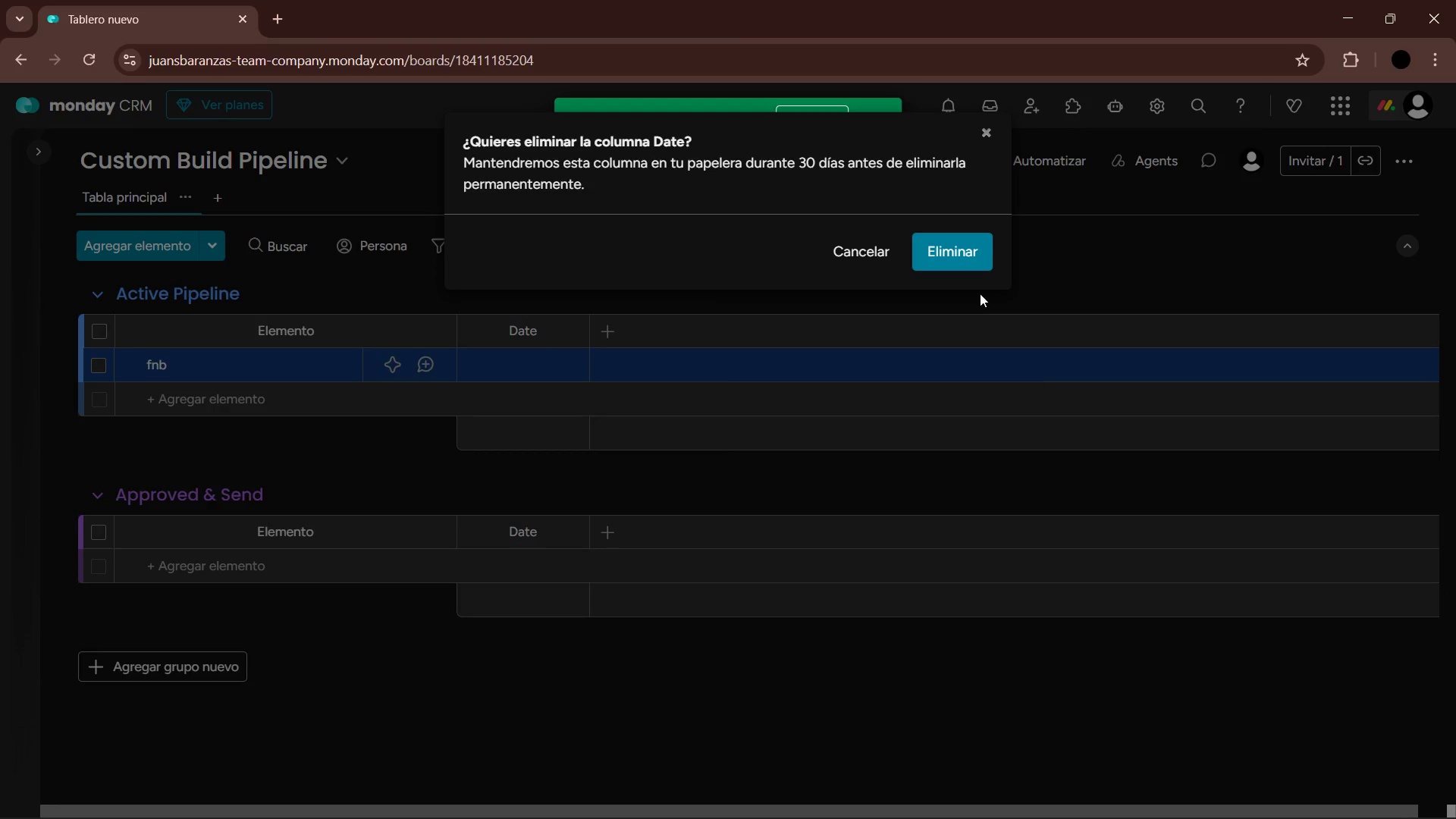 
left_click([971, 262])
 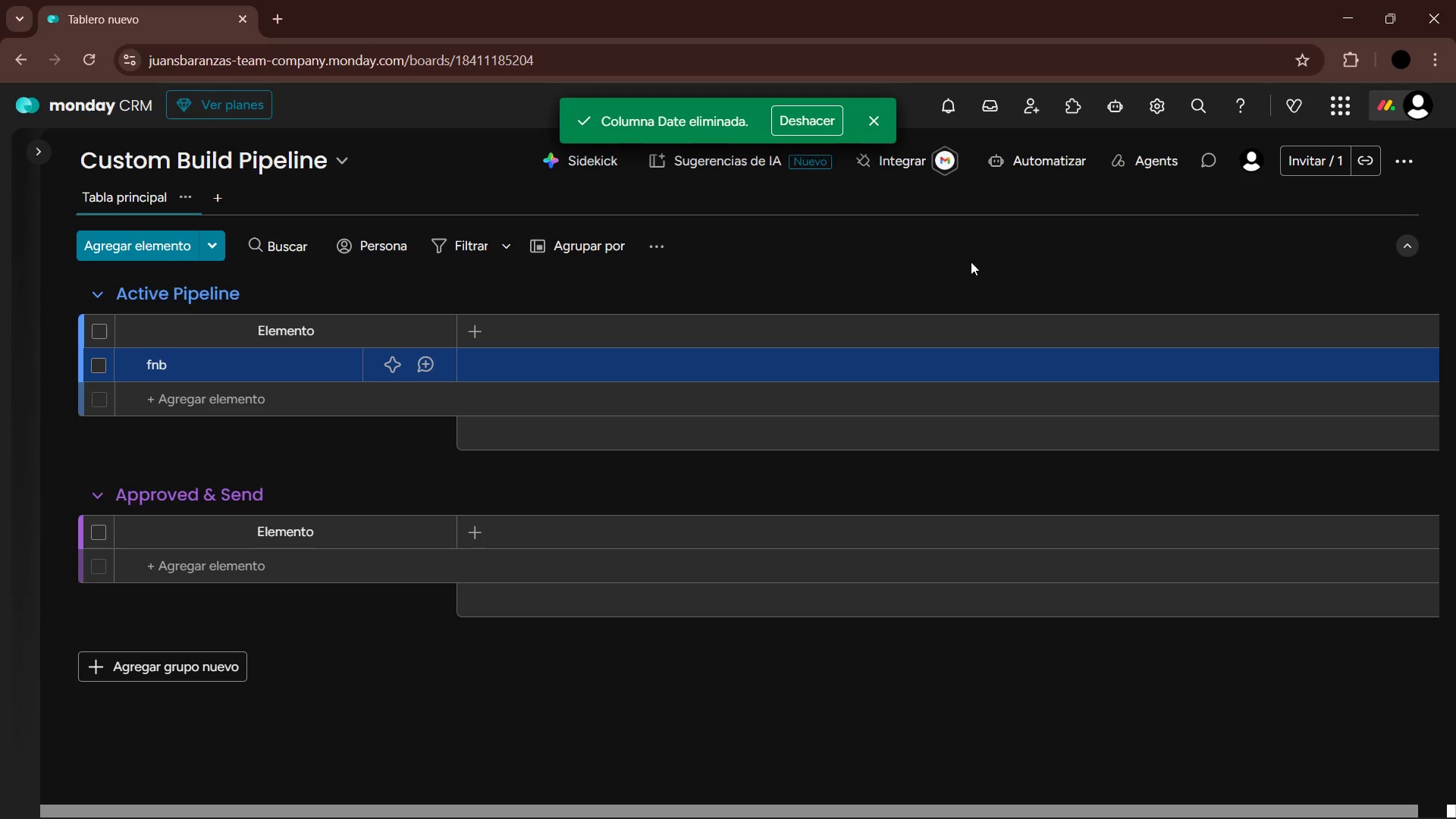 
wait(25.47)
 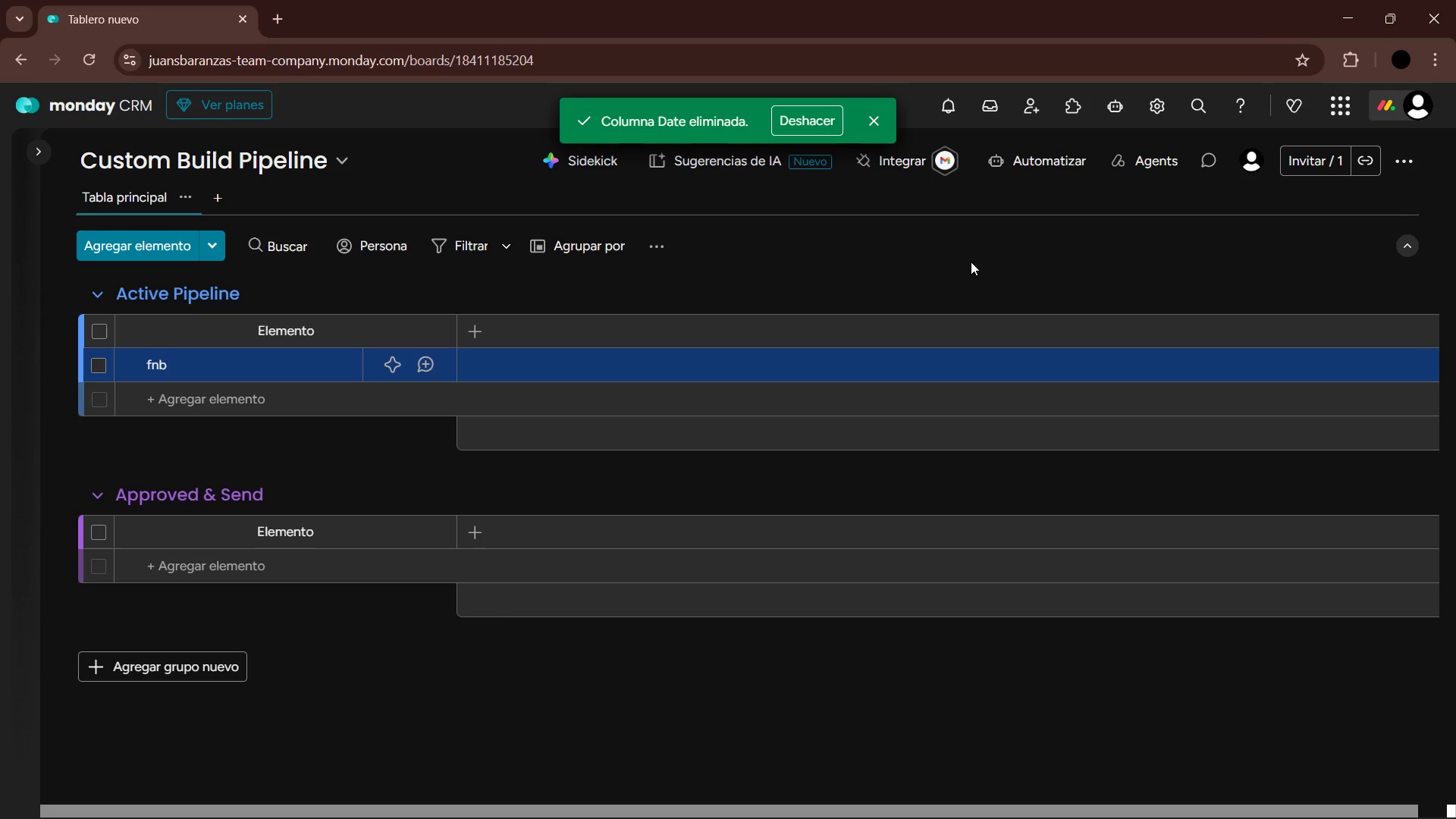 
left_click([870, 121])
 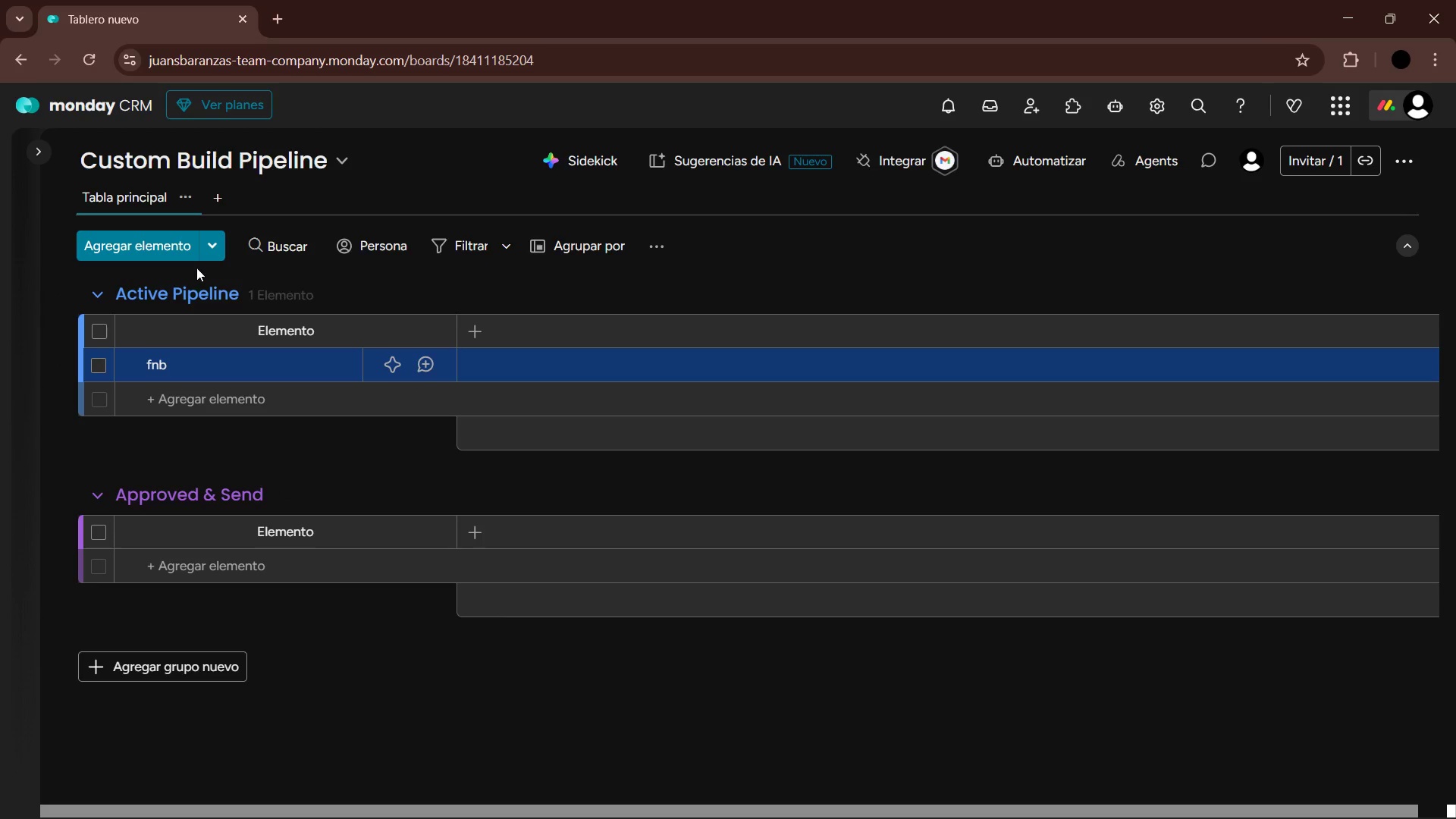 
wait(7.94)
 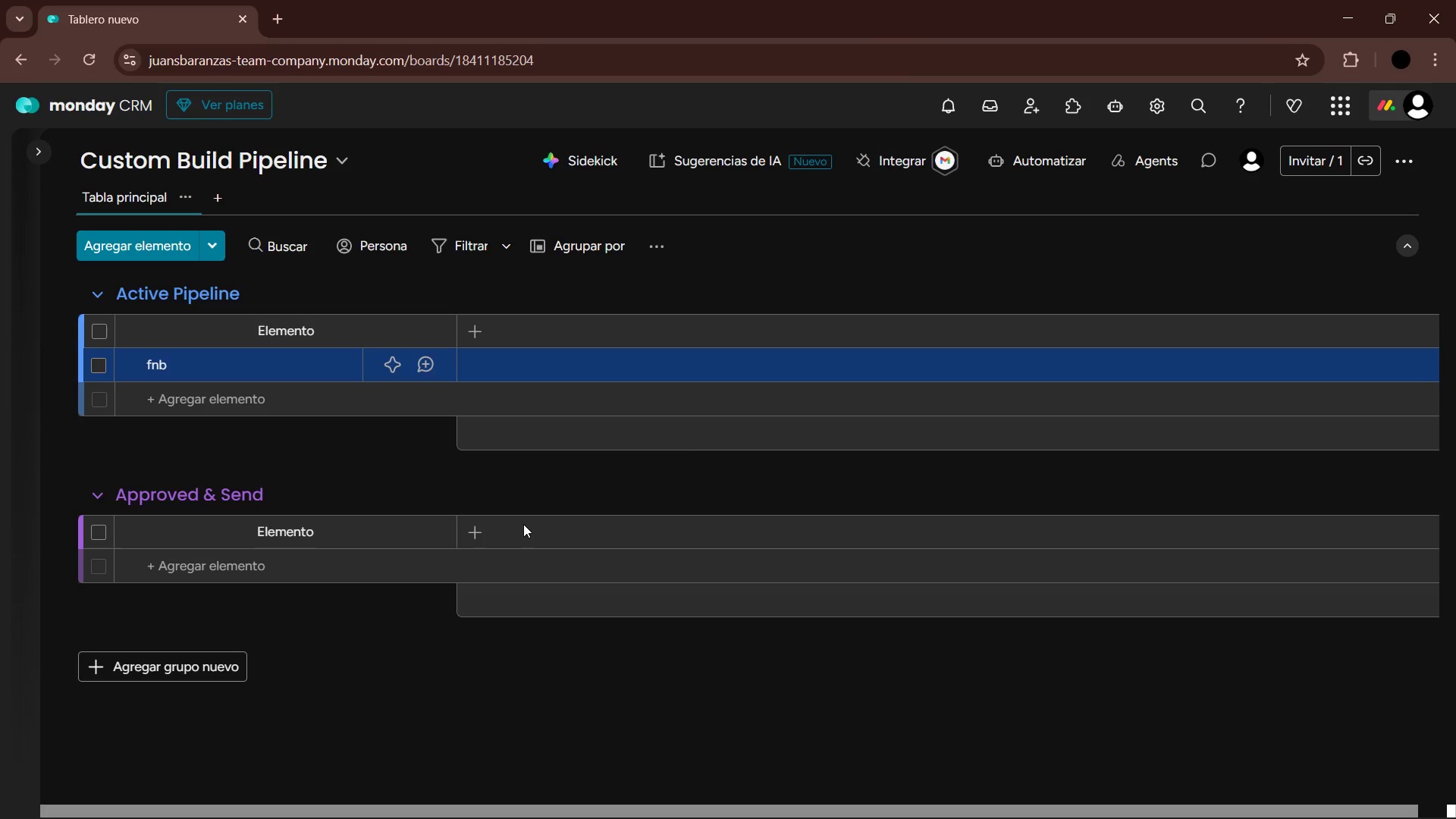 
left_click_drag(start_coordinate=[454, 325], to_coordinate=[351, 318])
 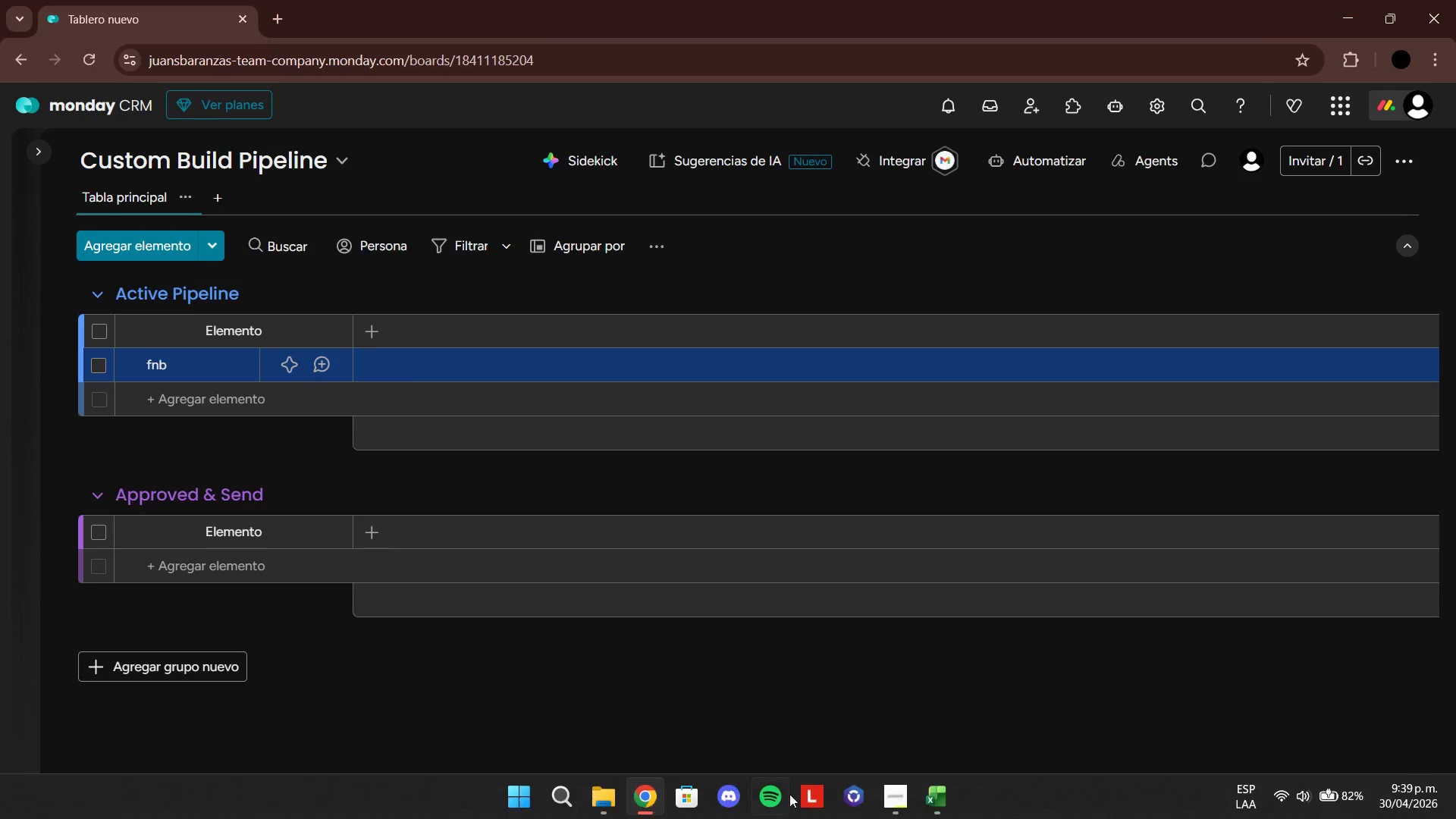 
left_click([926, 789])
 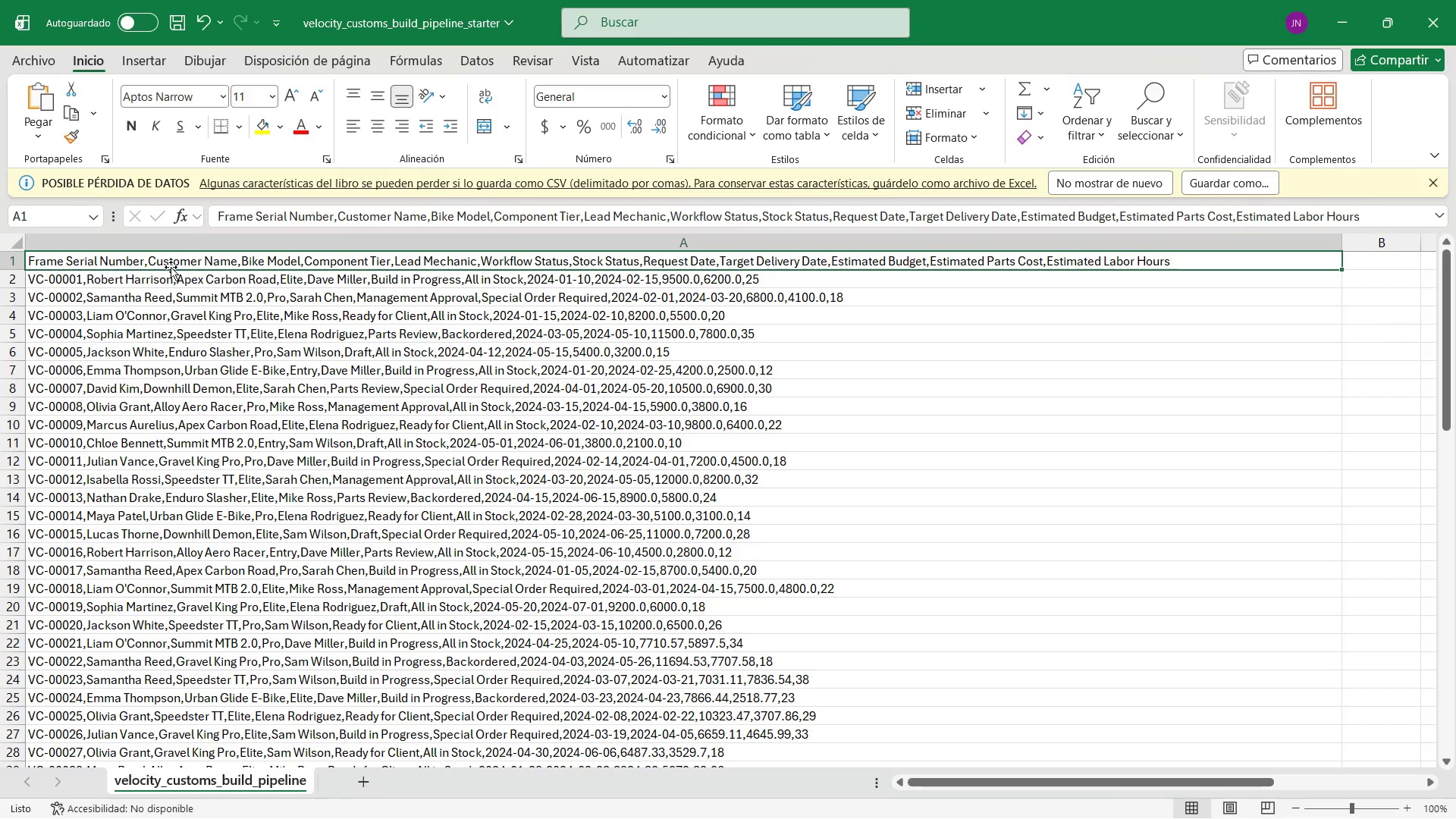 
double_click([121, 261])
 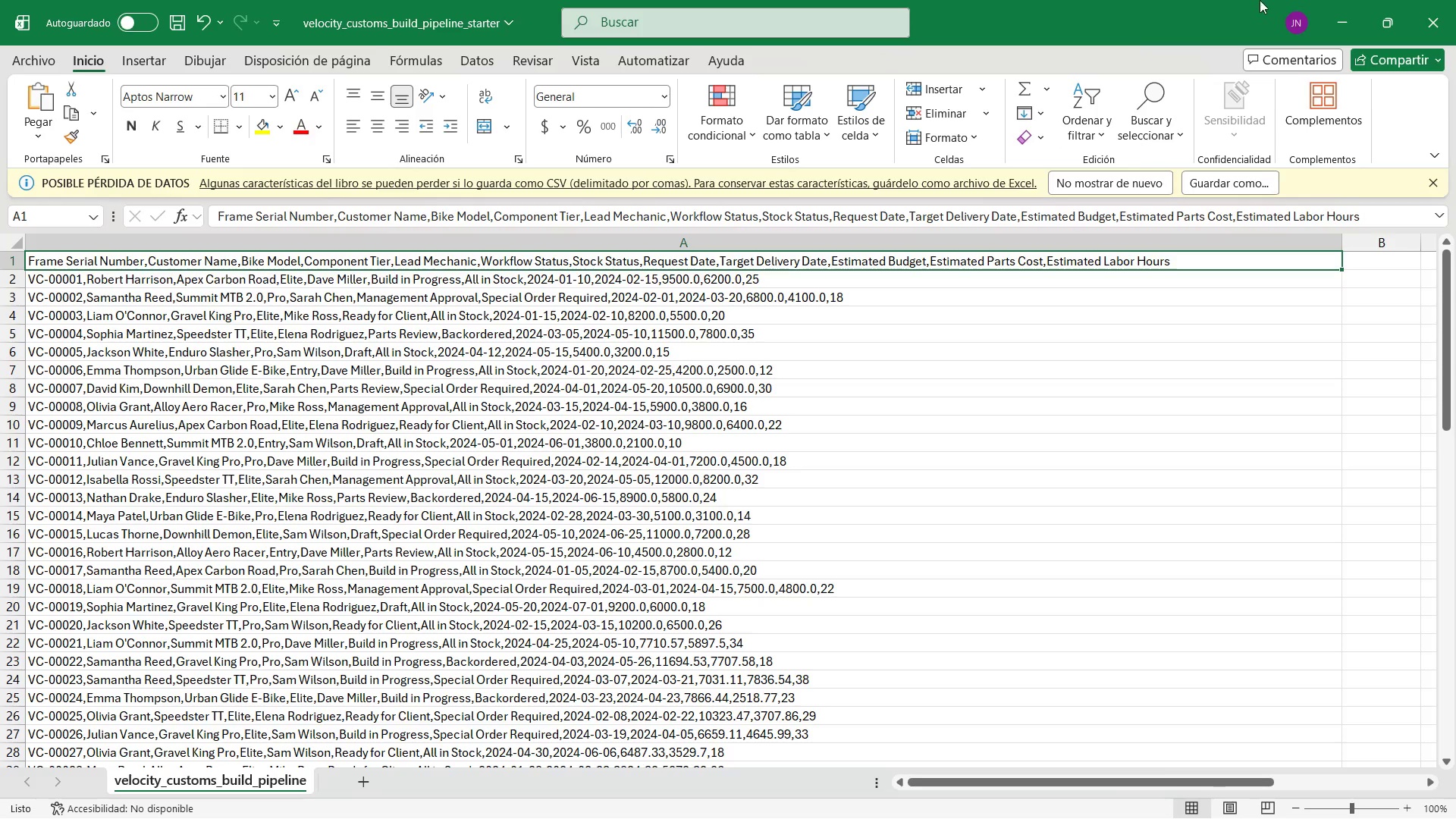 
left_click([1347, 11])
 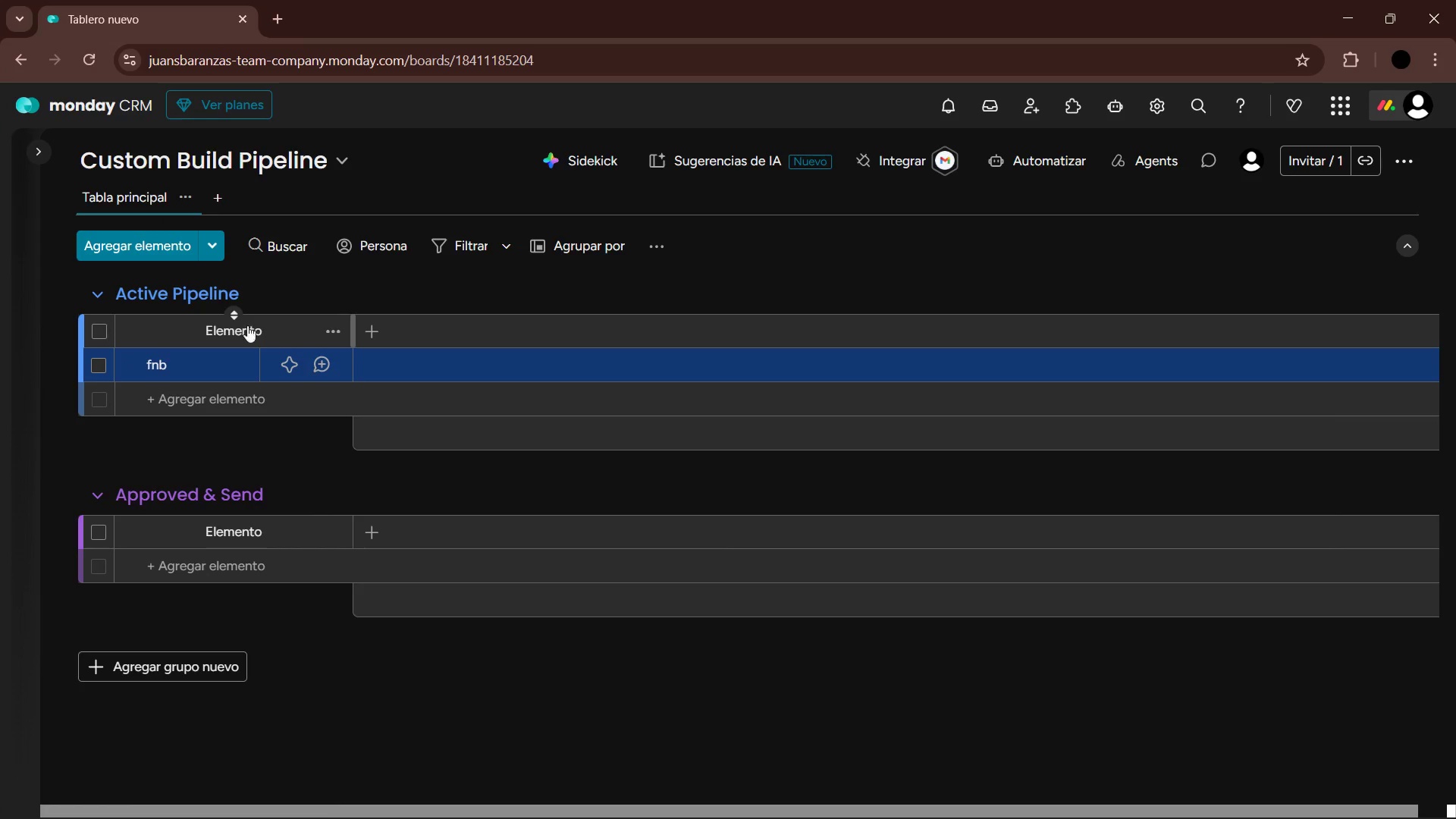 
double_click([247, 328])
 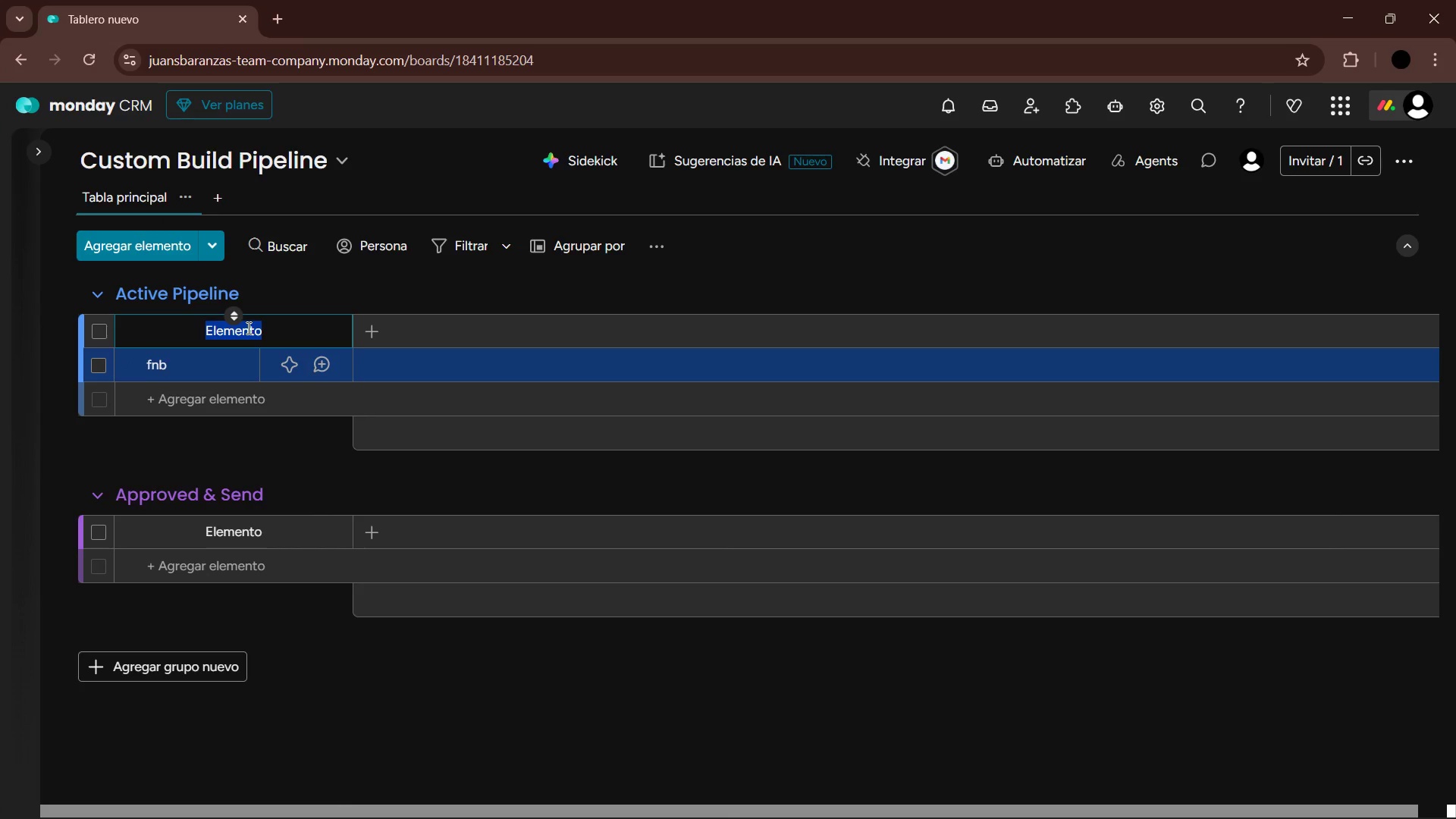 
type(Frame Serial Number)
 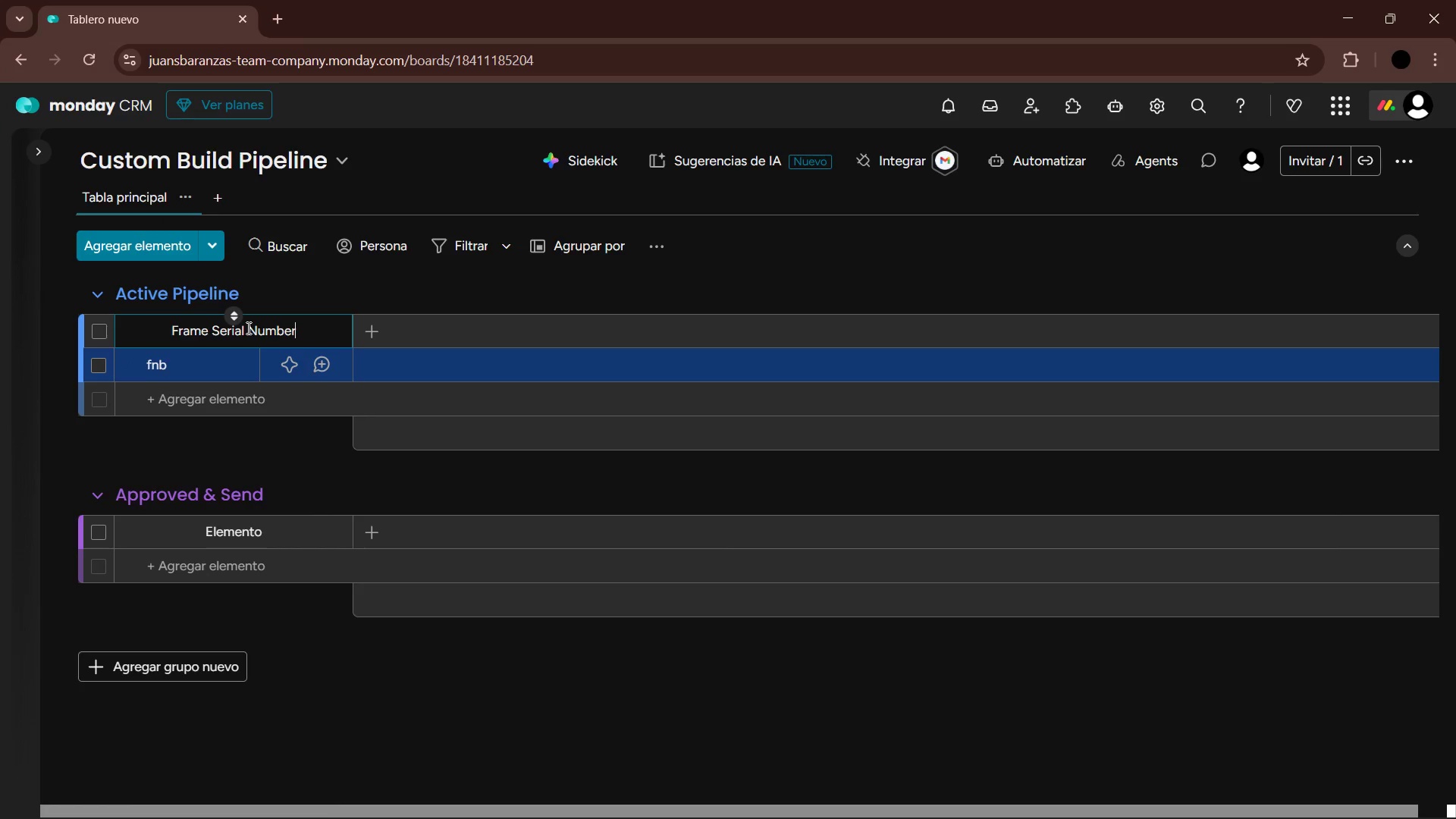 
key(Enter)
 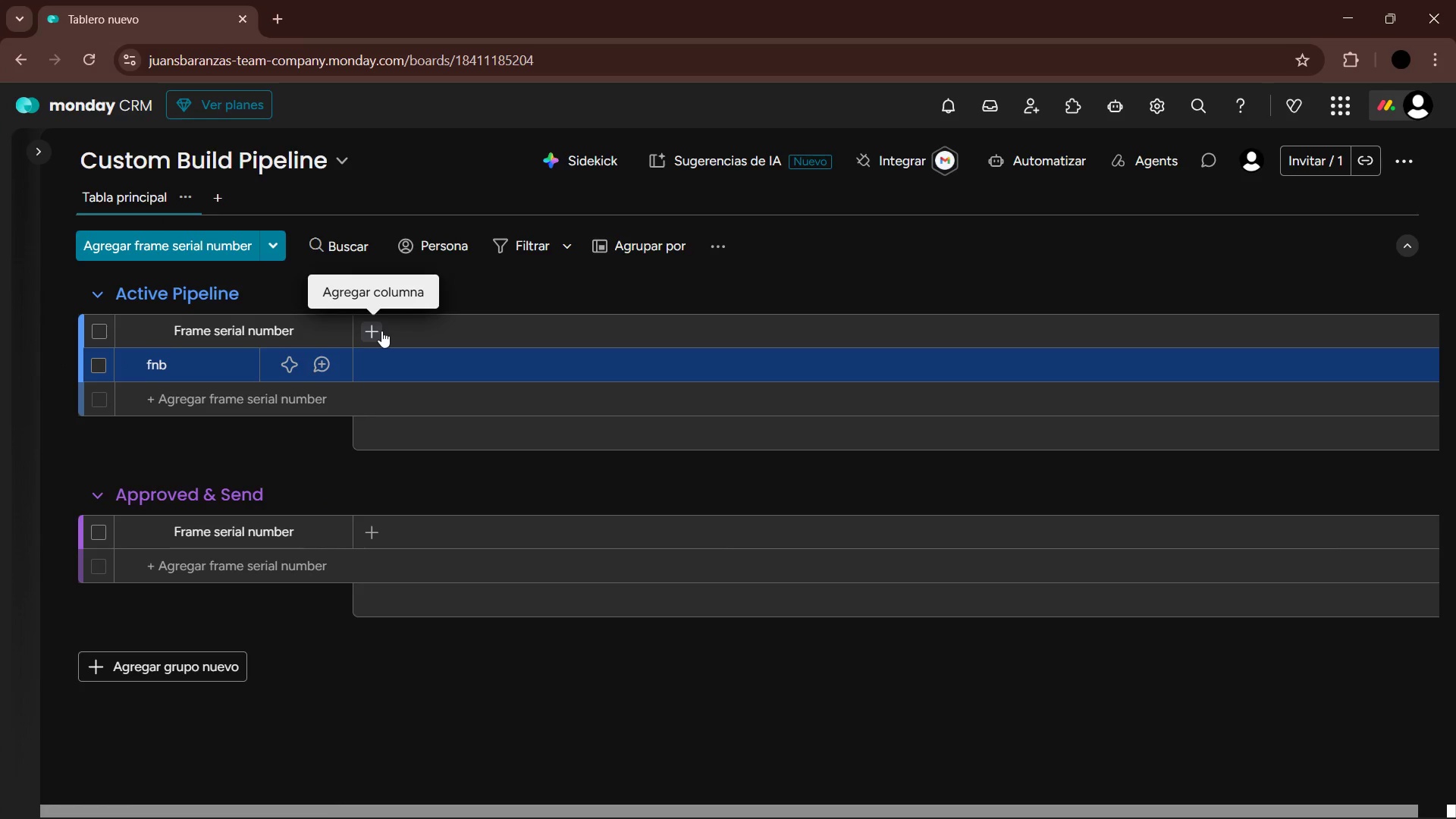 
left_click([381, 331])
 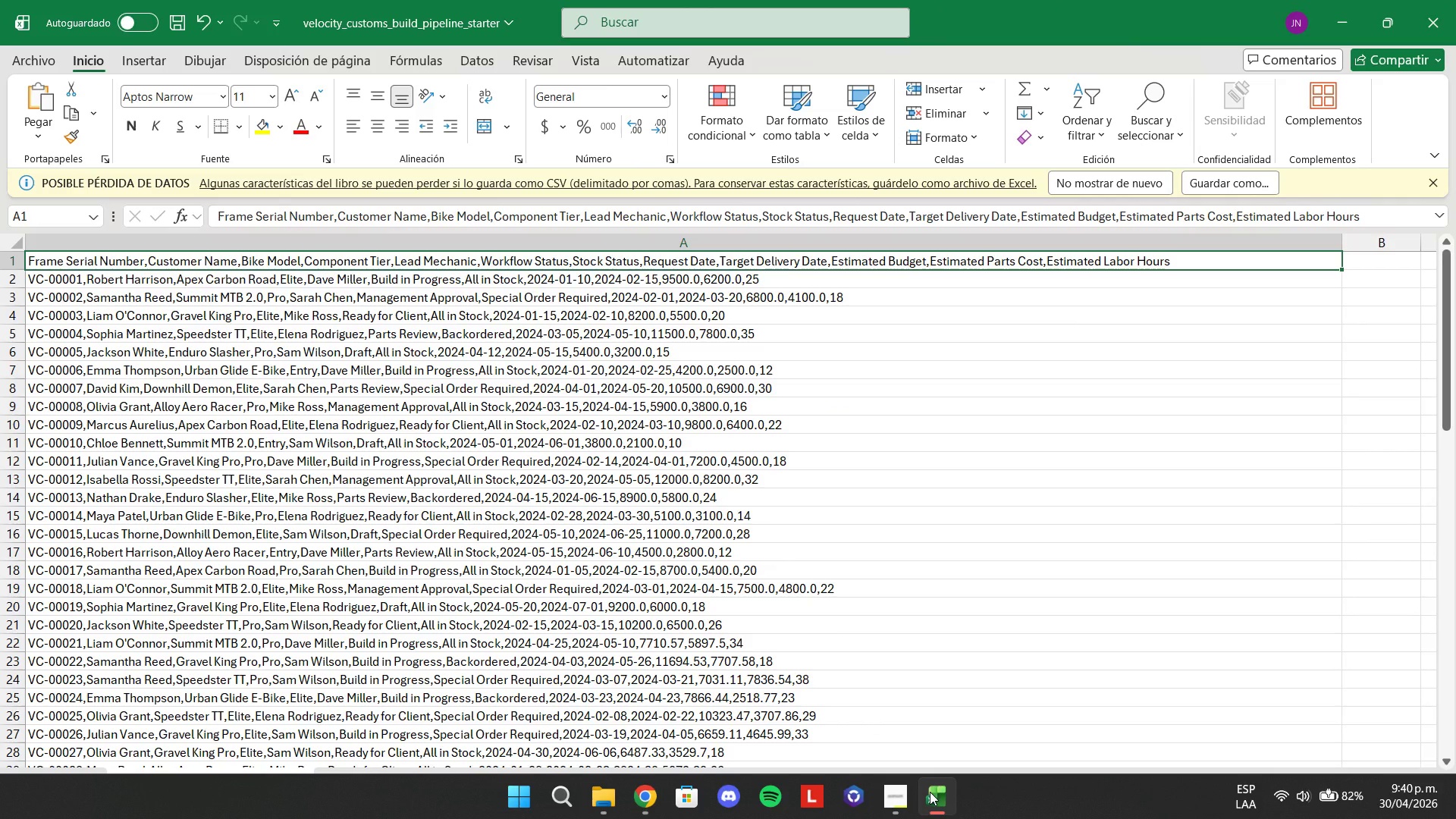 
left_click([930, 792])
 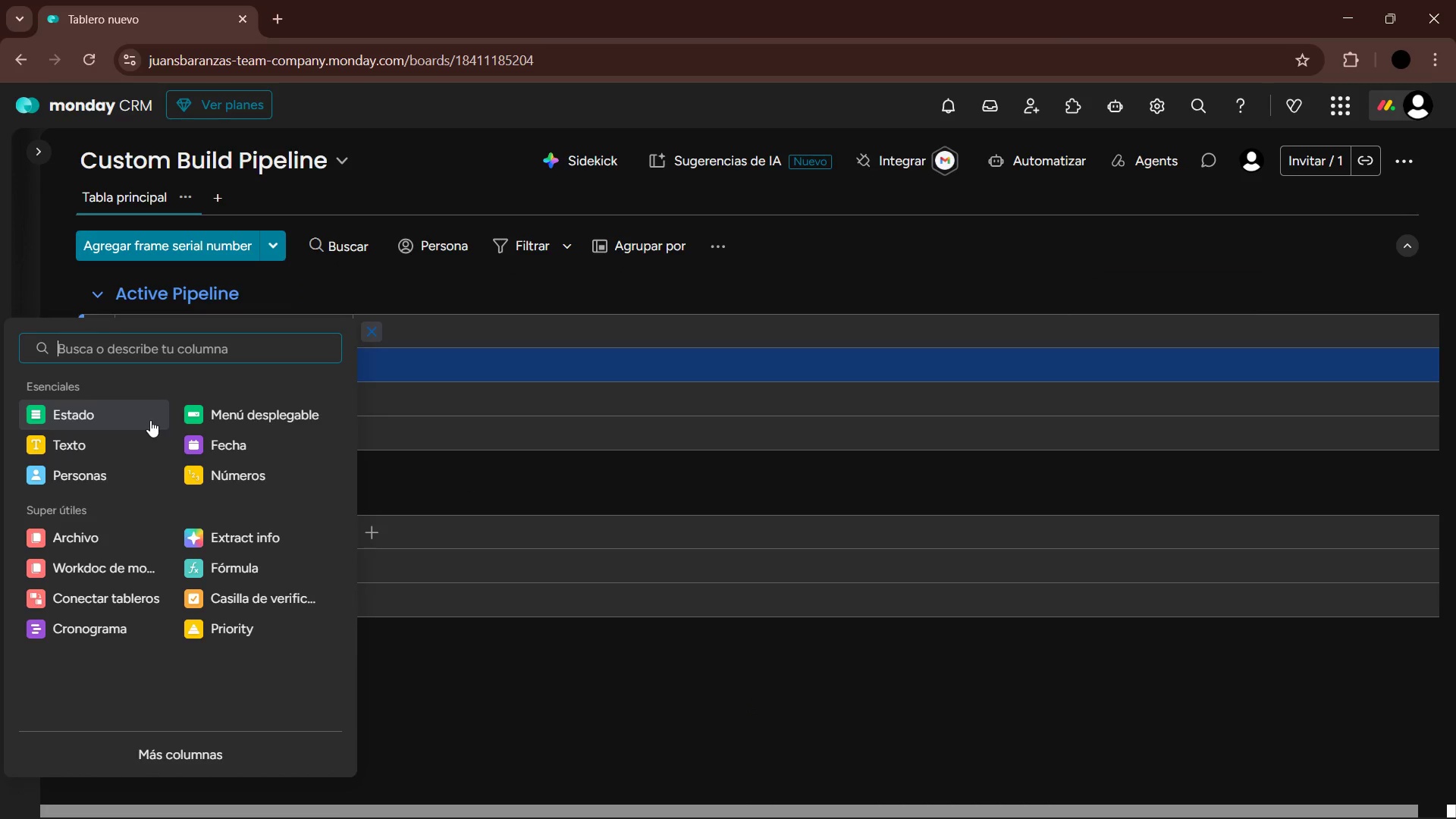 
left_click([120, 451])
 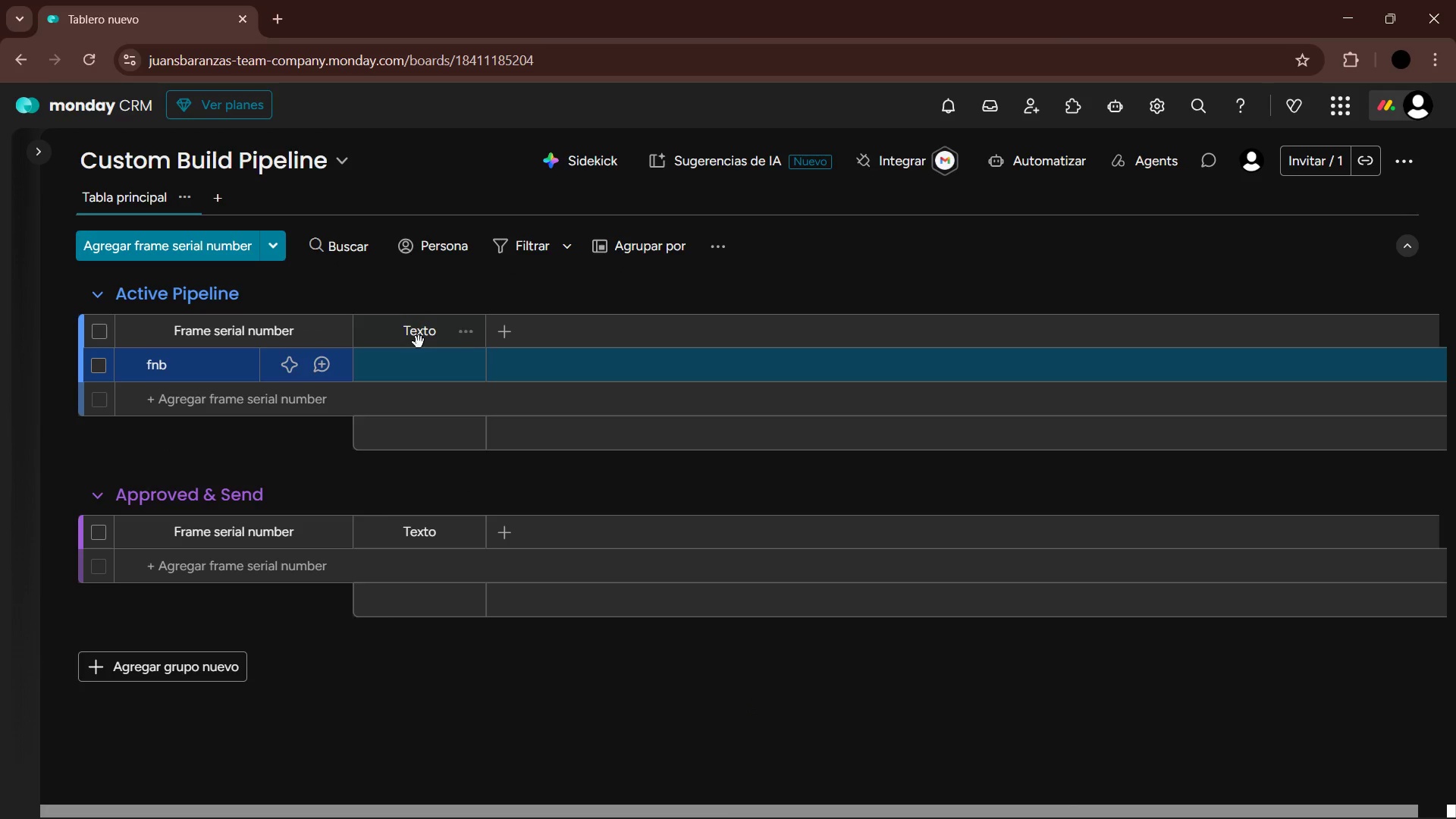 
double_click([419, 341])
 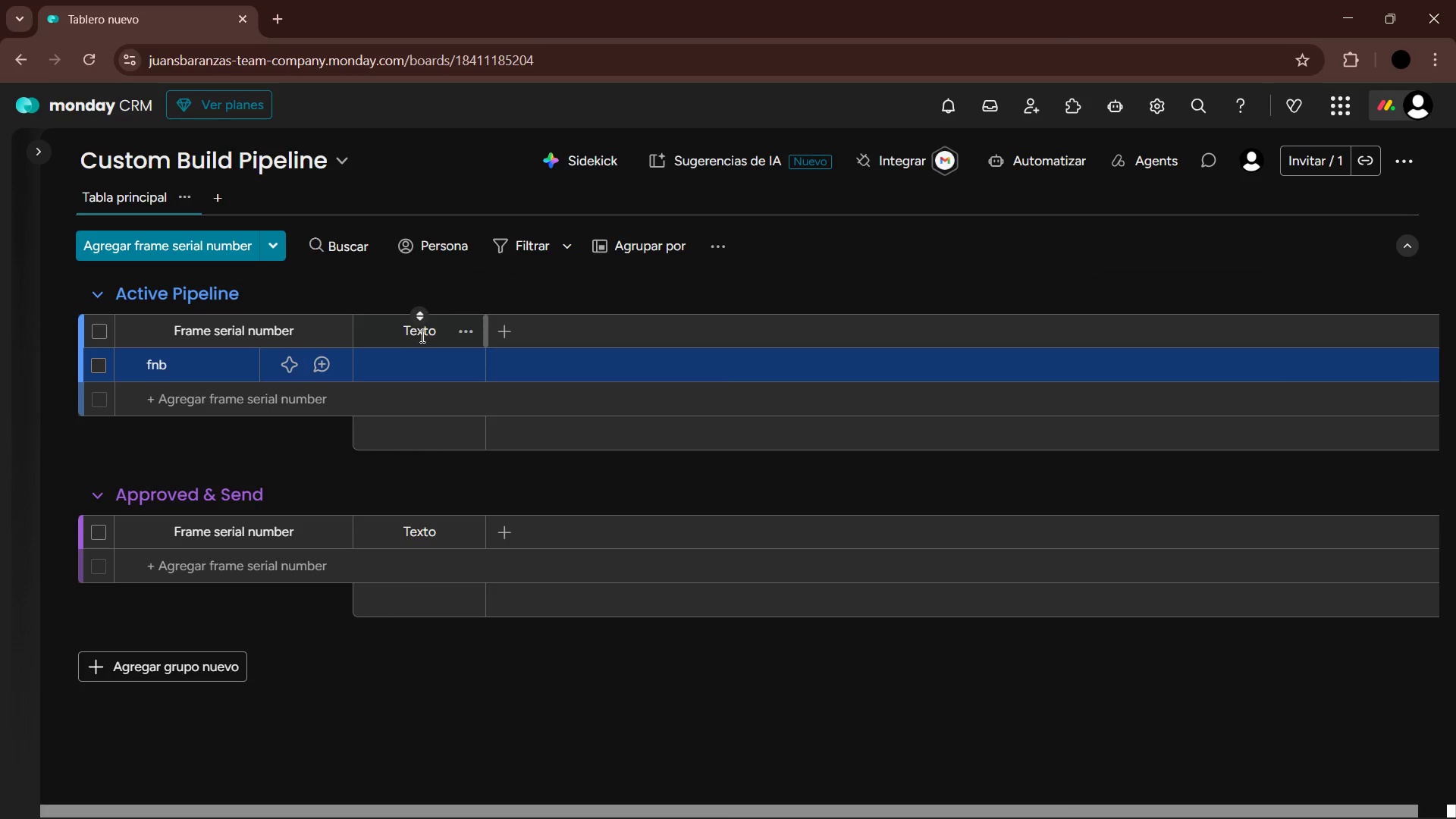 
double_click([422, 334])
 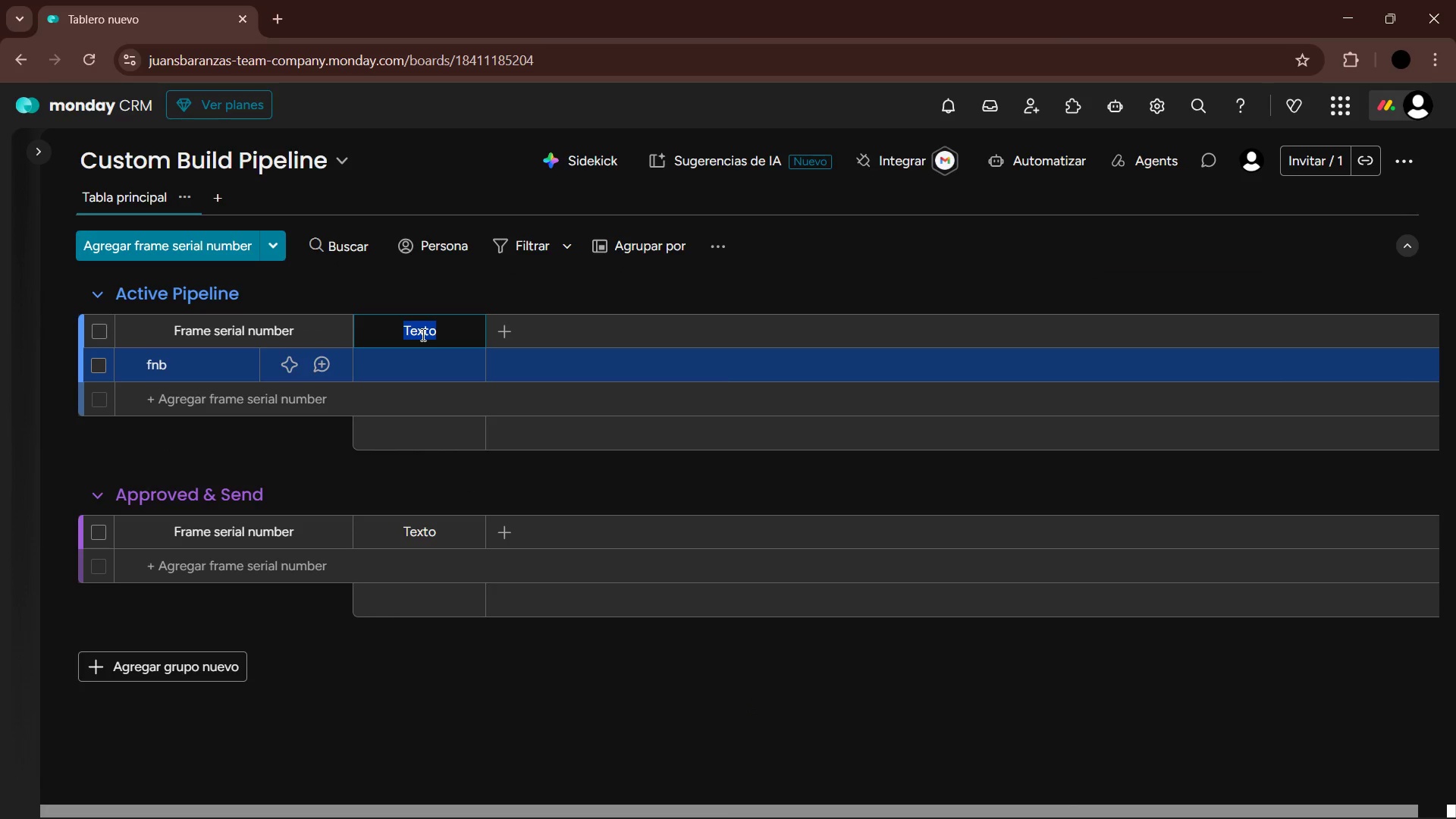 
type(Customer Naame)
key(Backspace)
key(Backspace)
key(Backspace)
type(me)
 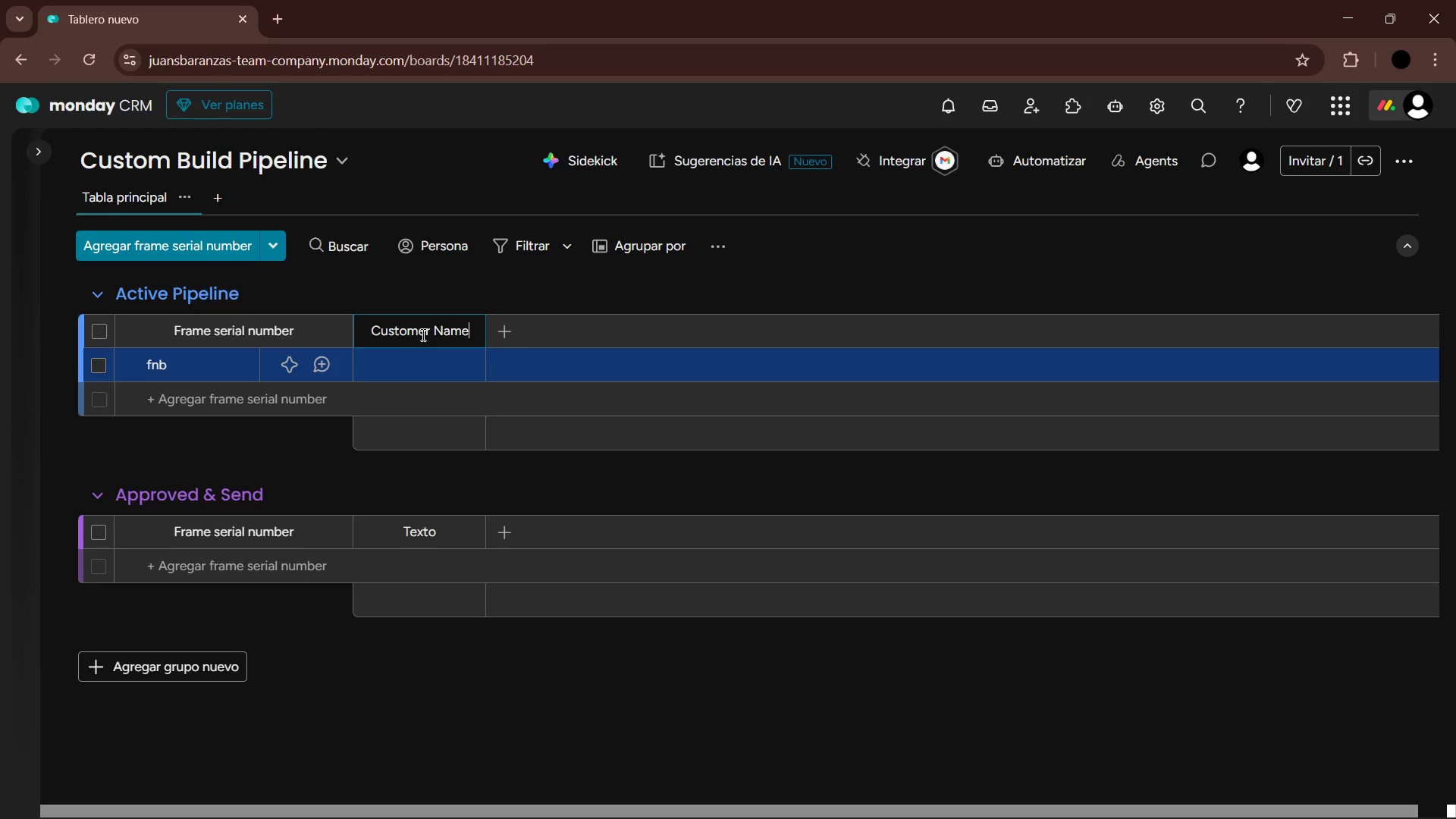 
key(Enter)
 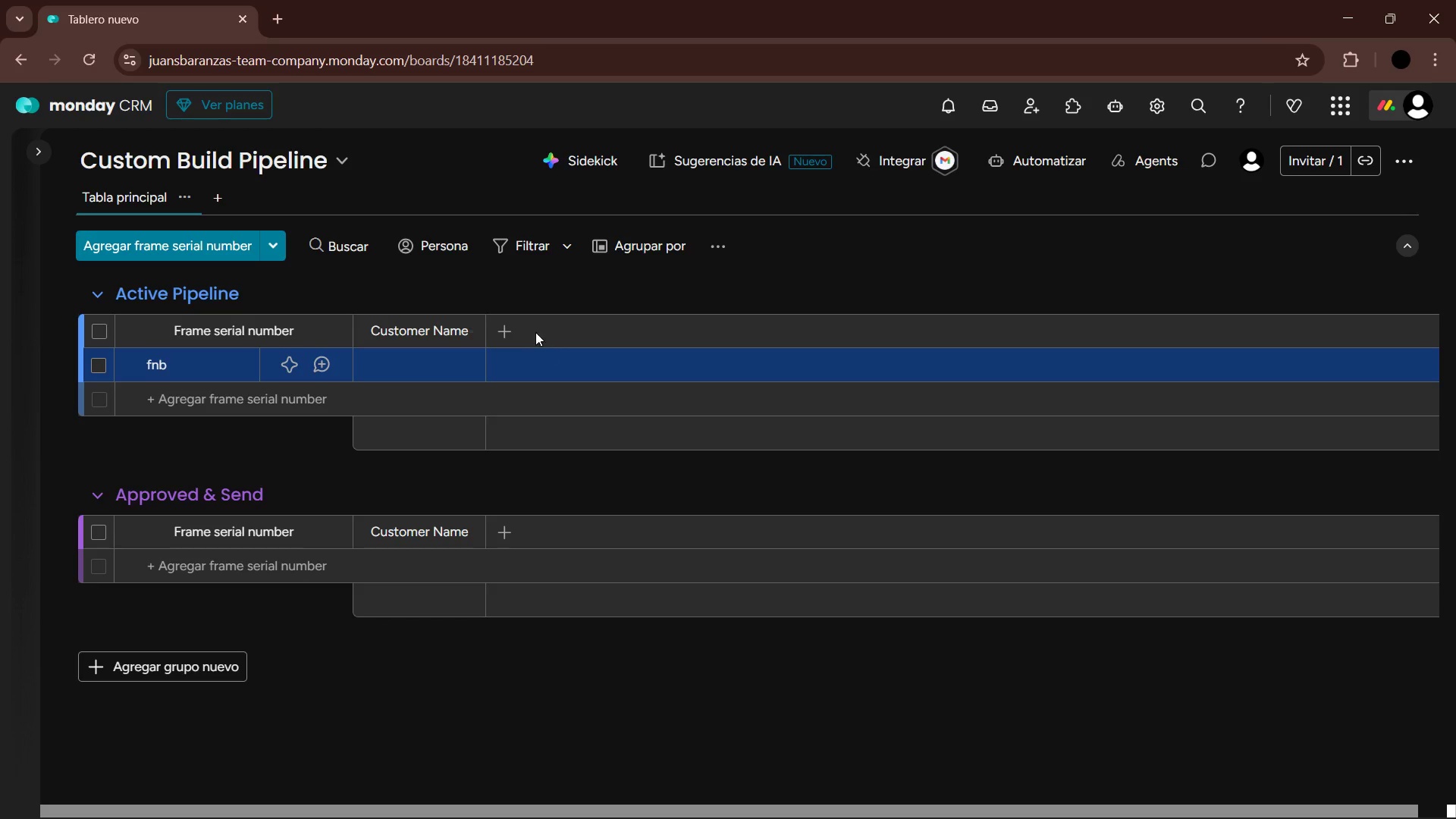 
left_click([513, 327])
 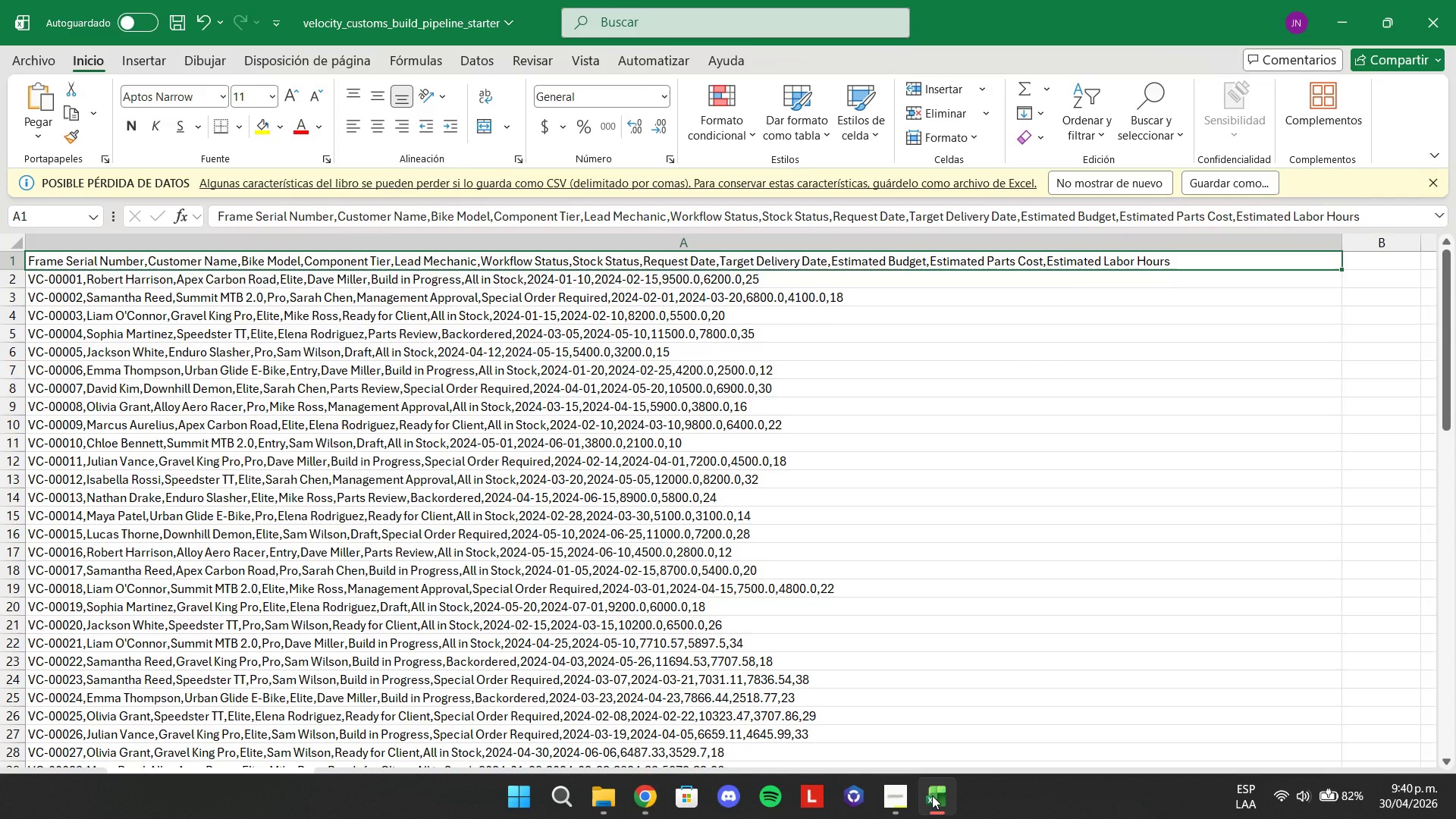 
wait(7.28)
 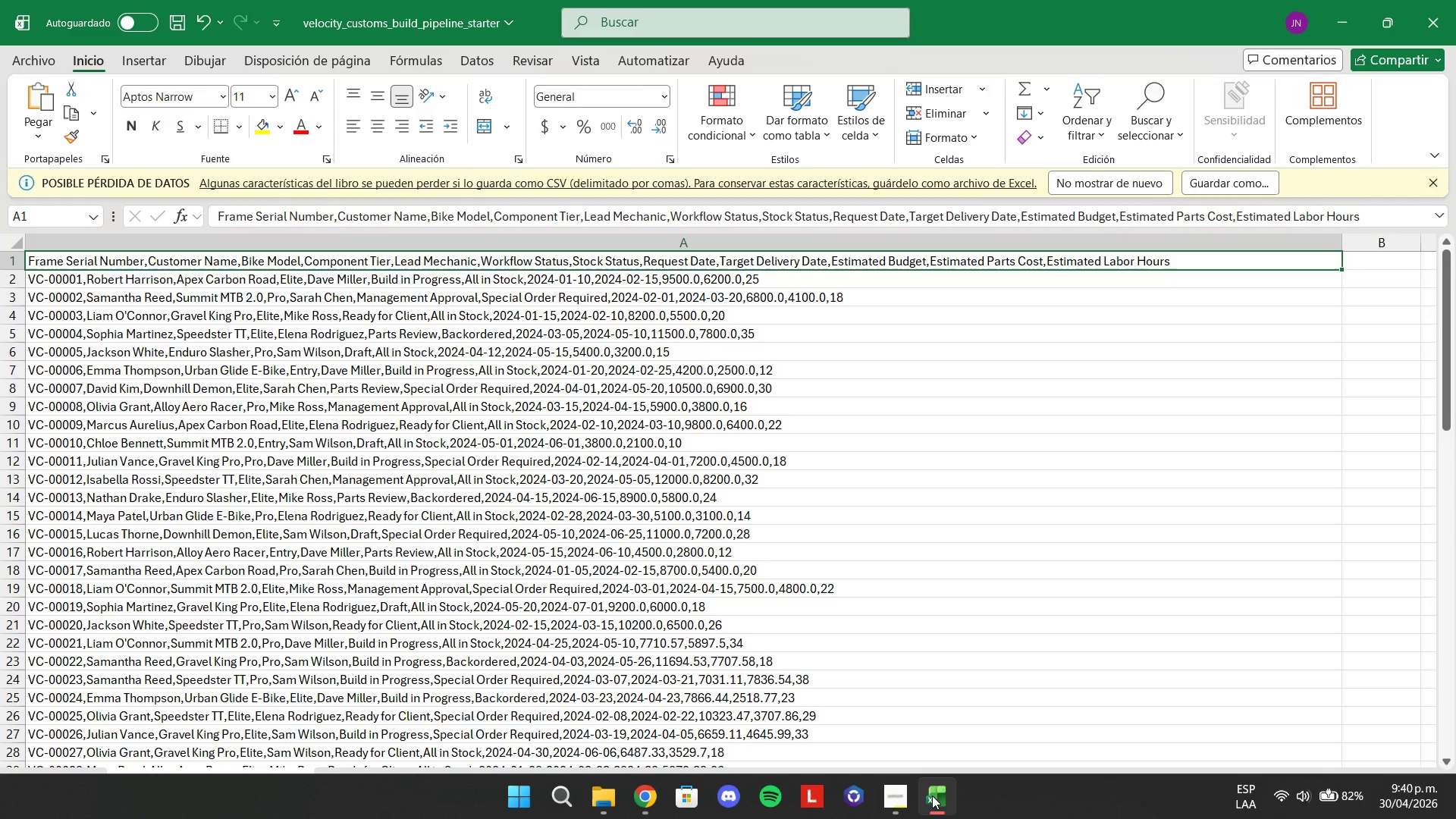 
left_click([932, 795])
 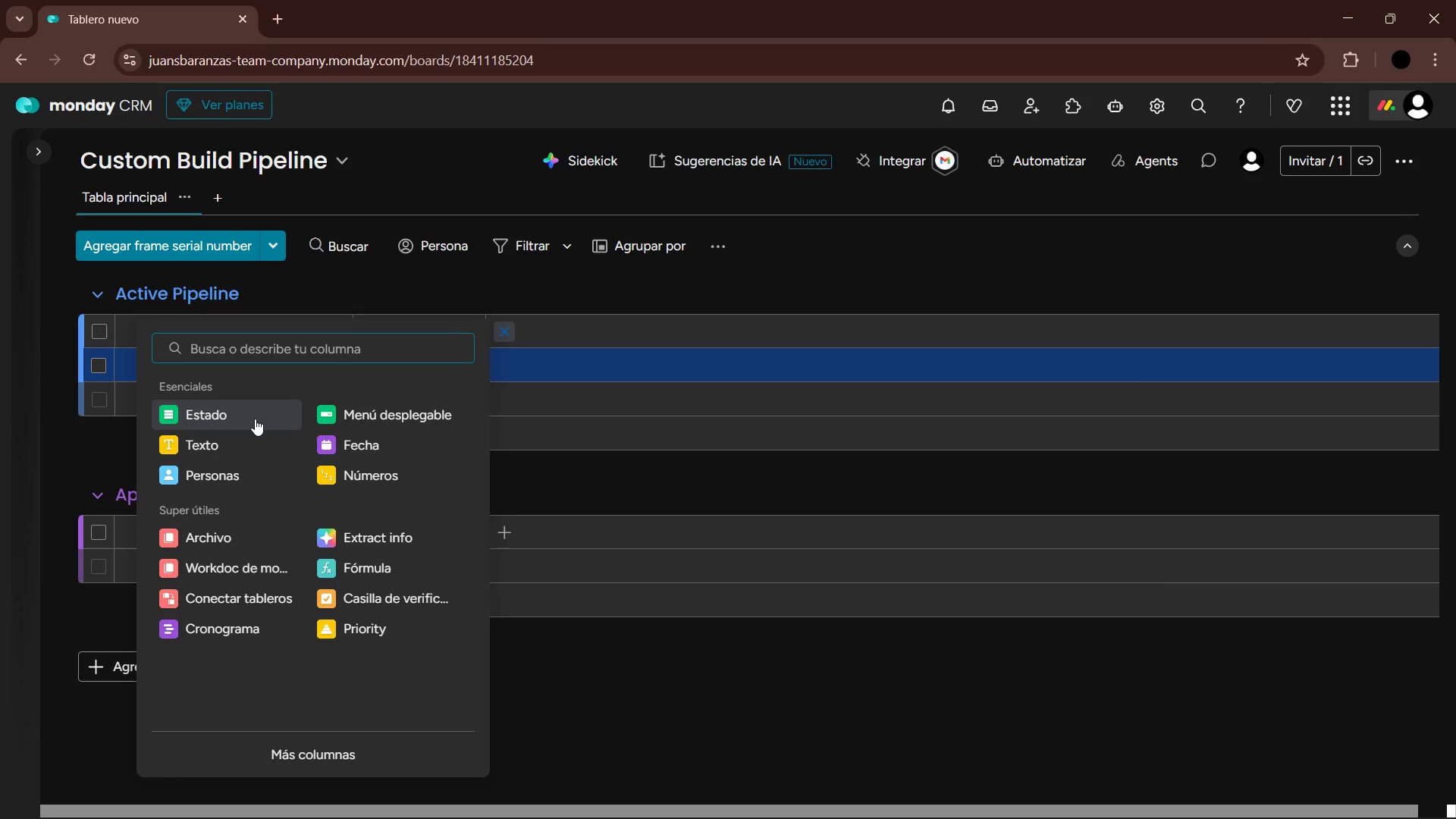 
left_click([253, 451])
 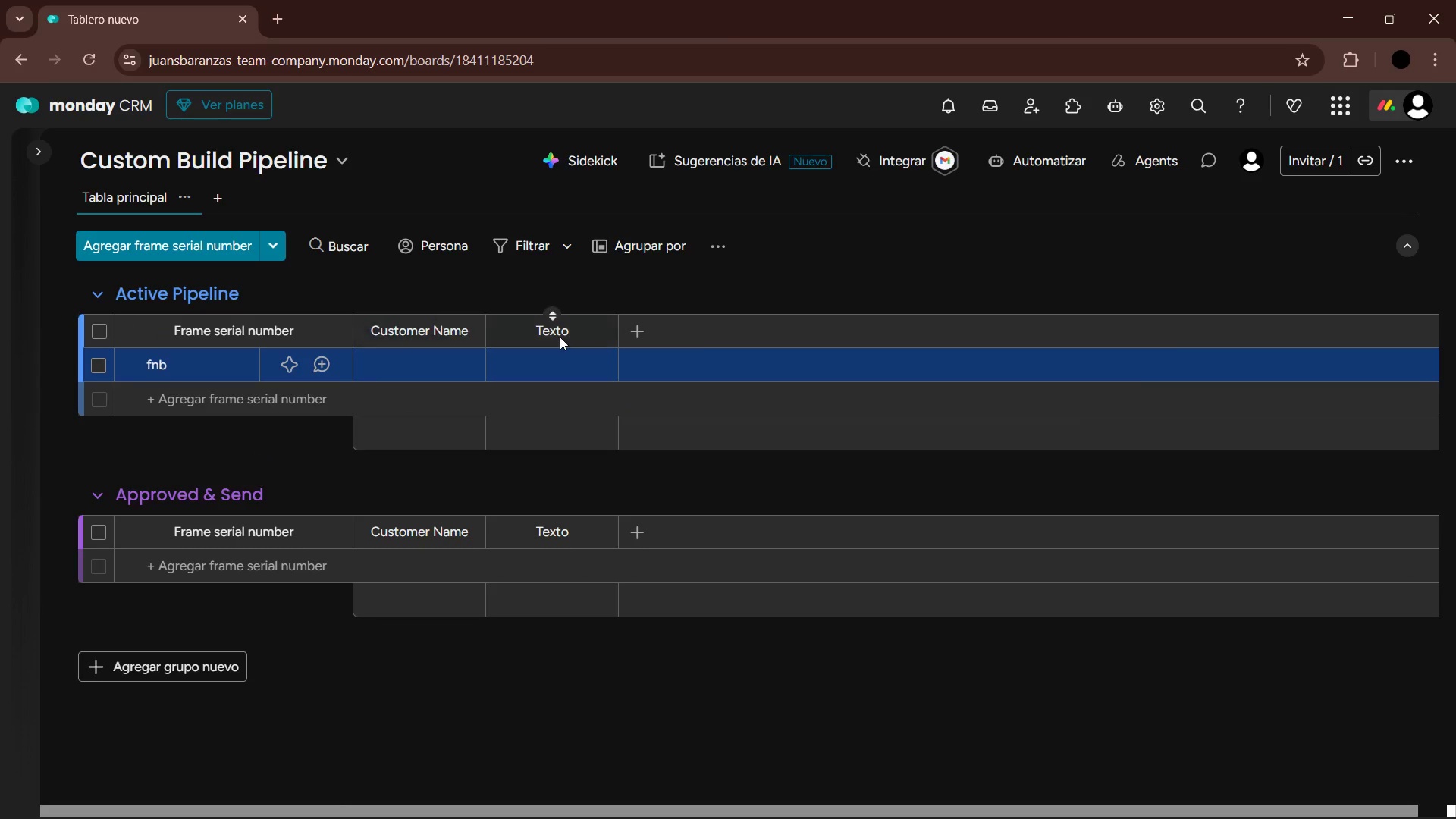 
left_click([543, 331])
 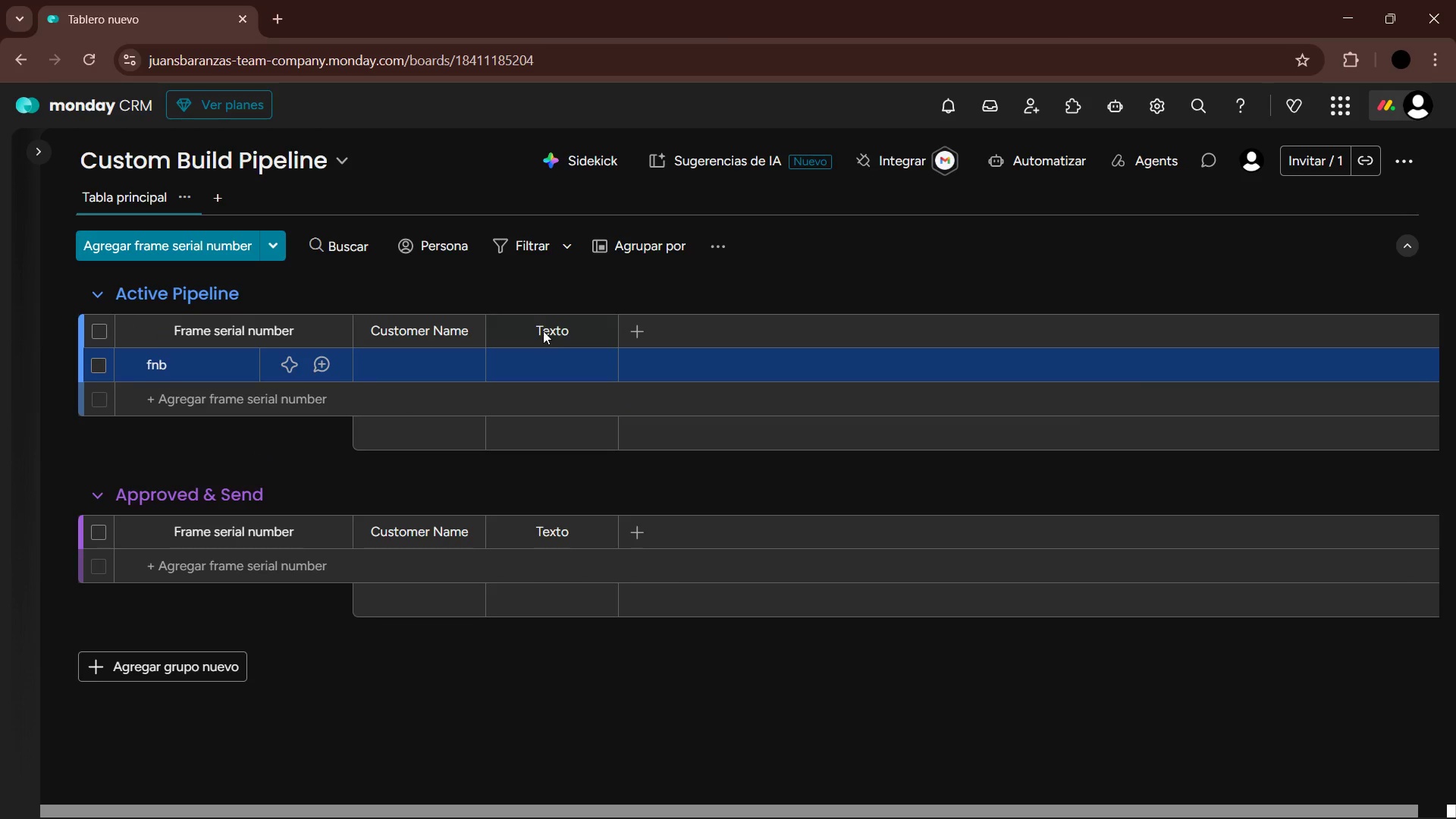 
triple_click([553, 331])
 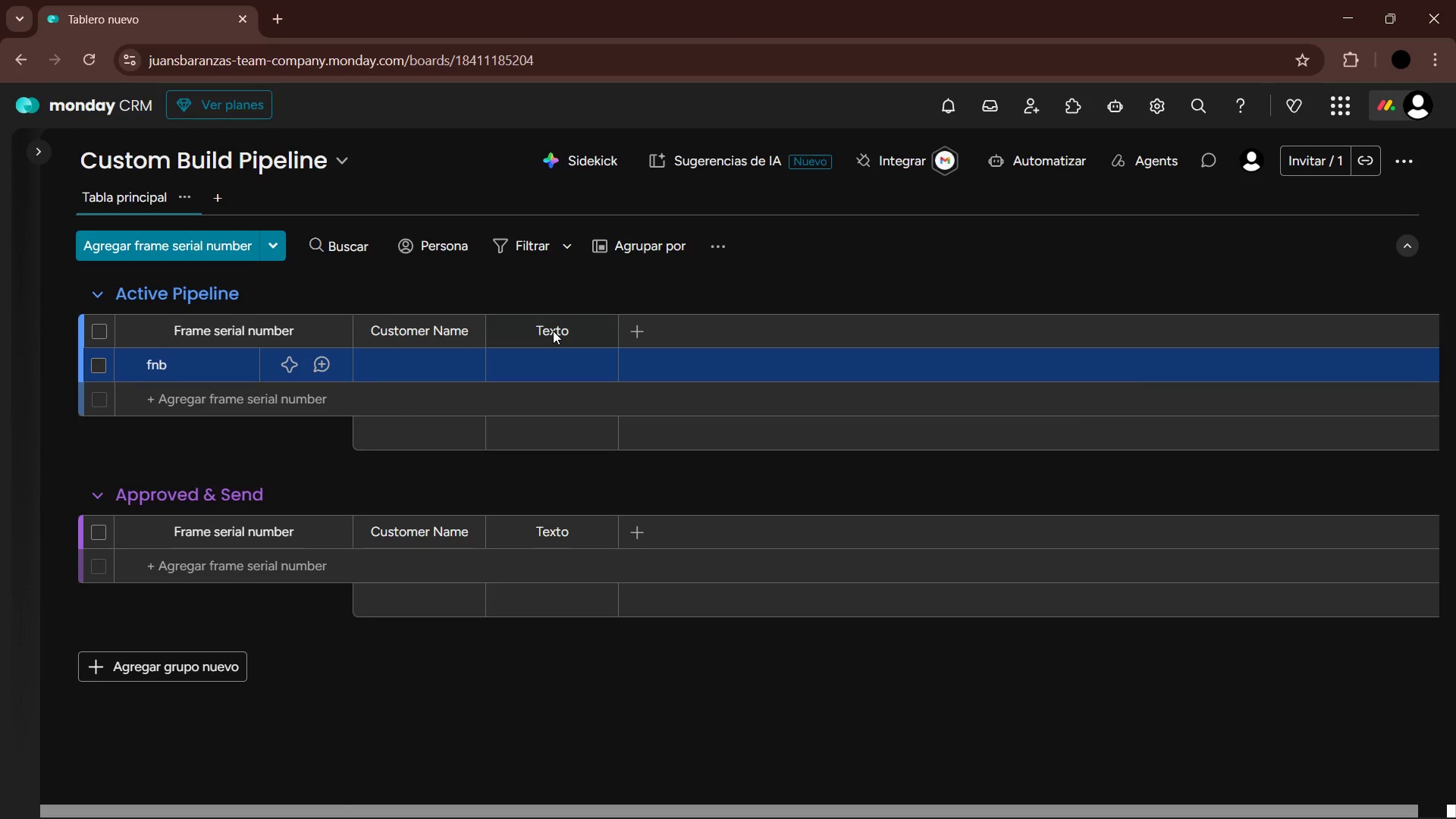 
triple_click([553, 331])
 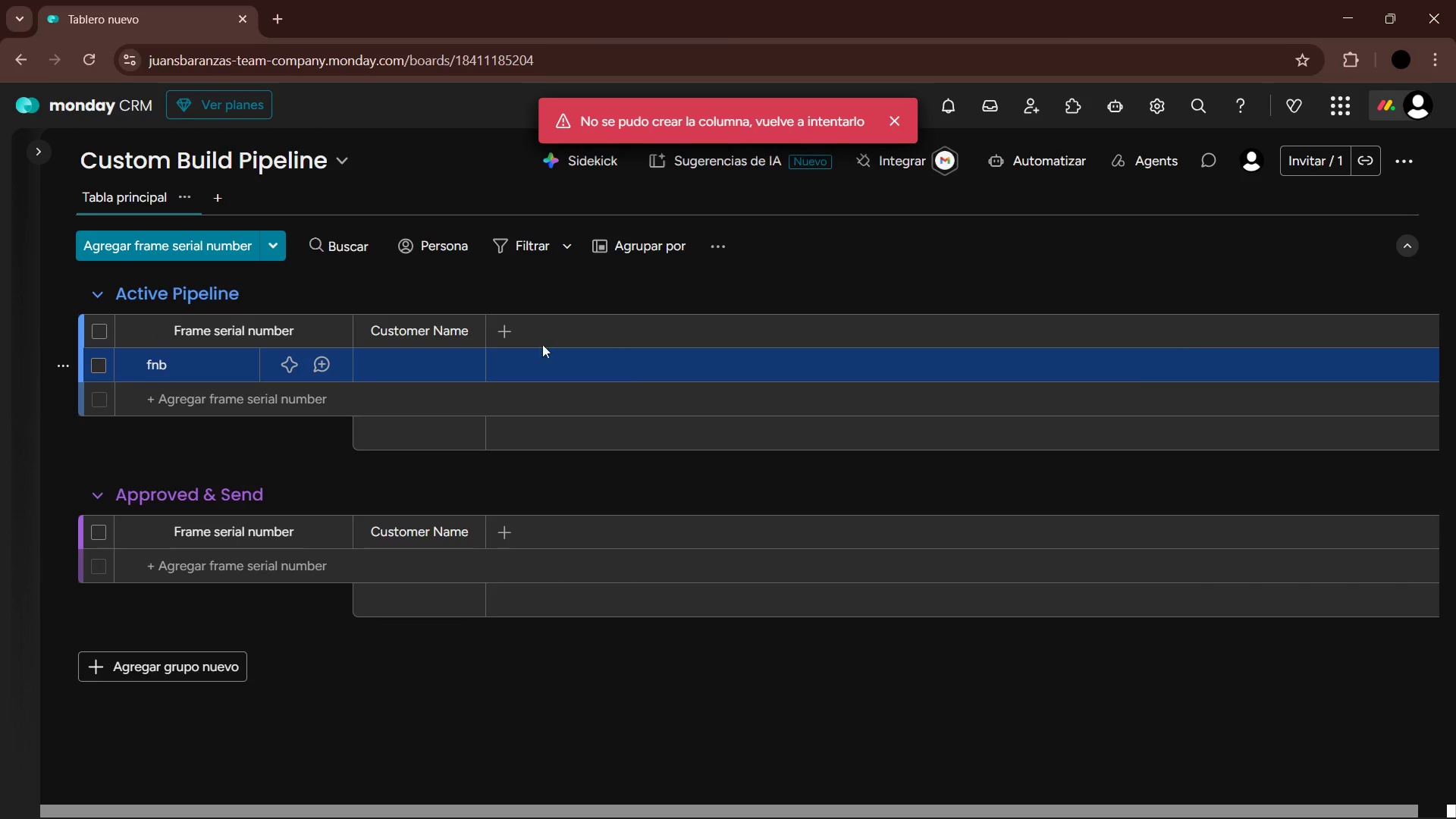 
left_click([500, 331])
 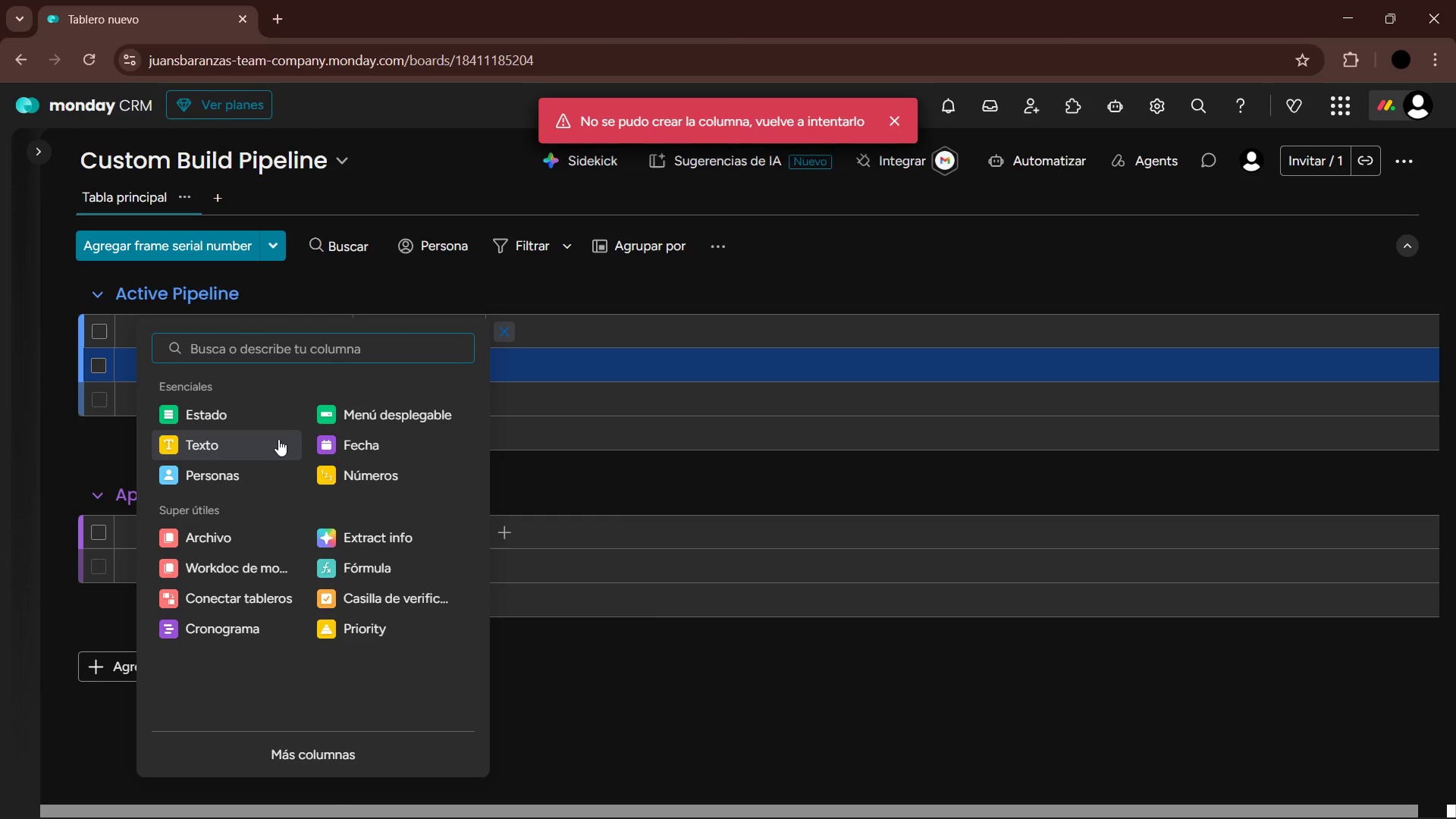 
left_click([258, 435])
 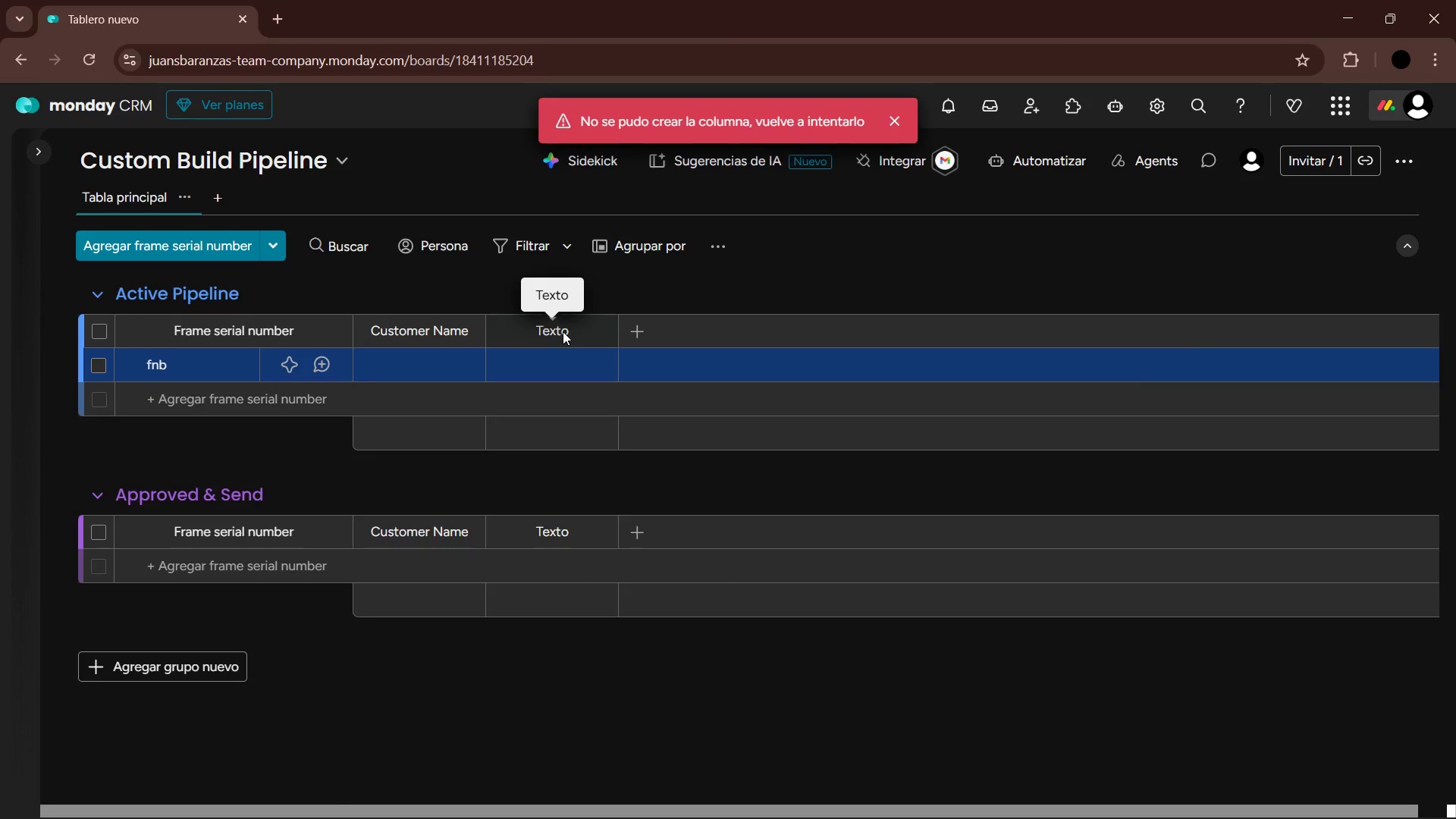 
double_click([563, 331])
 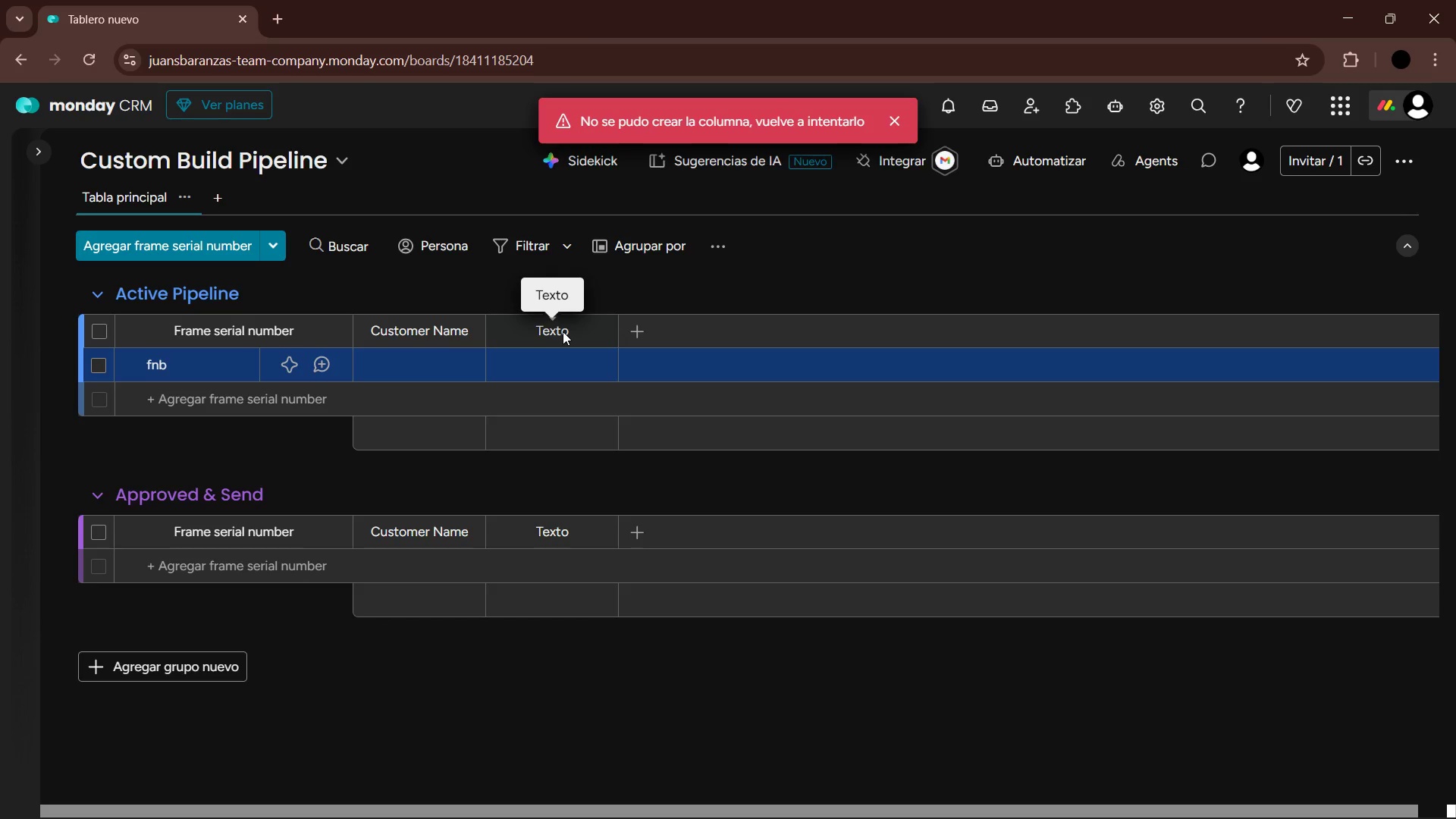 
triple_click([563, 331])
 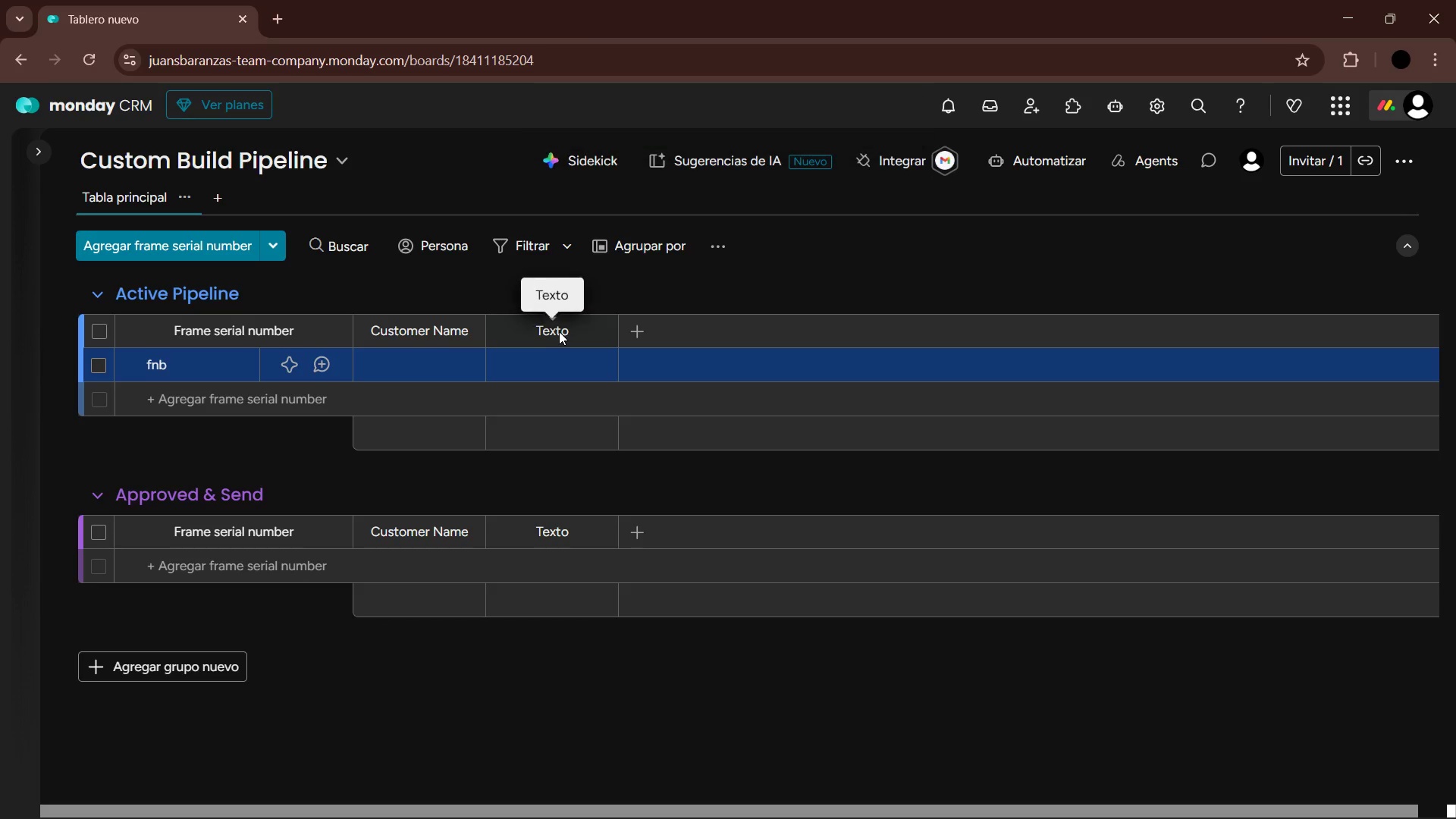 
double_click([560, 331])
 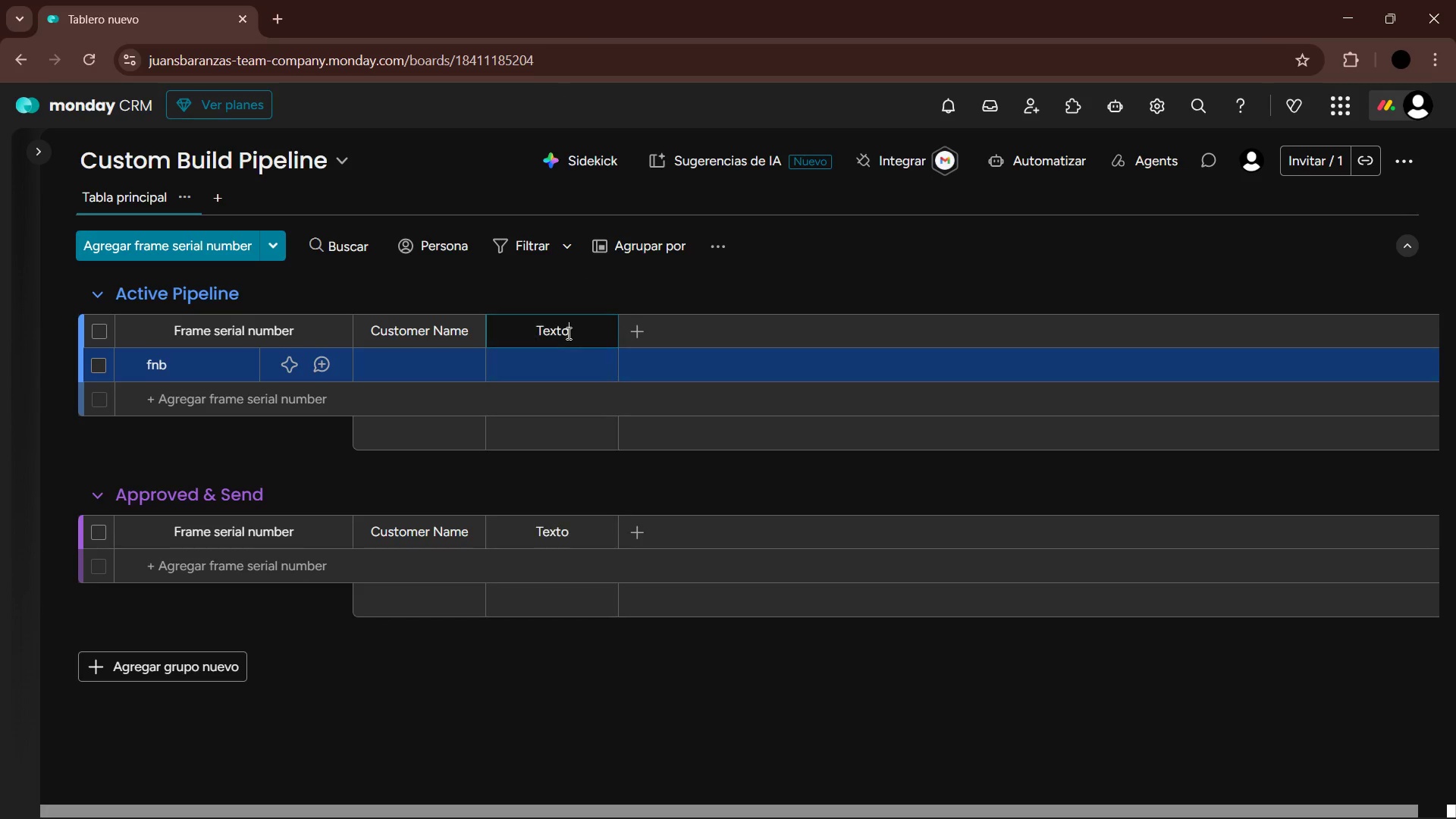 
triple_click([567, 333])
 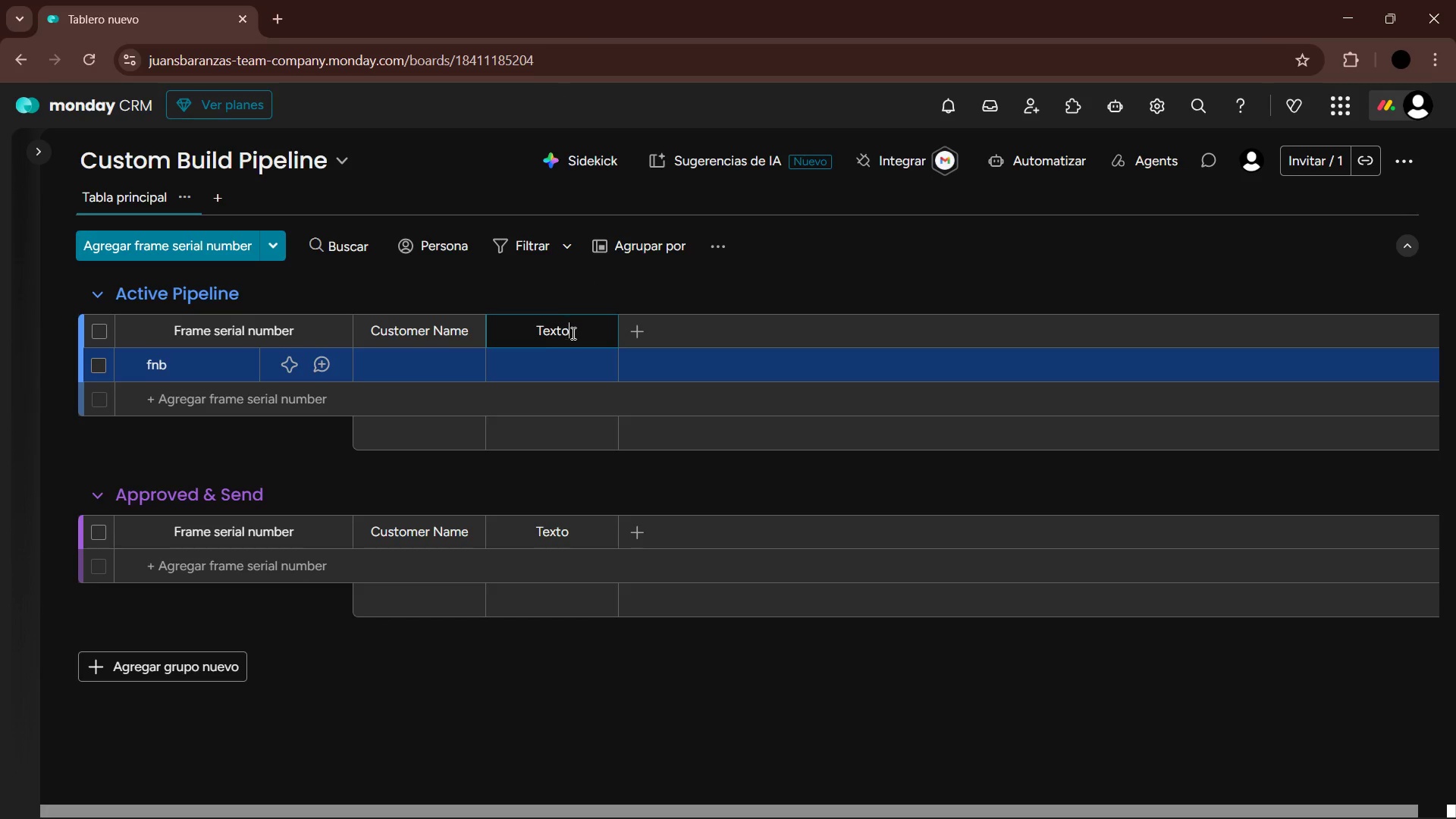 
left_click_drag(start_coordinate=[573, 333], to_coordinate=[529, 331])
 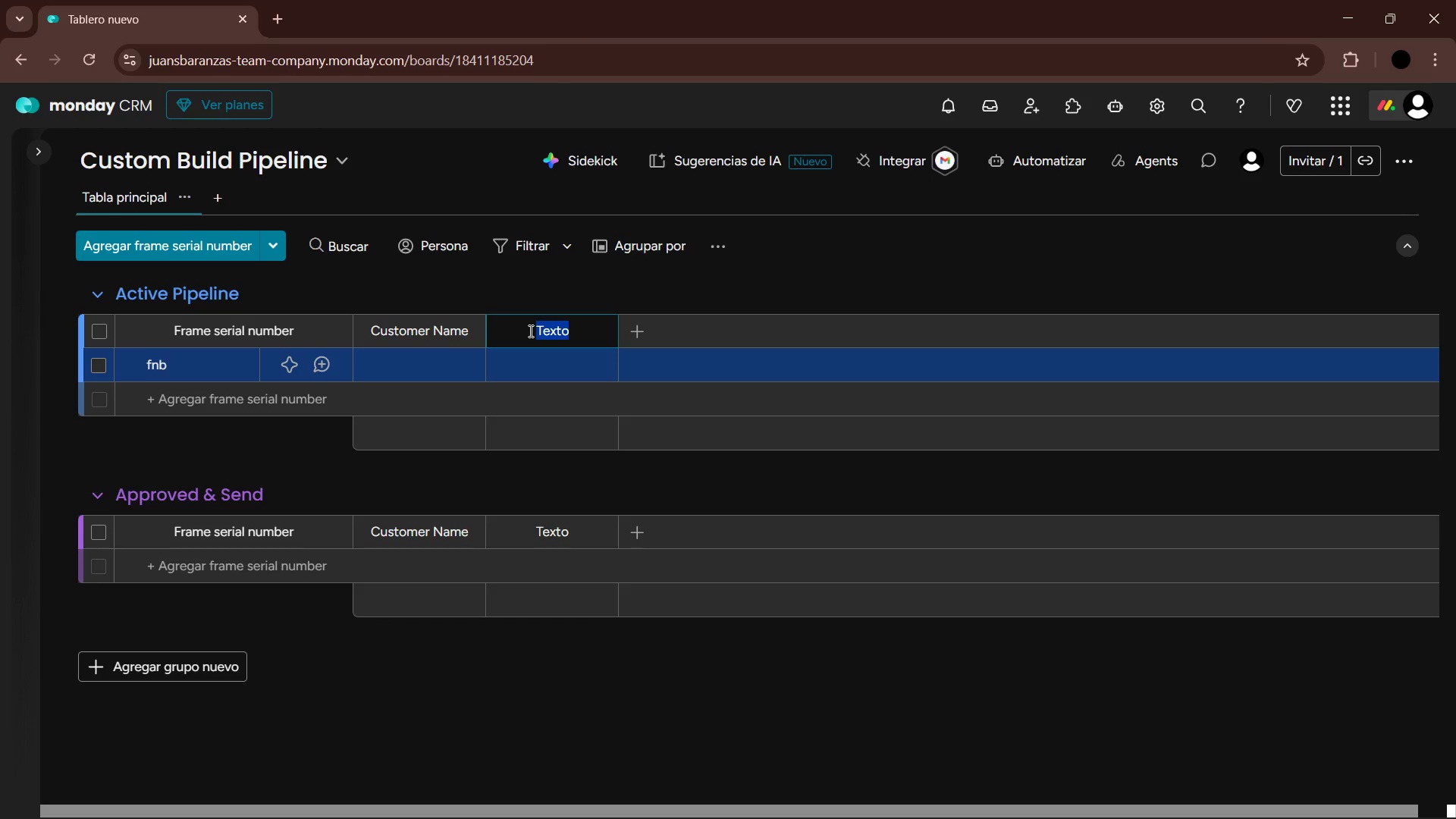 
type(Bike Model)
 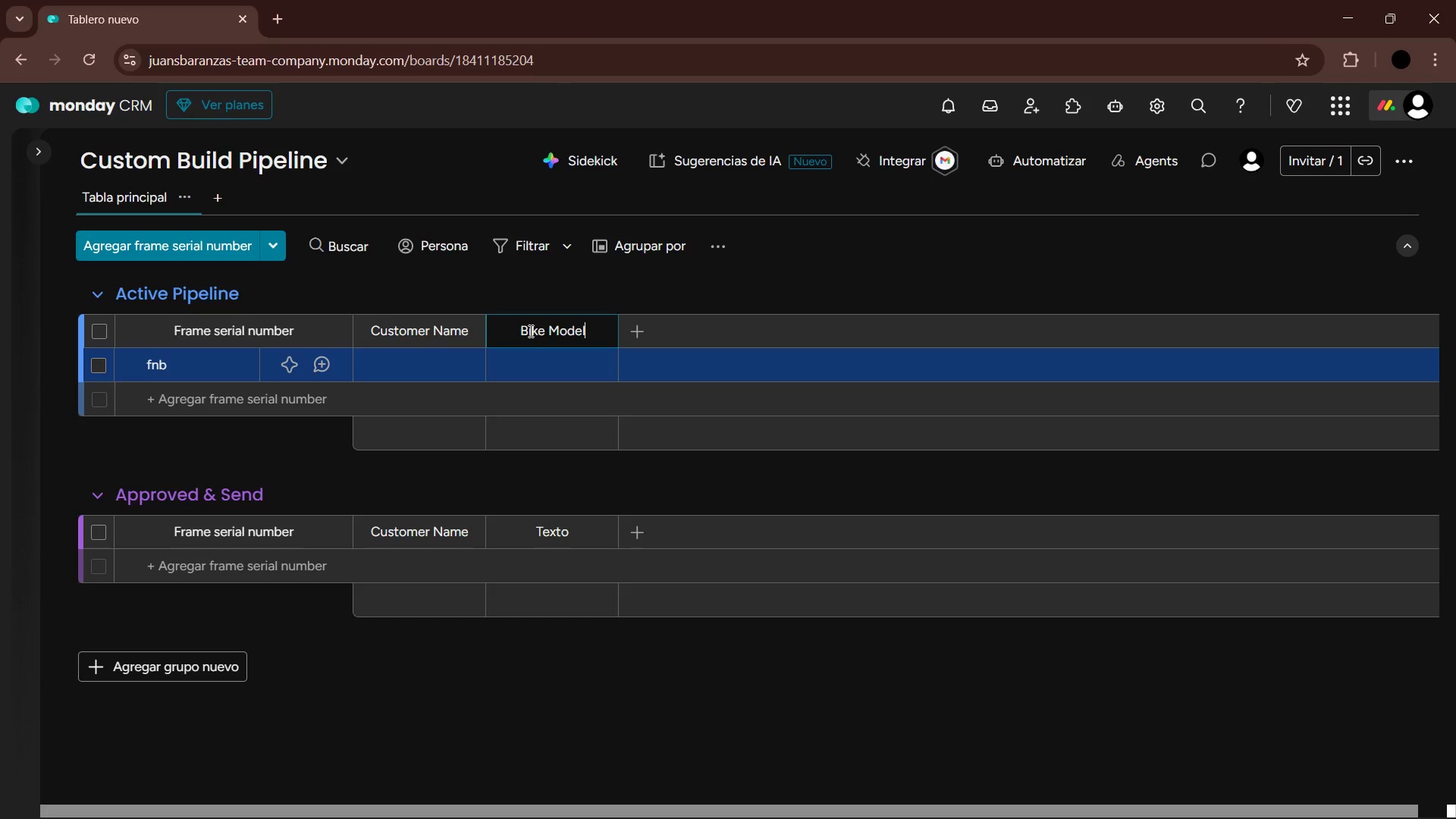 
key(Enter)
 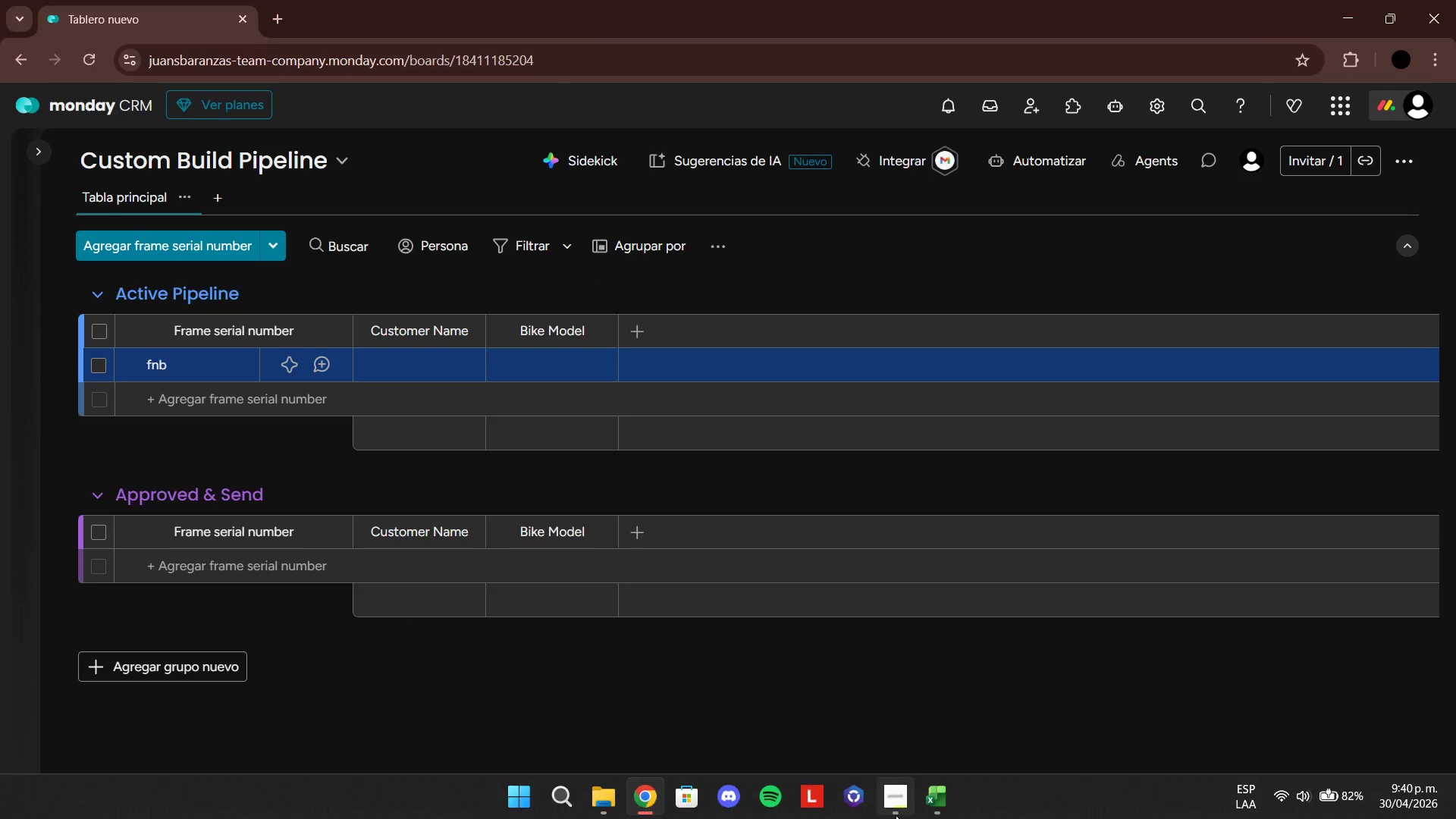 
left_click([930, 800])
 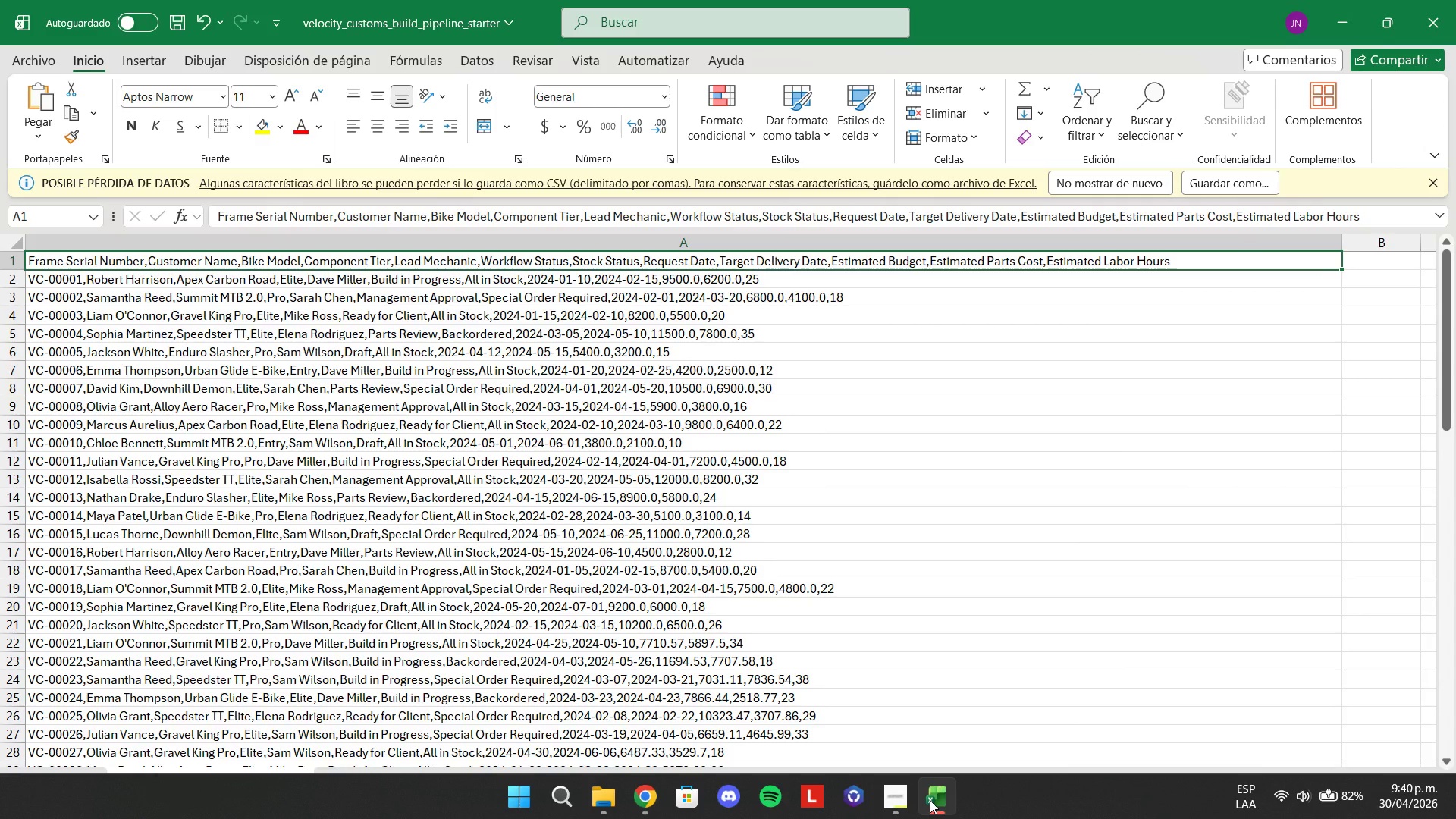 
left_click([930, 800])
 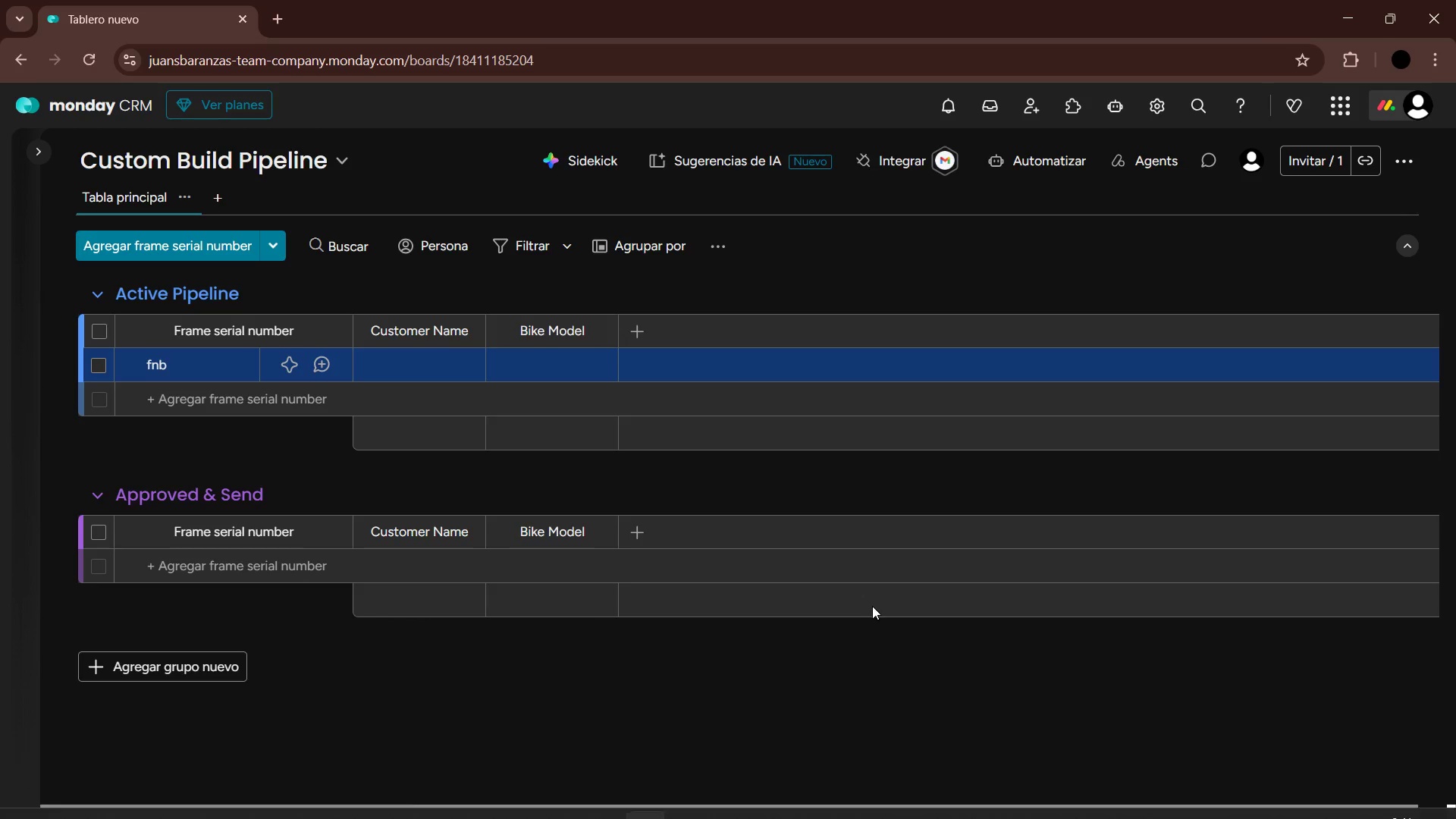 
wait(7.28)
 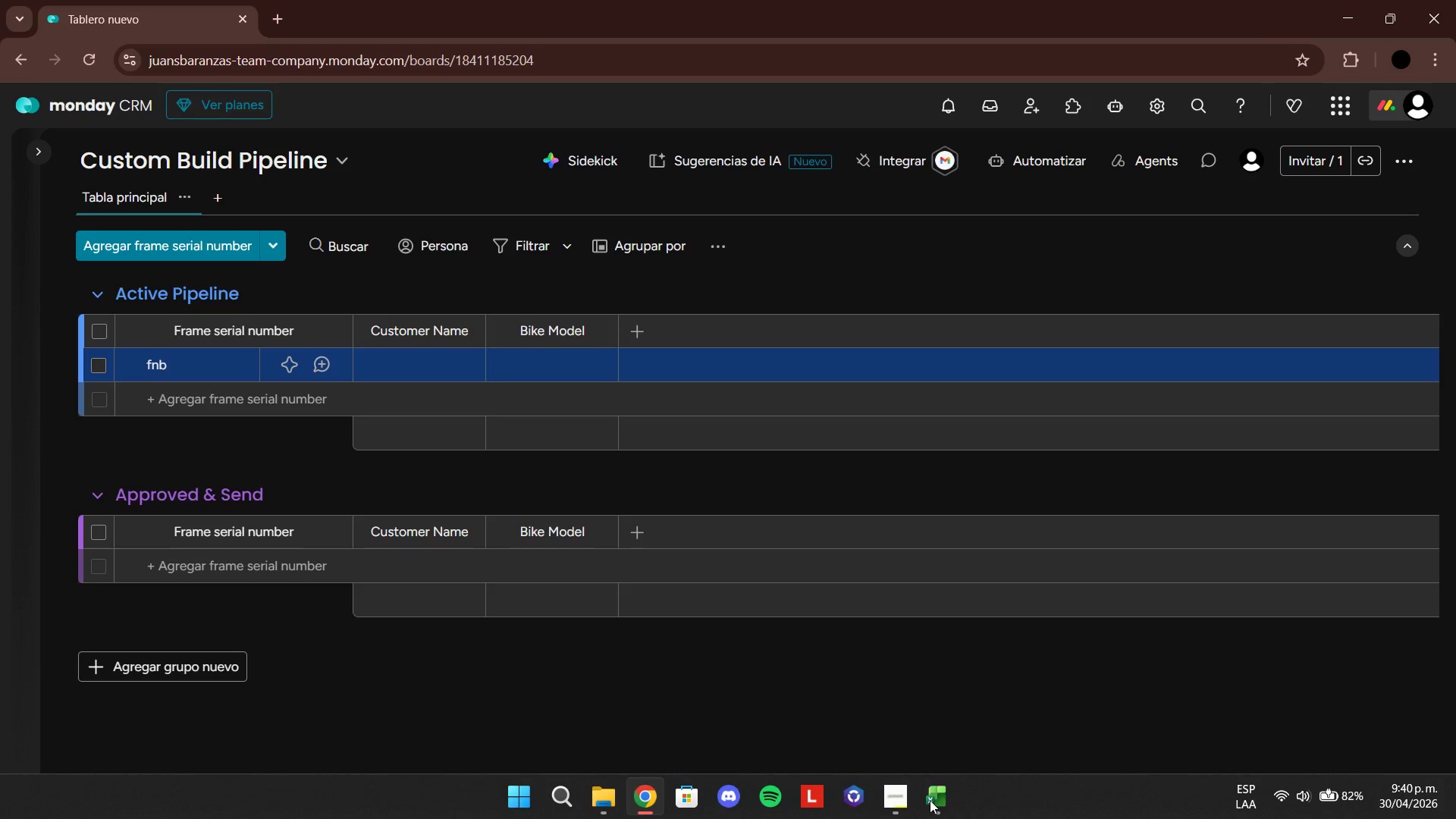 
left_click([632, 316])
 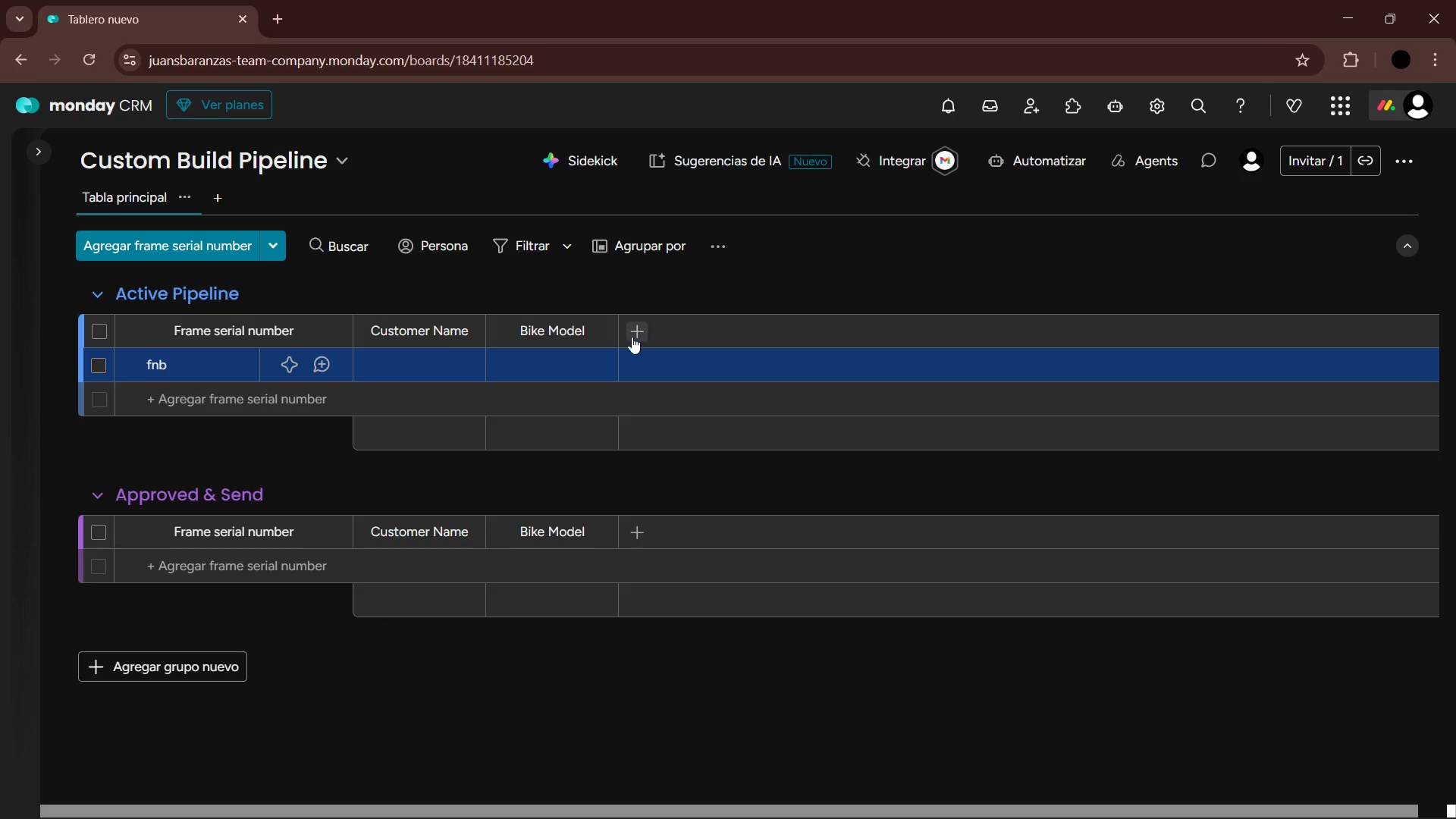 
left_click([632, 337])
 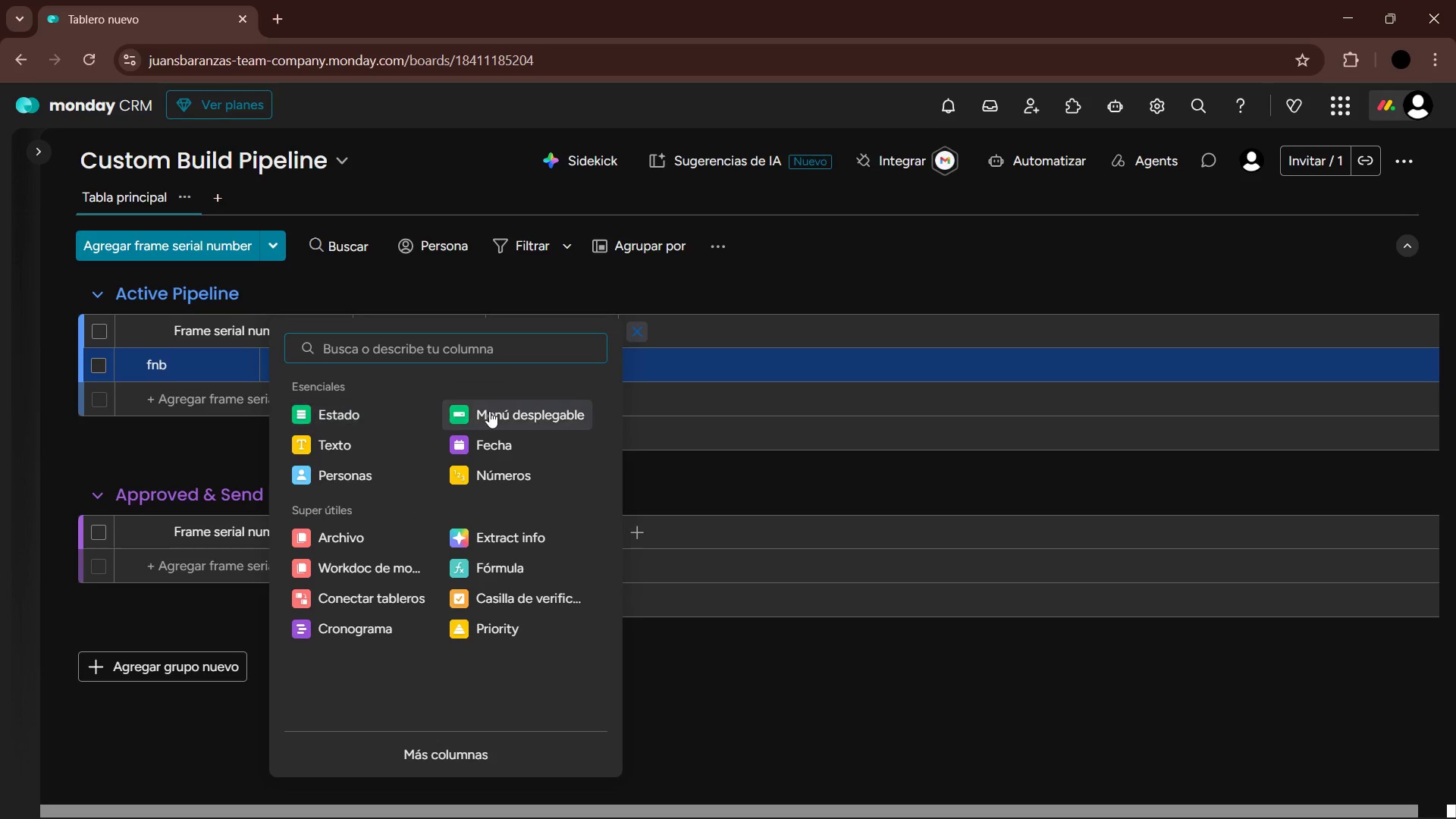 
left_click([402, 403])
 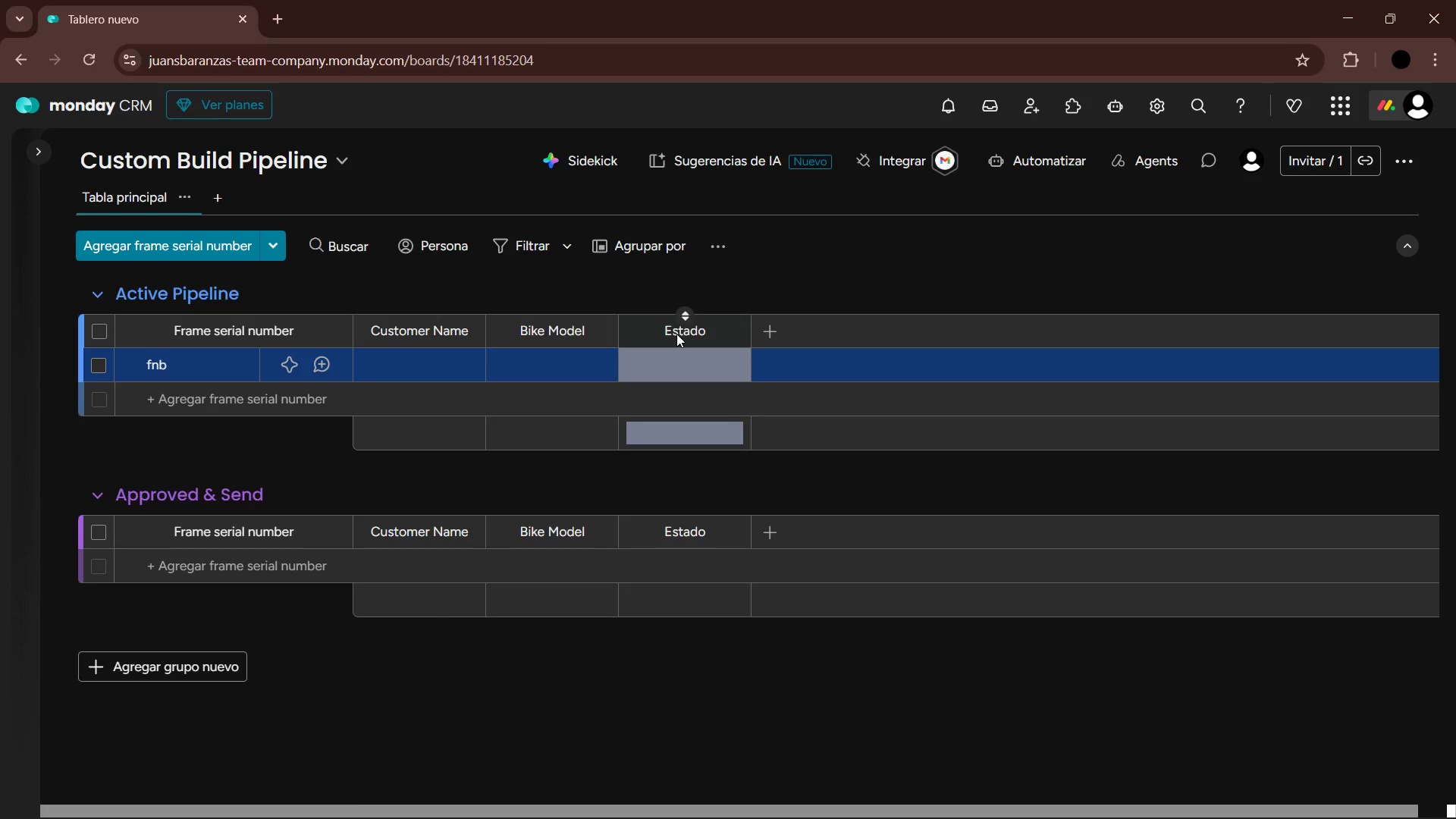 
double_click([676, 334])
 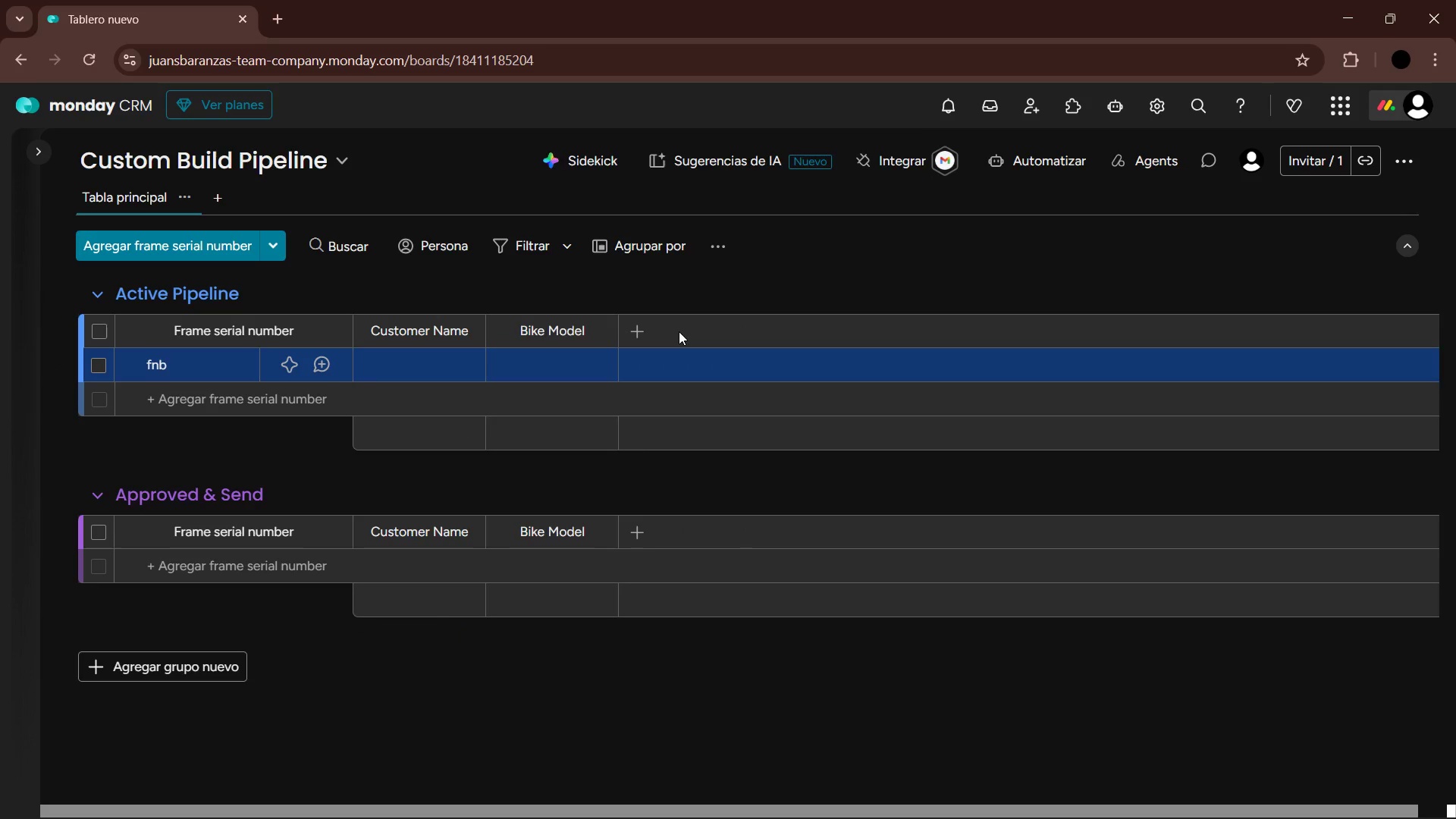 
triple_click([679, 331])
 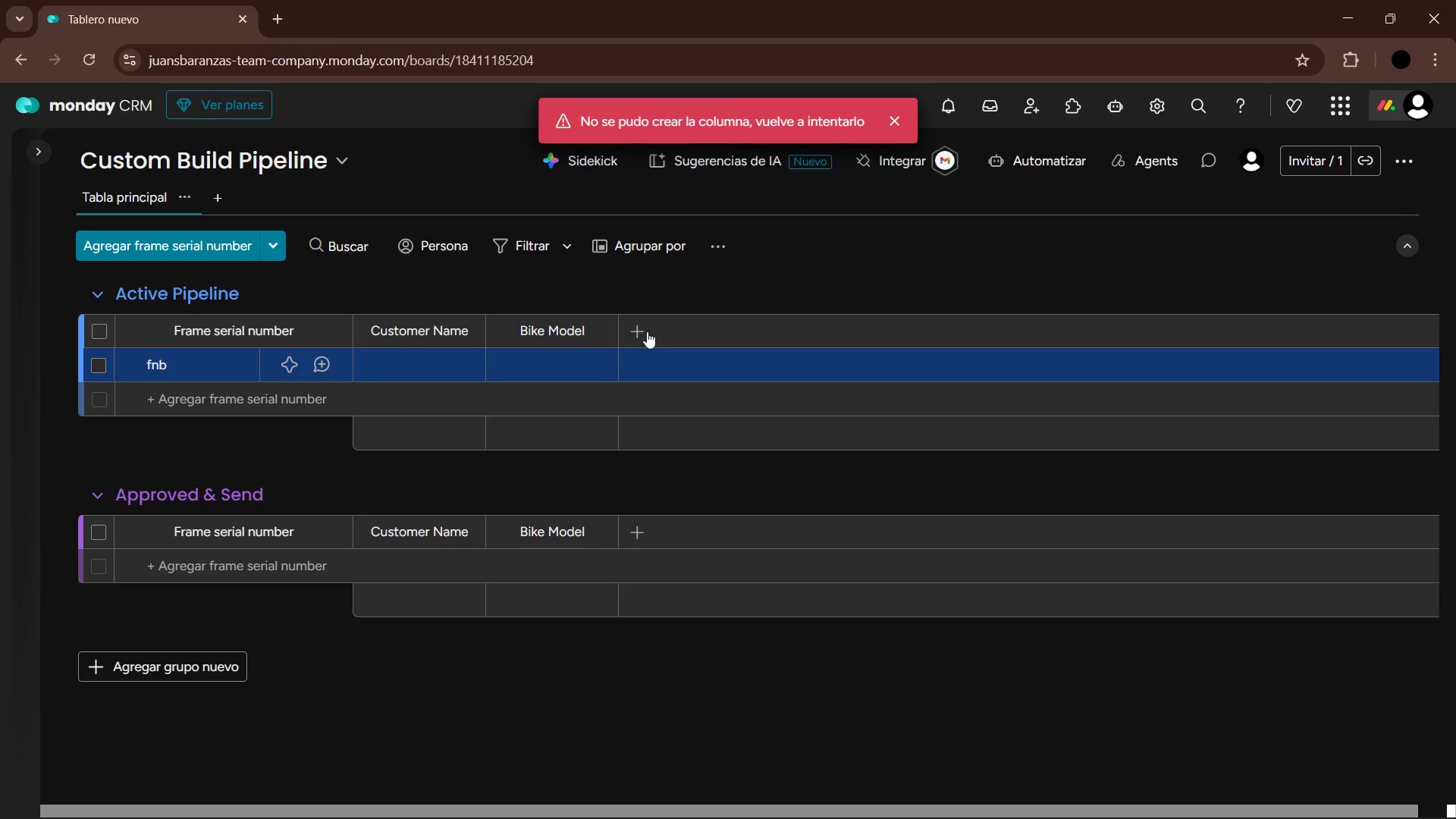 
left_click([642, 331])
 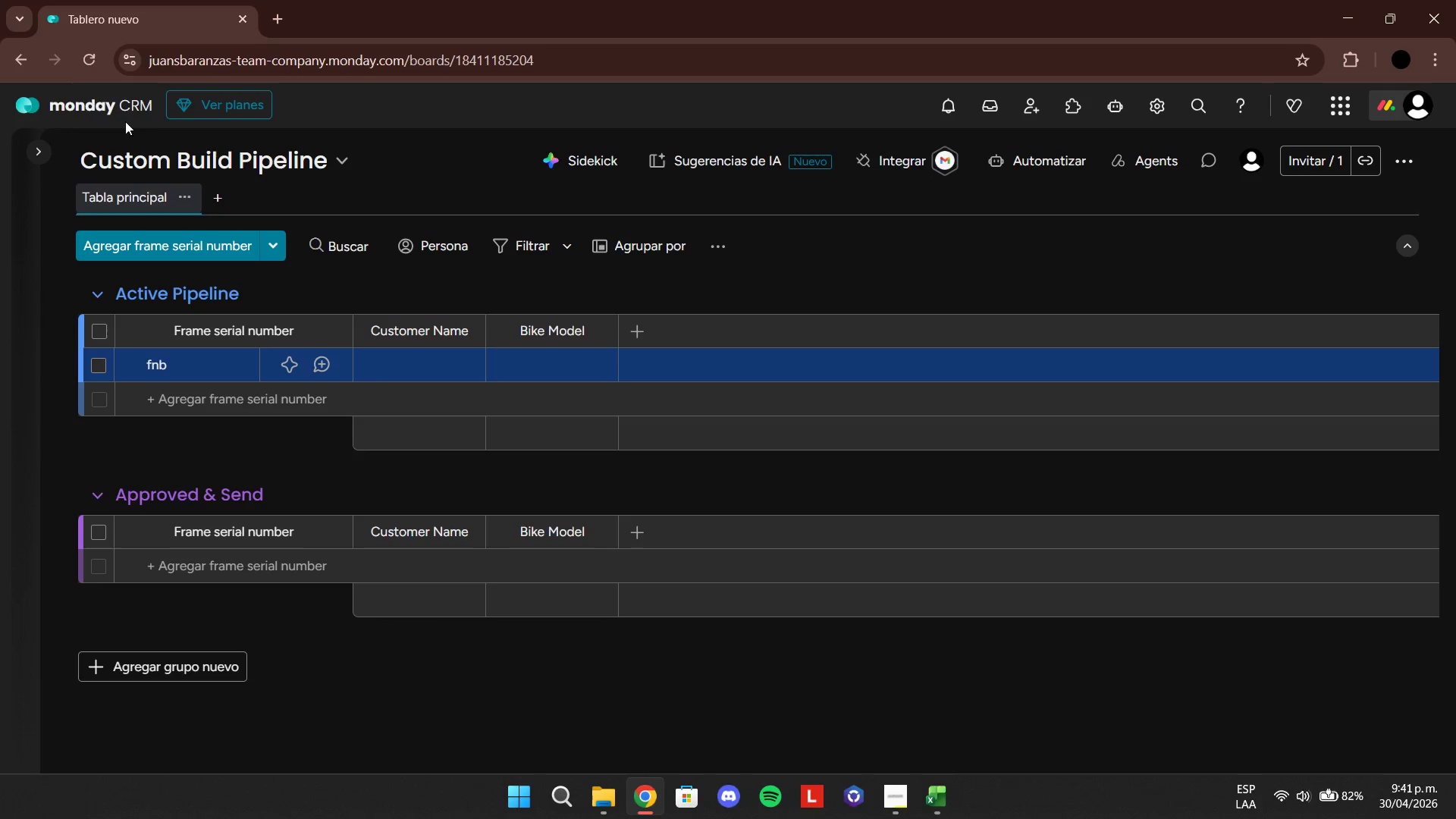 
left_click([91, 50])
 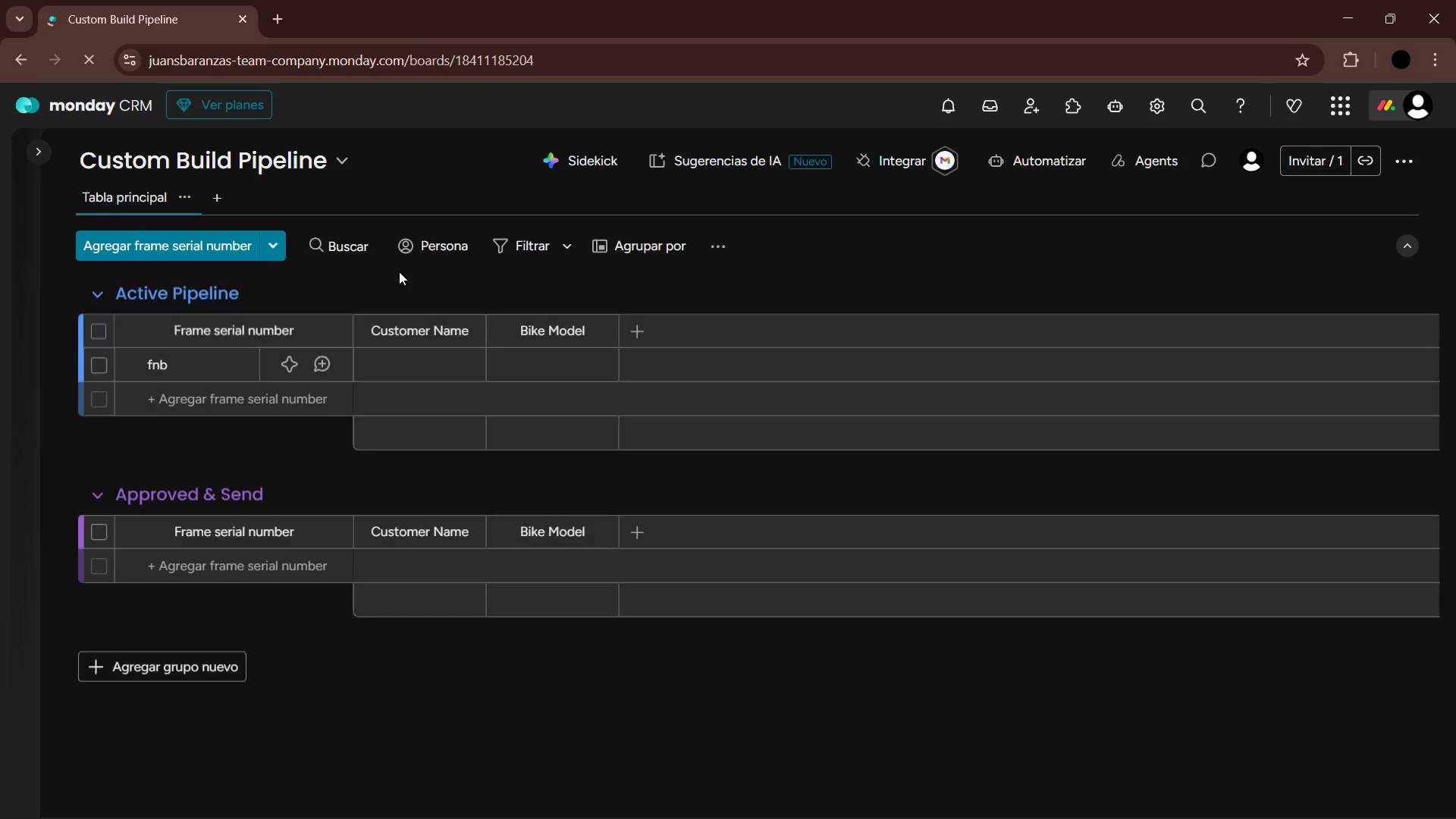 
wait(5.17)
 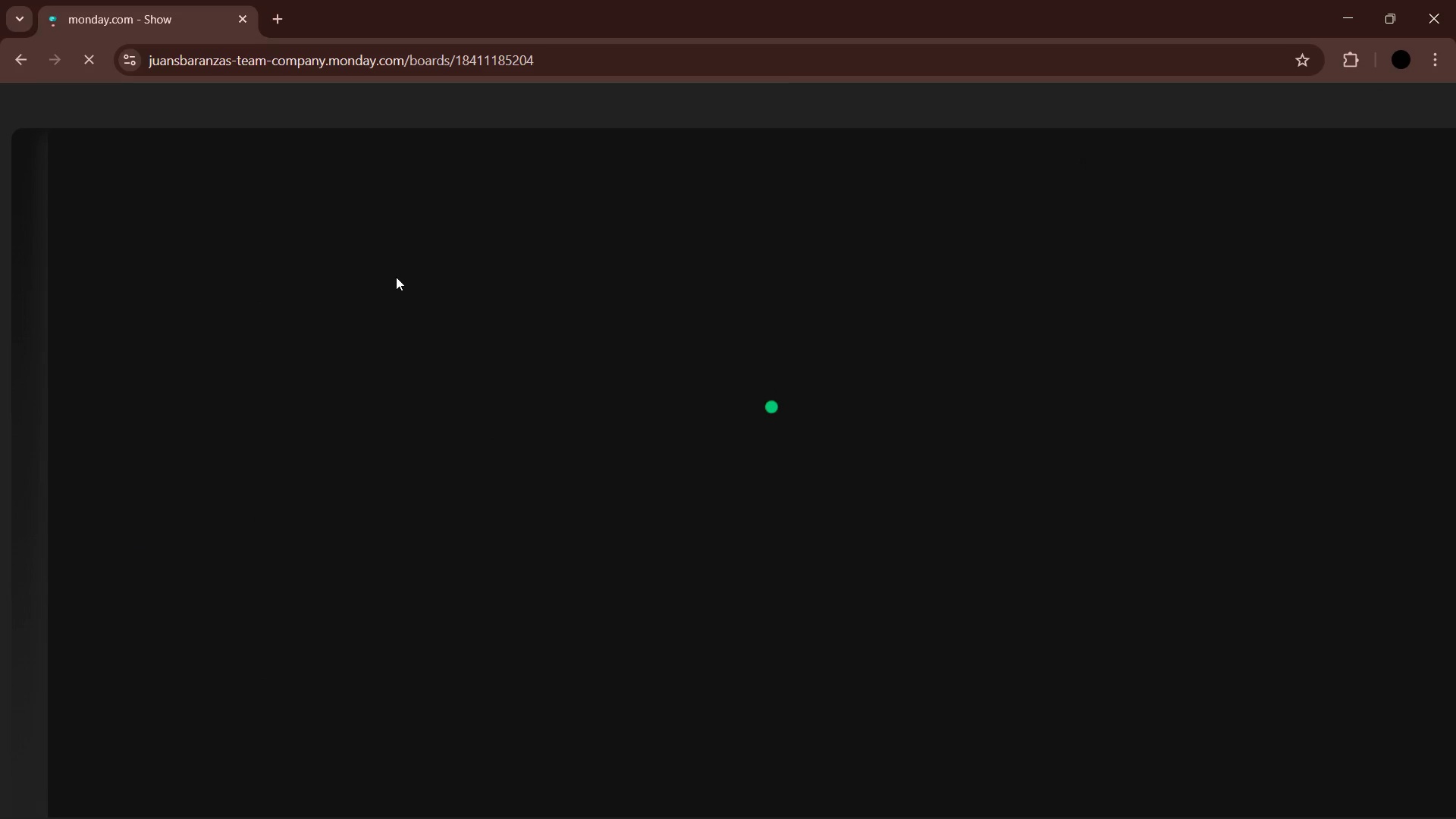 
left_click([637, 333])
 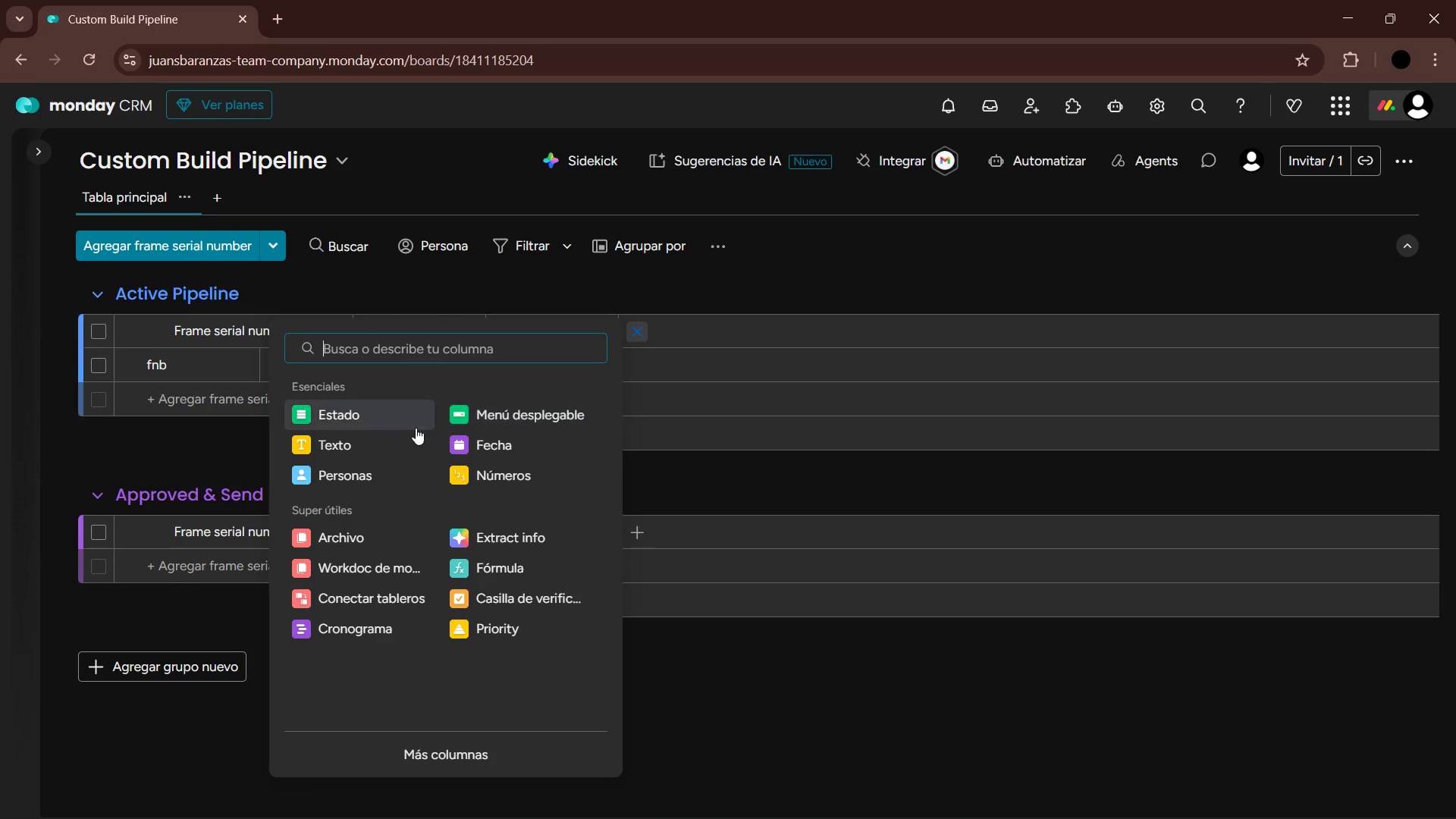 
left_click([387, 421])
 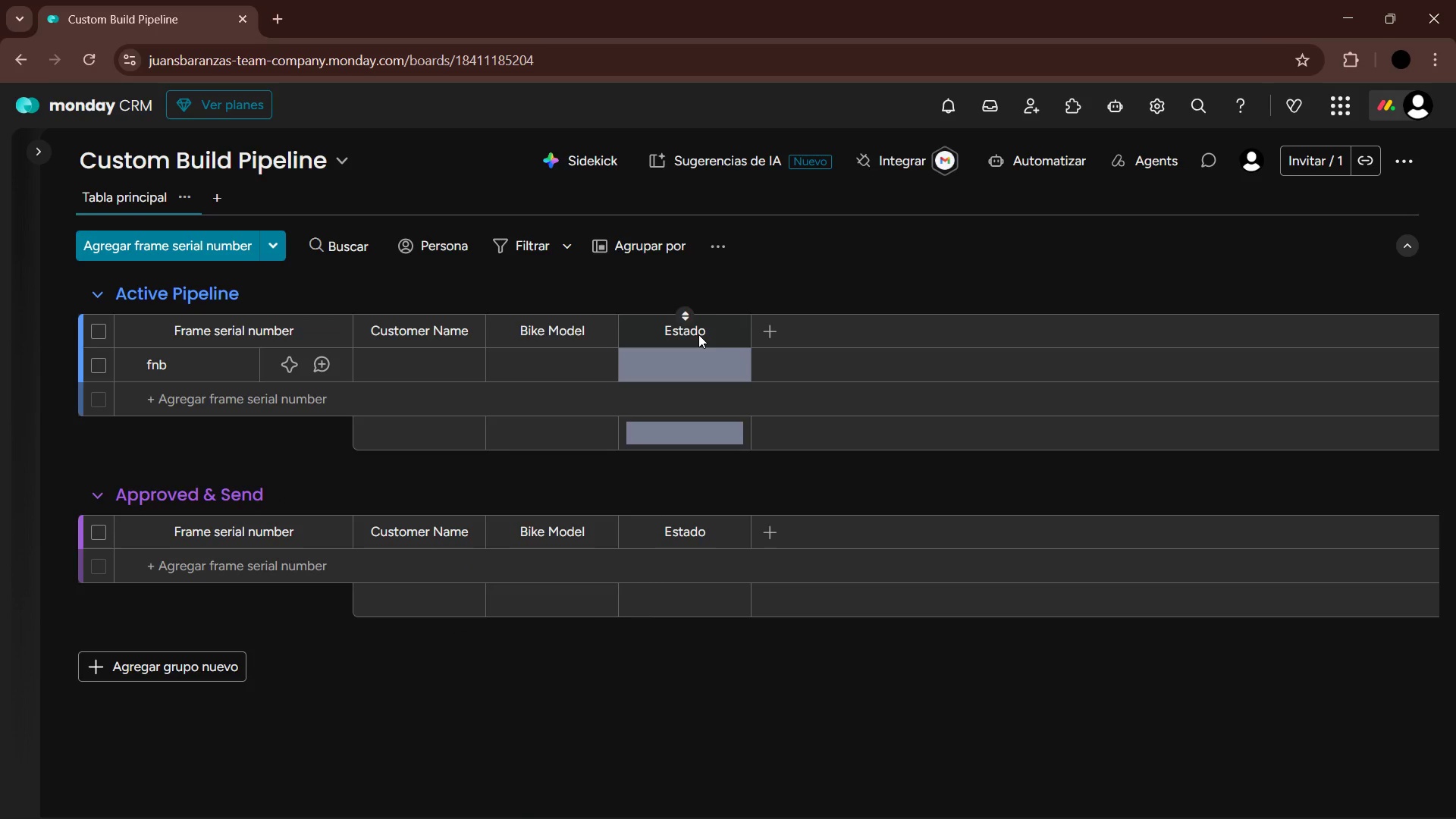 
double_click([696, 334])
 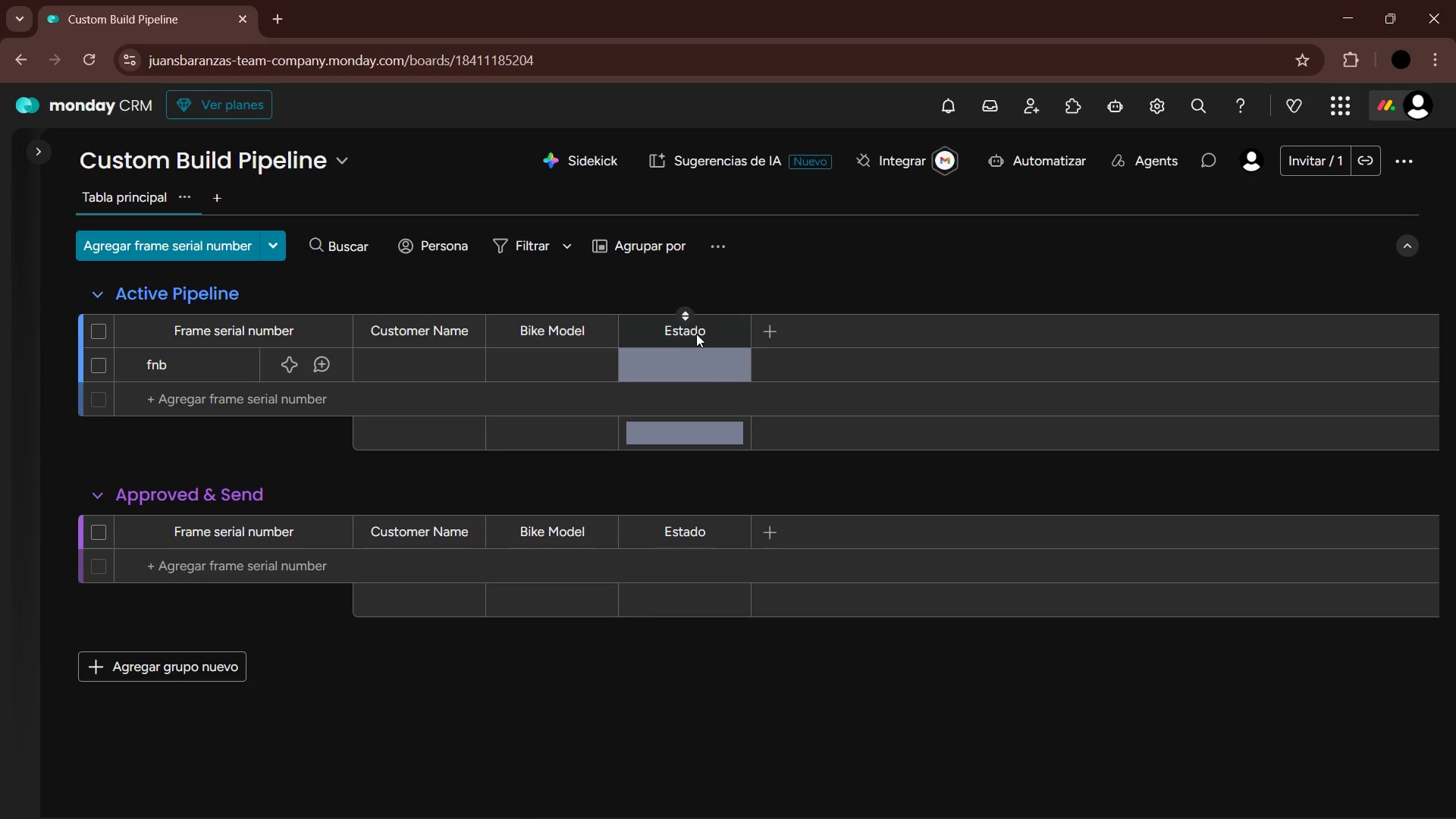 
double_click([696, 334])
 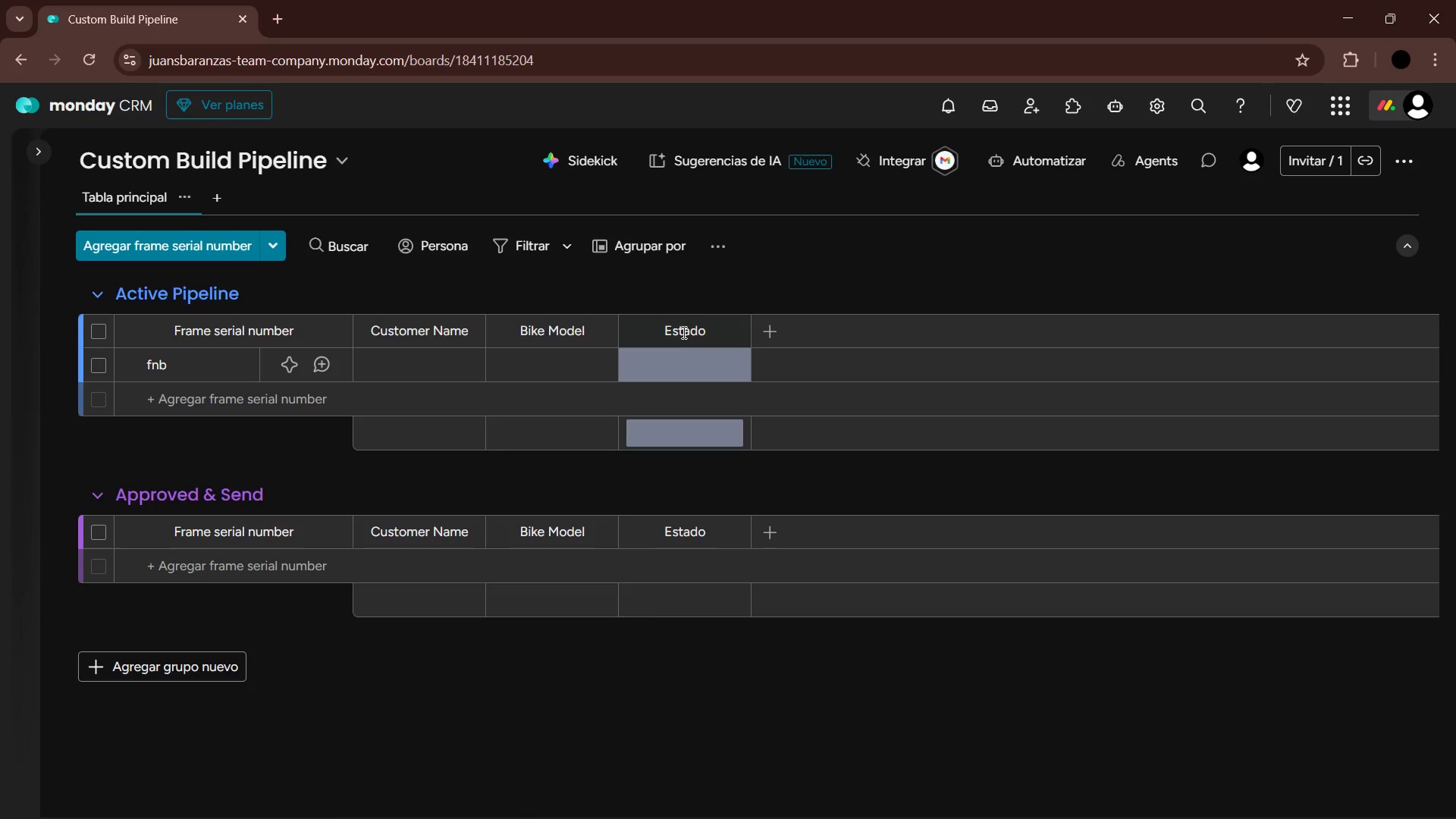 
left_click([689, 334])
 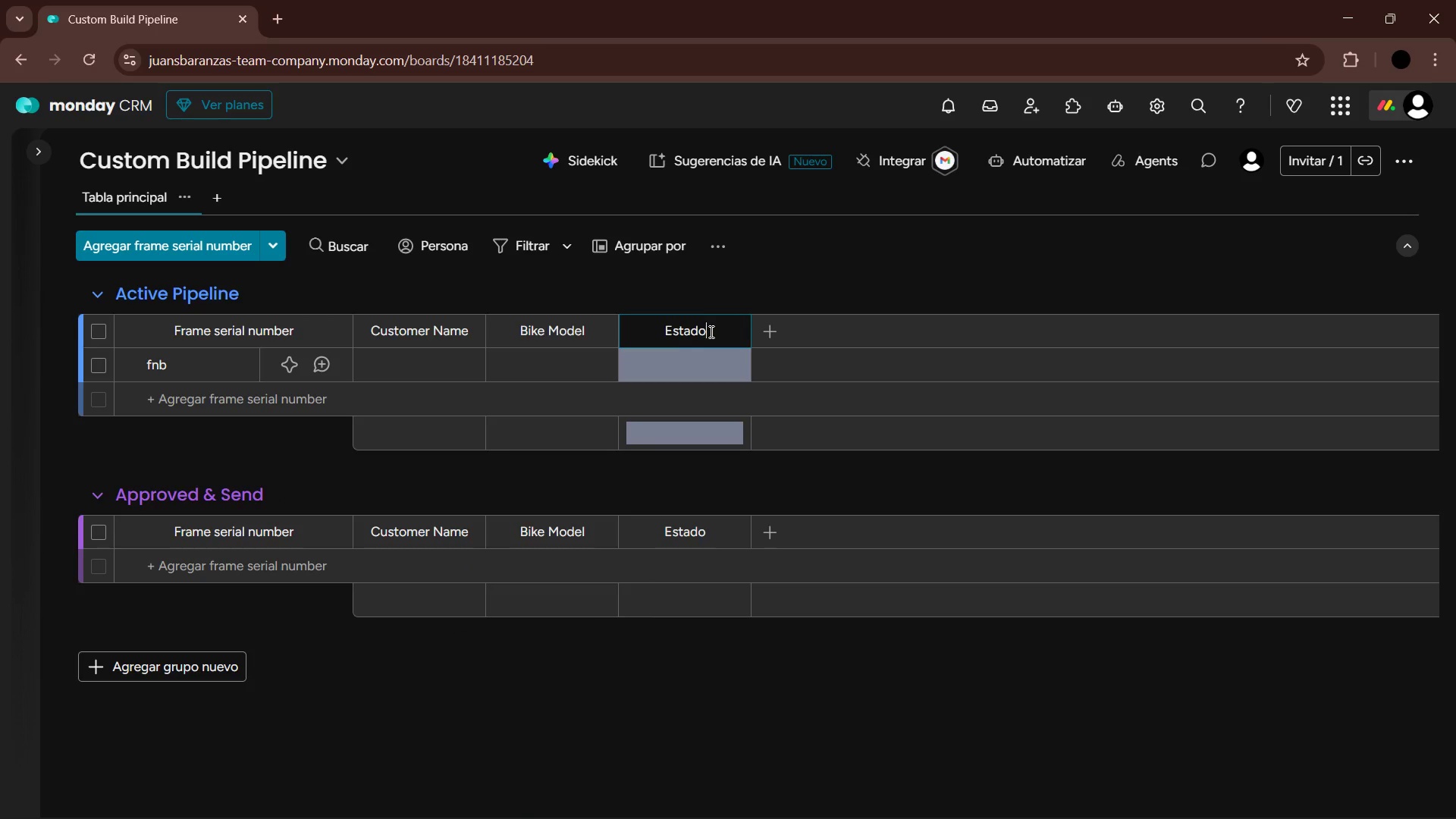 
left_click_drag(start_coordinate=[710, 331], to_coordinate=[648, 332])
 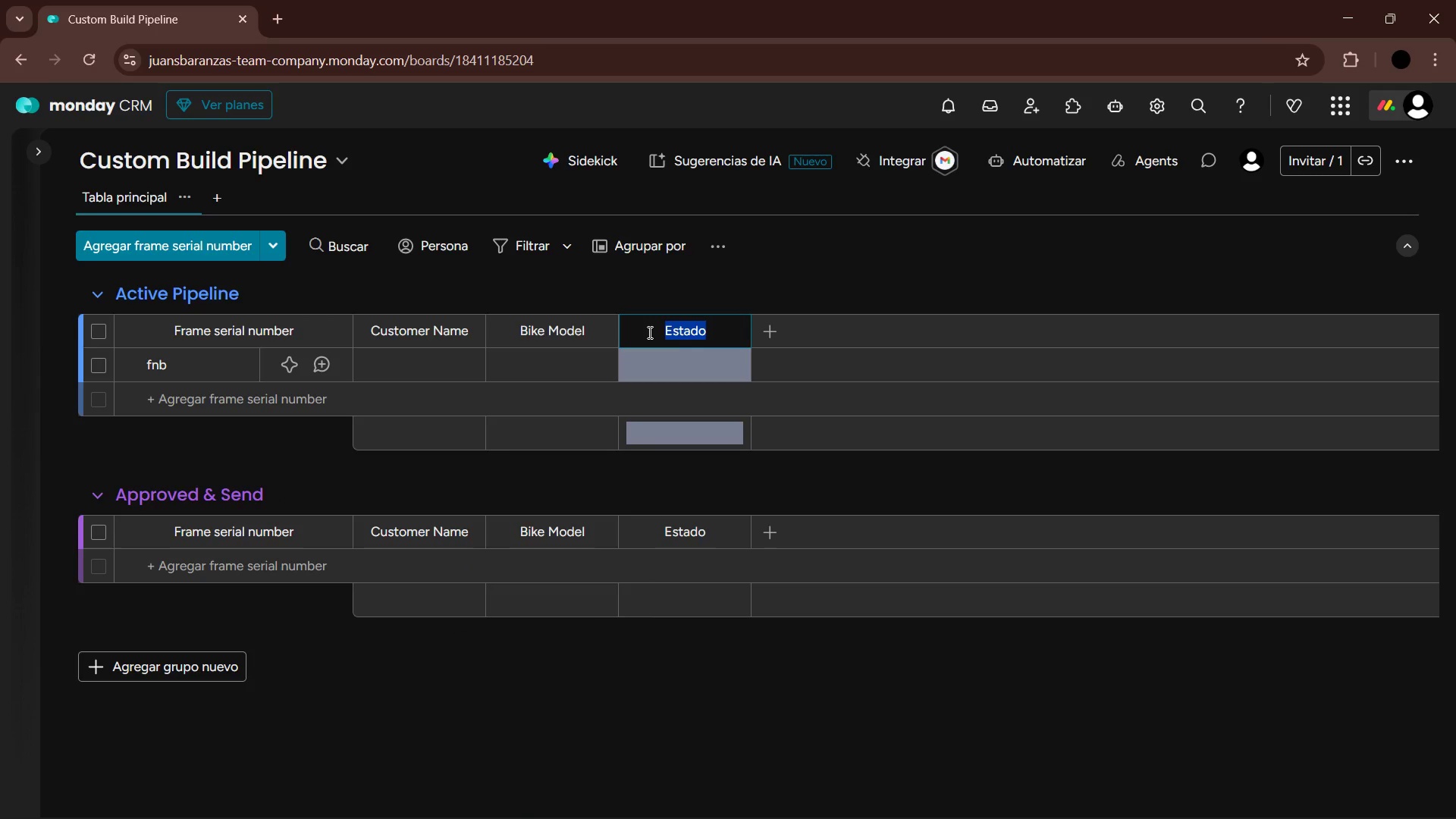 
type(Workflow Status)
 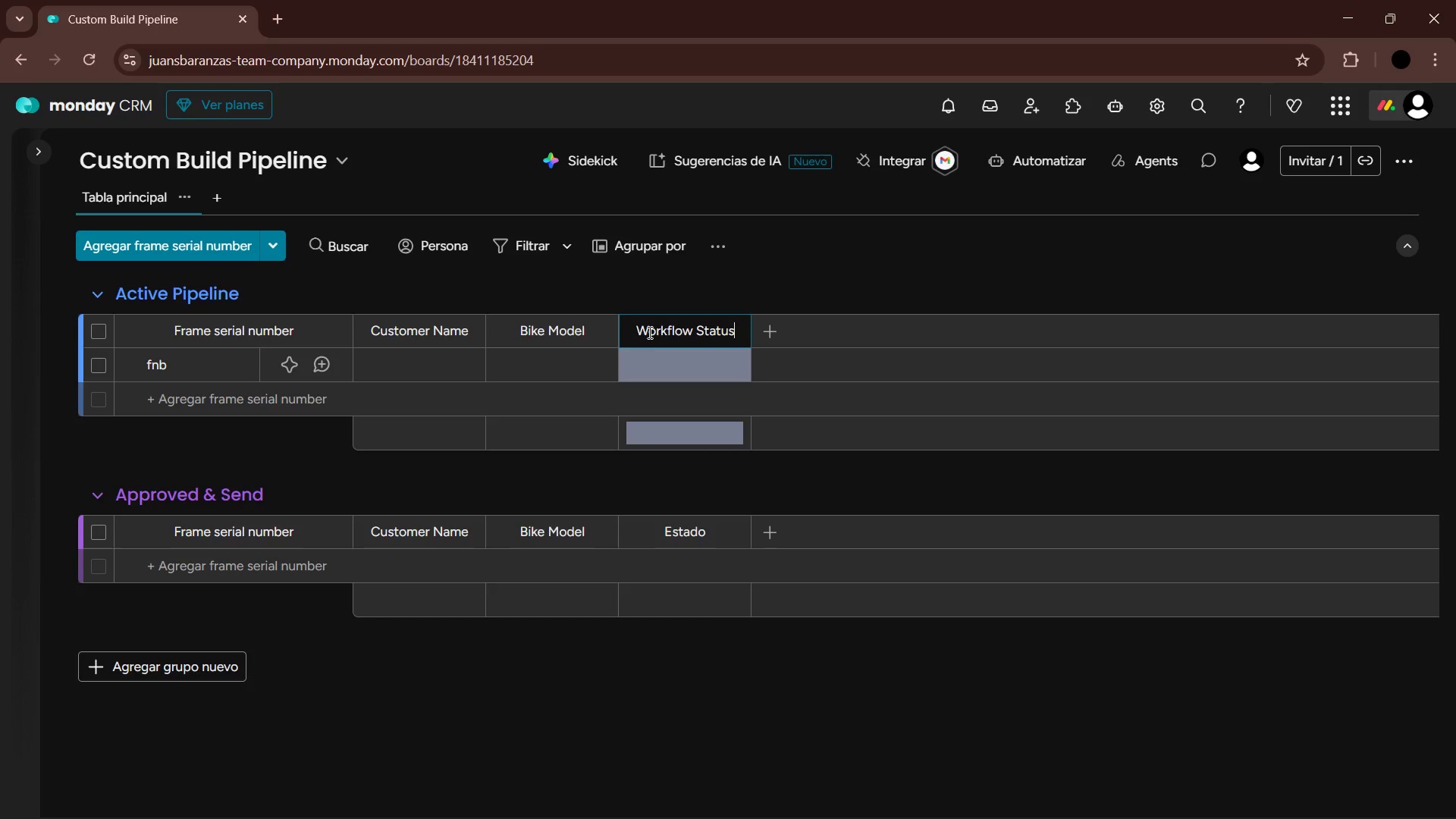 
key(Enter)
 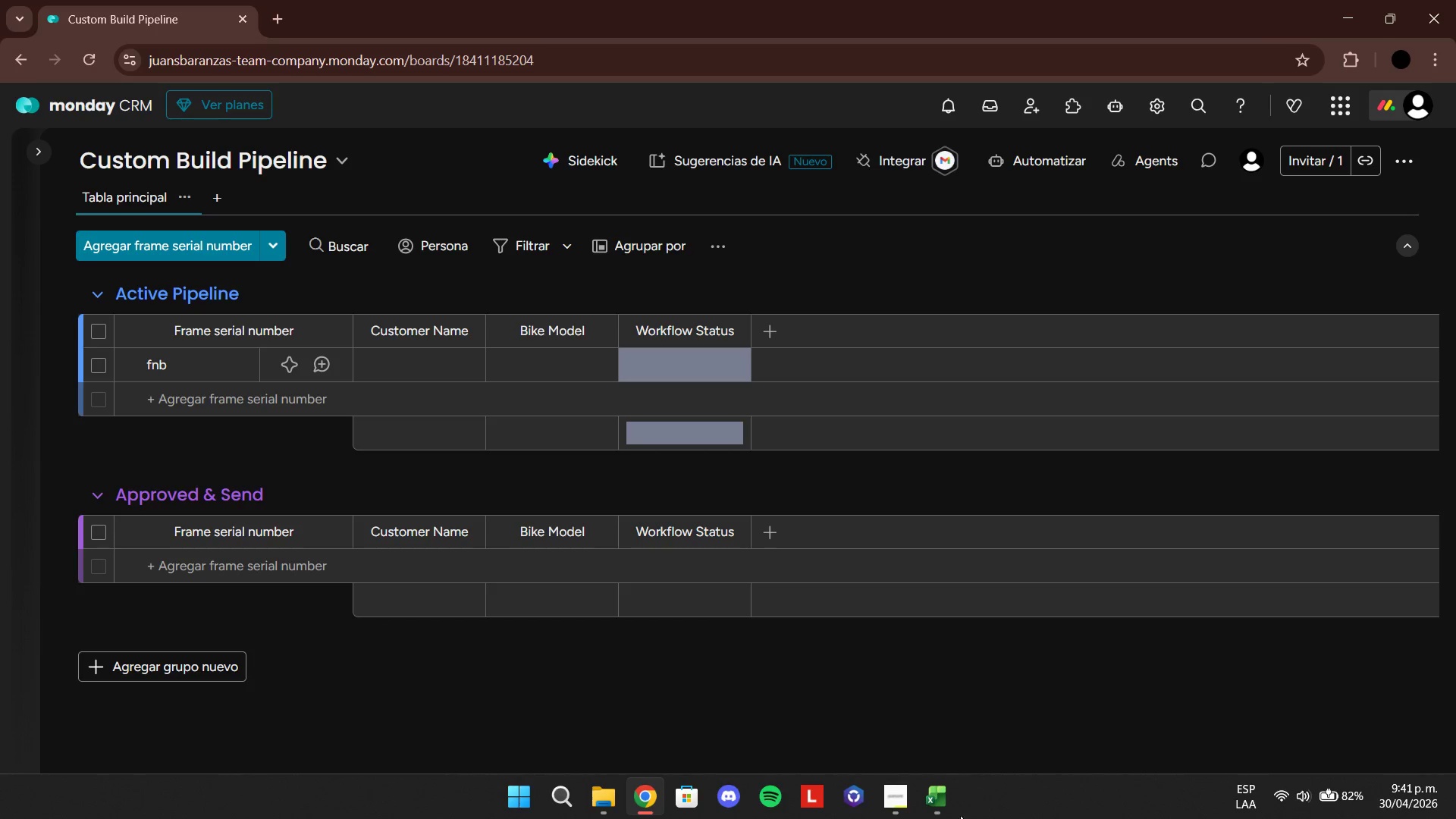 
left_click([945, 806])
 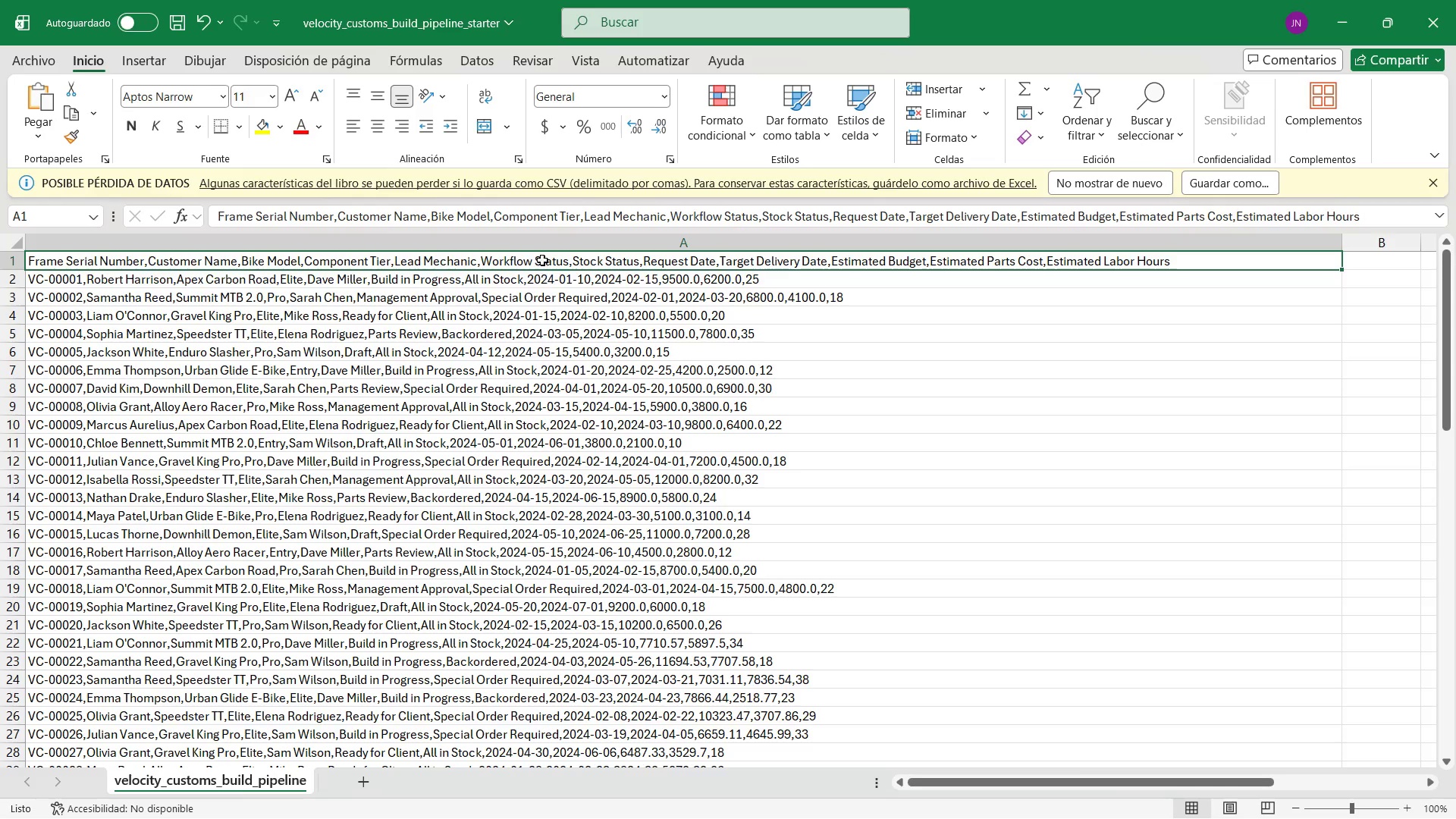 
wait(5.98)
 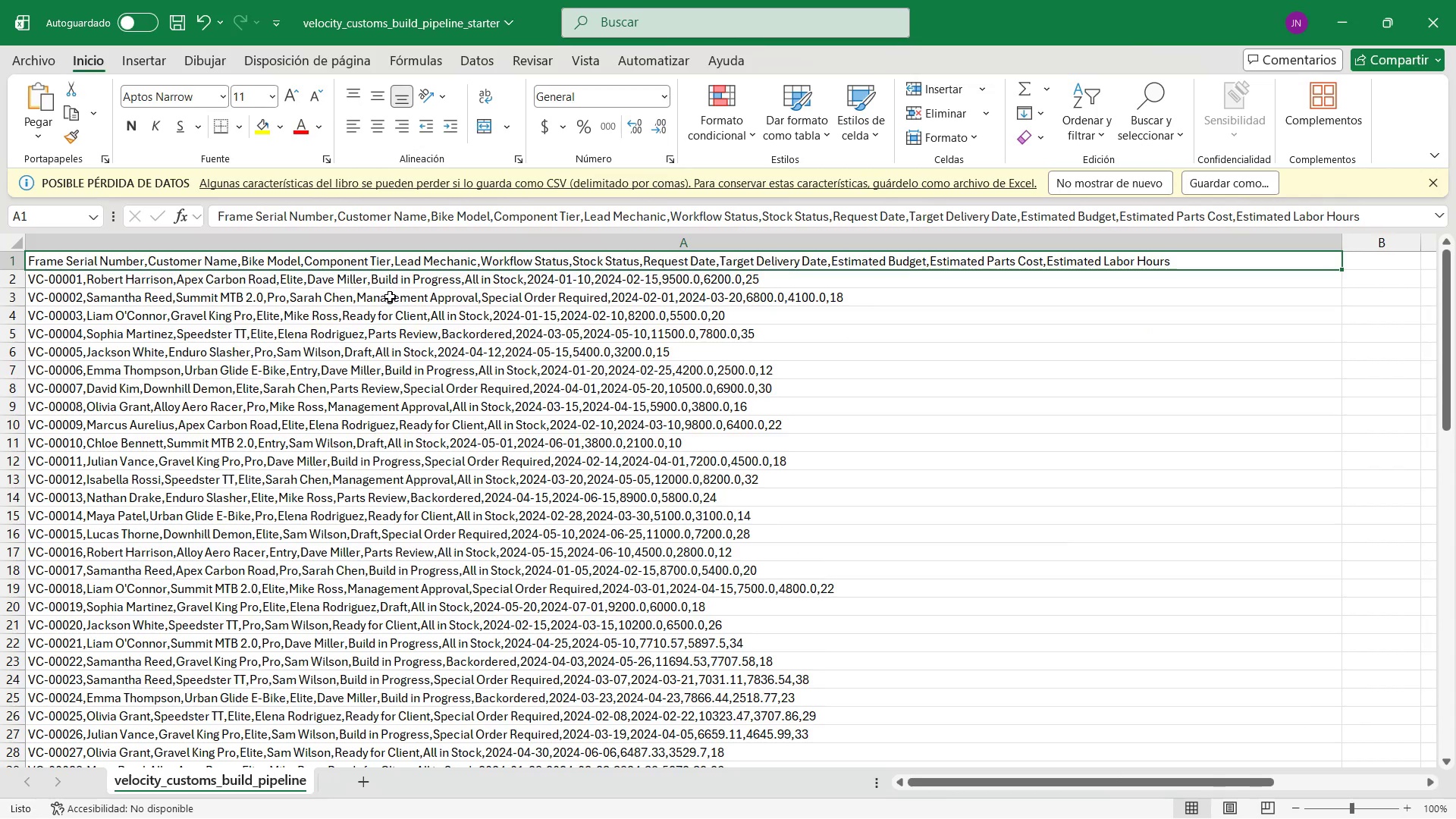 
left_click([1355, 11])
 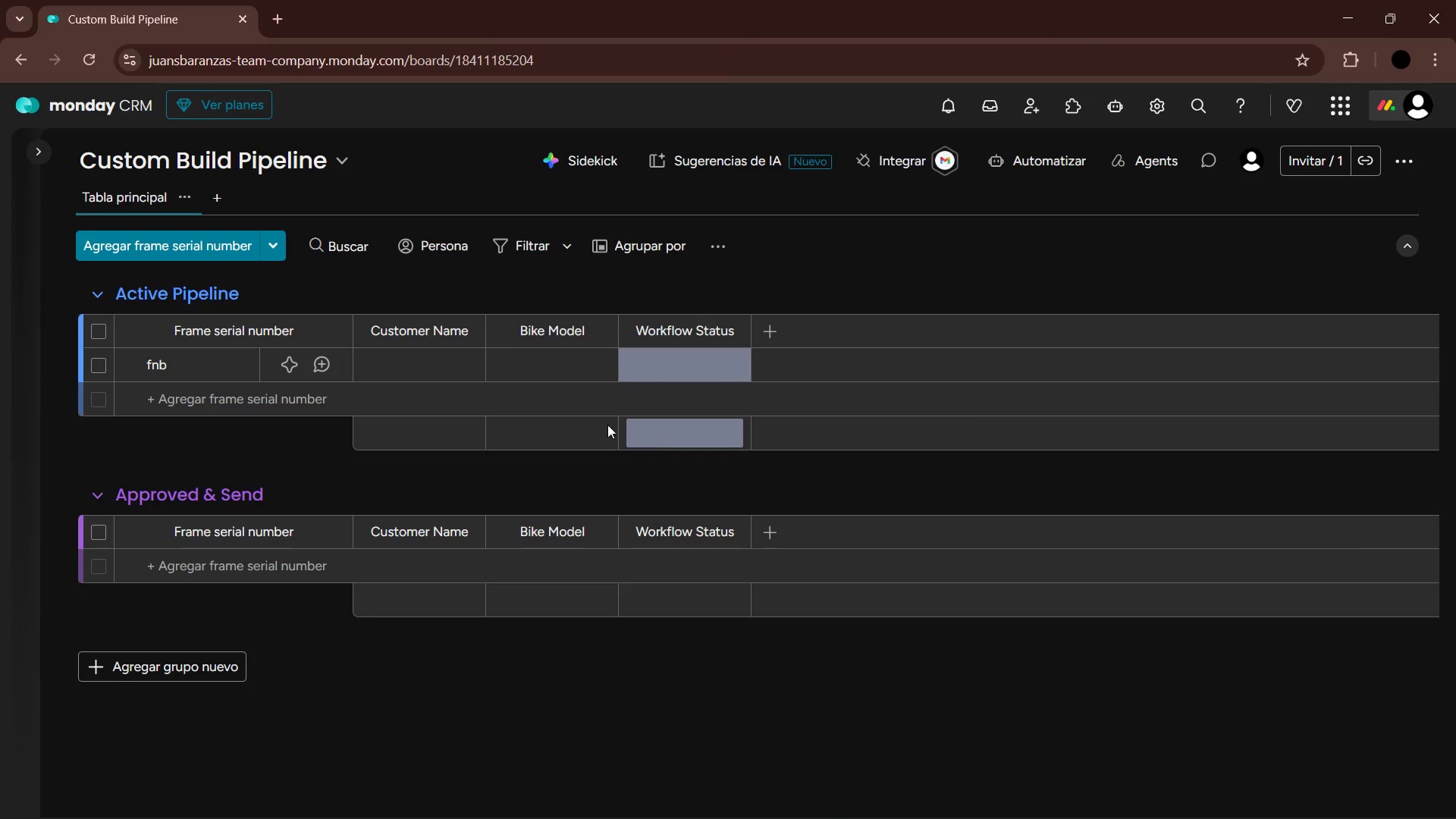 
left_click([768, 329])
 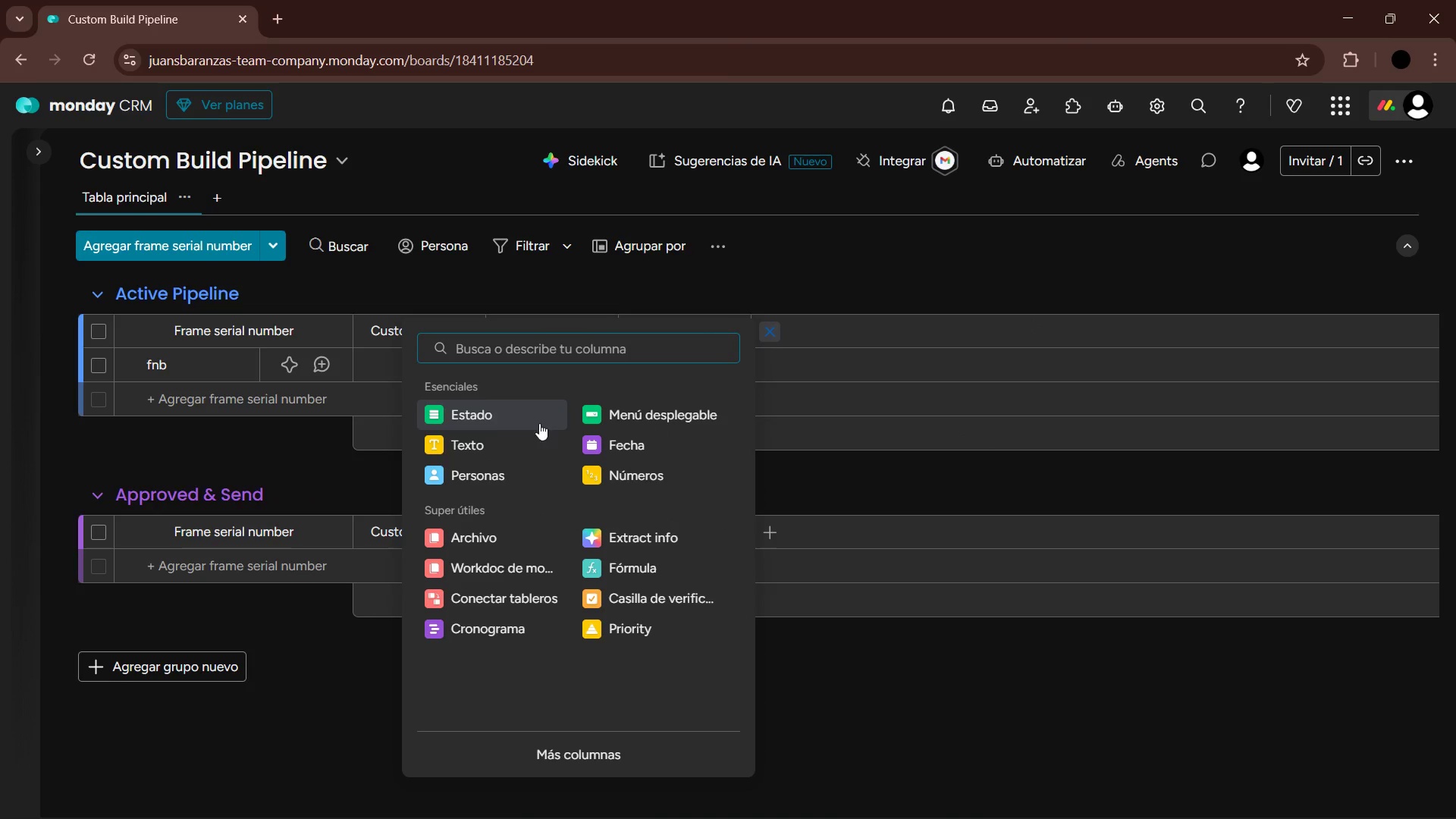 
left_click([512, 424])
 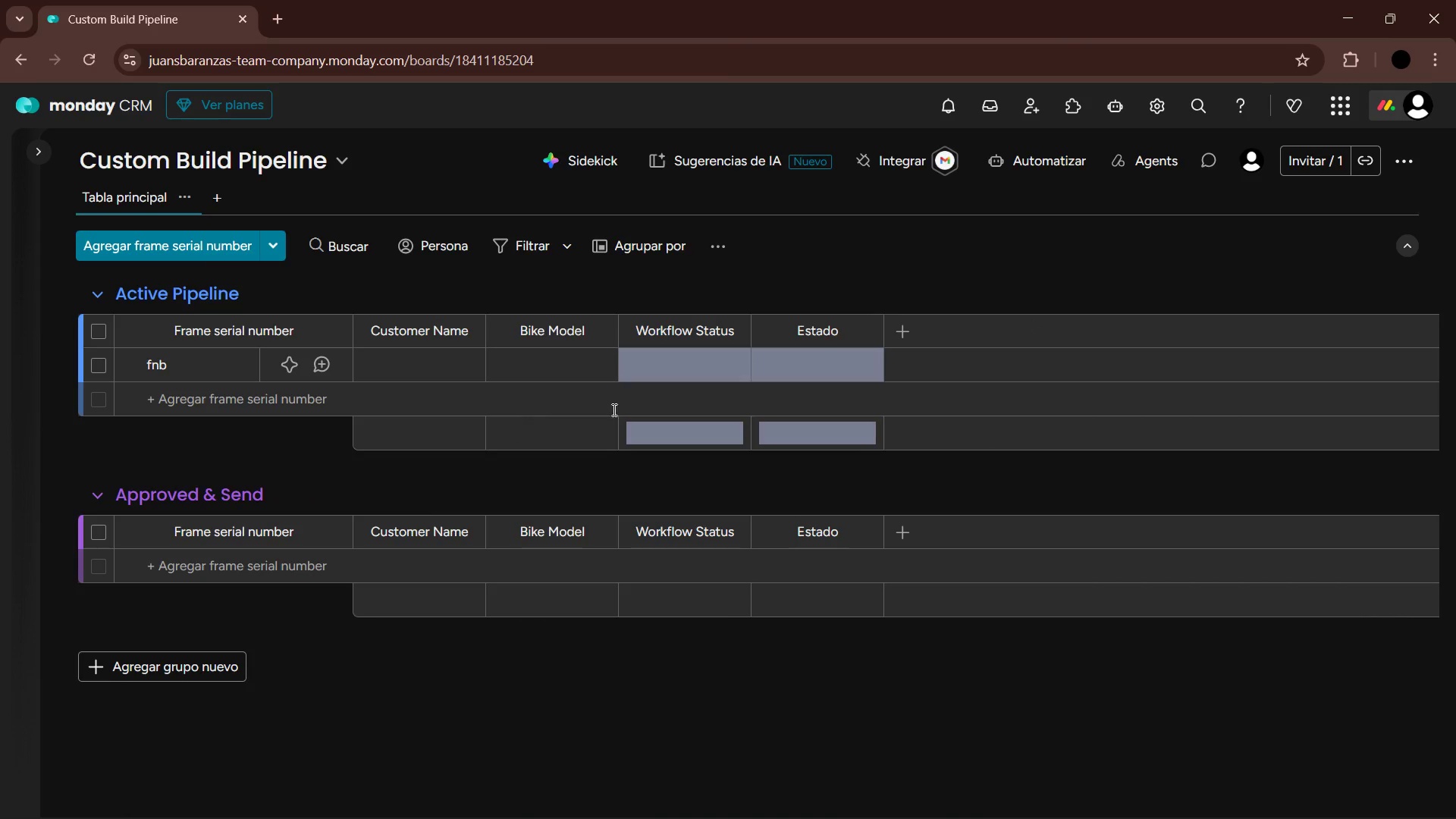 
left_click([733, 365])
 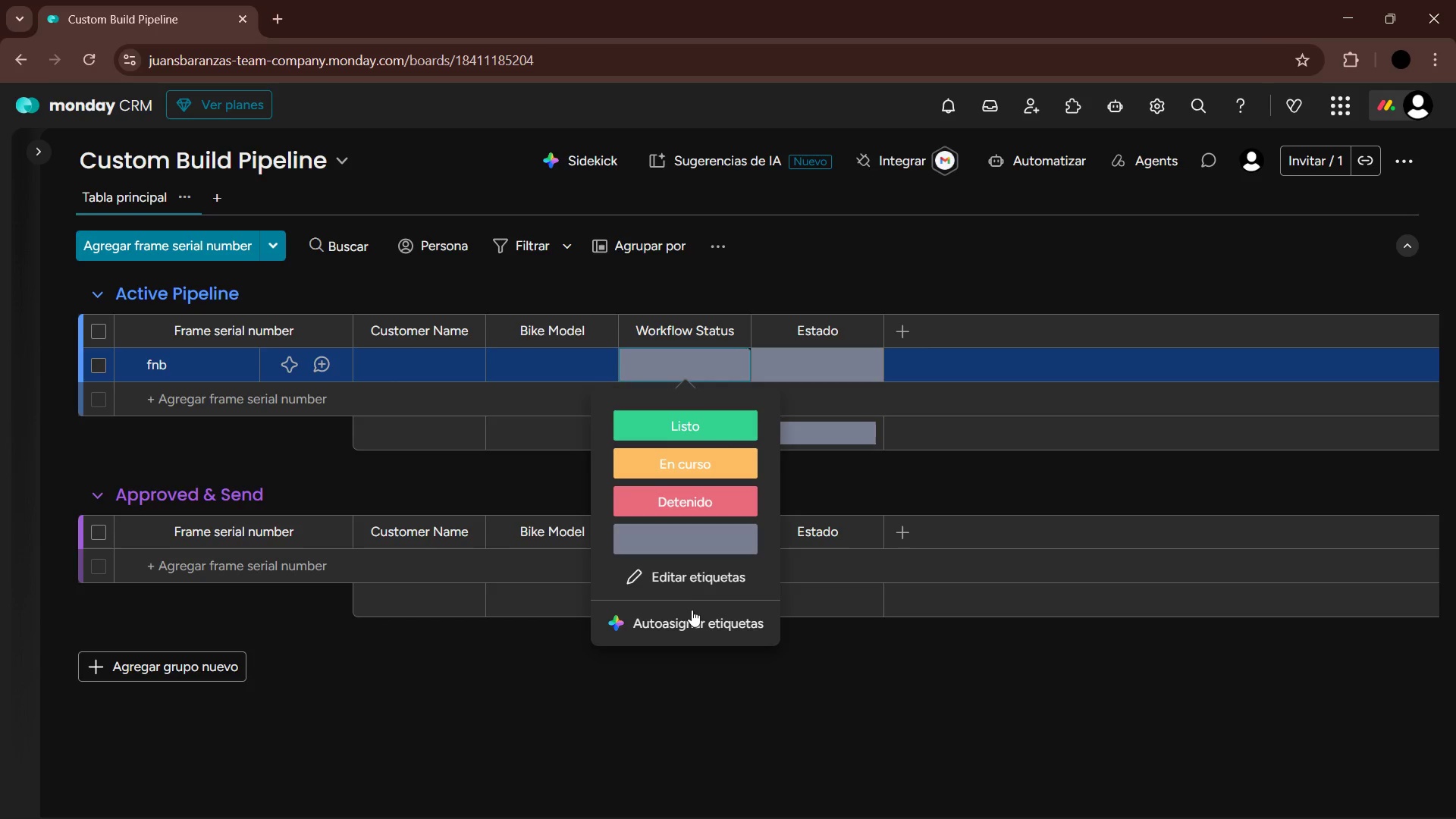 
left_click([686, 584])
 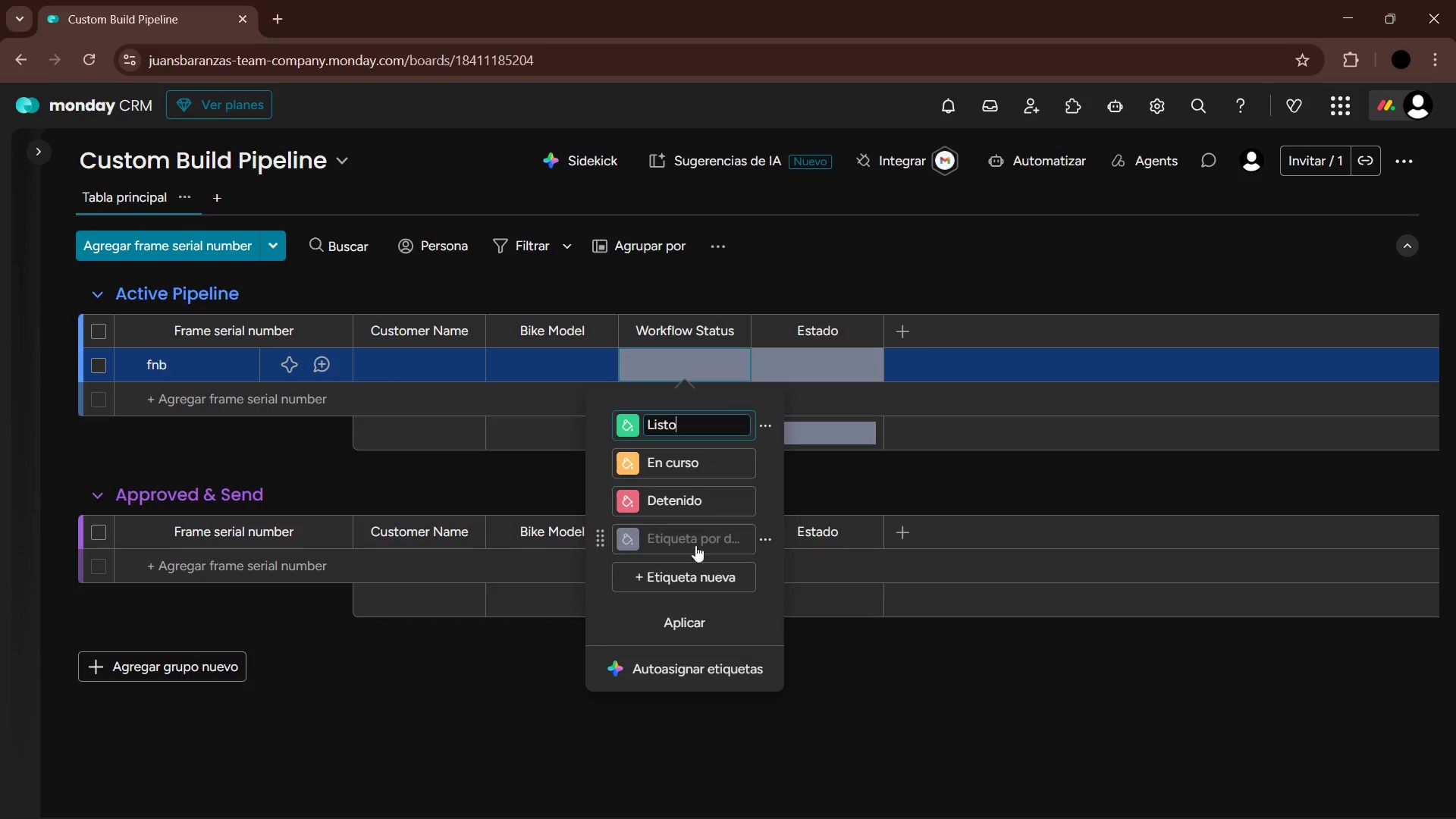 
left_click([696, 538])
 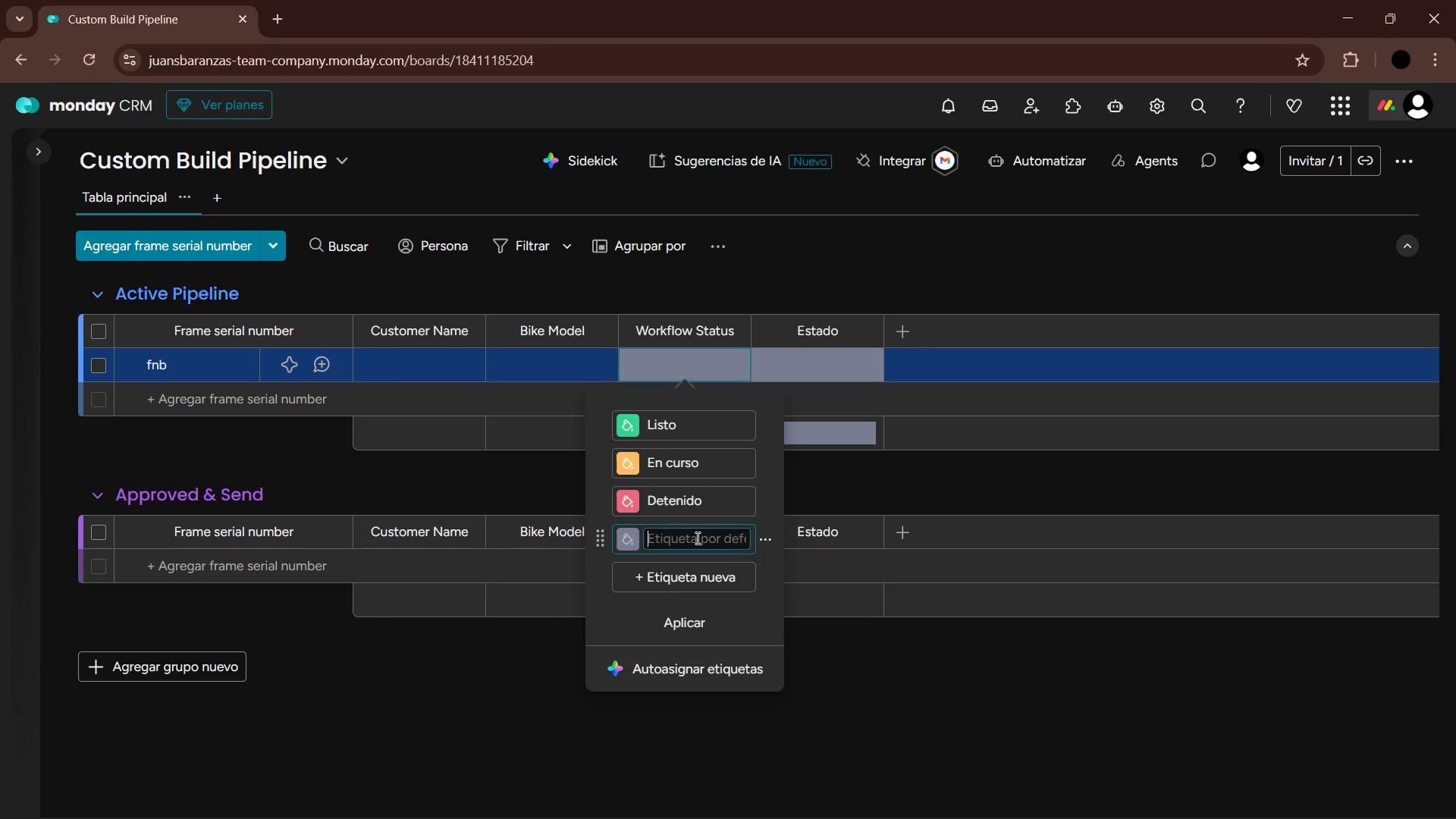 
type(Draft)
 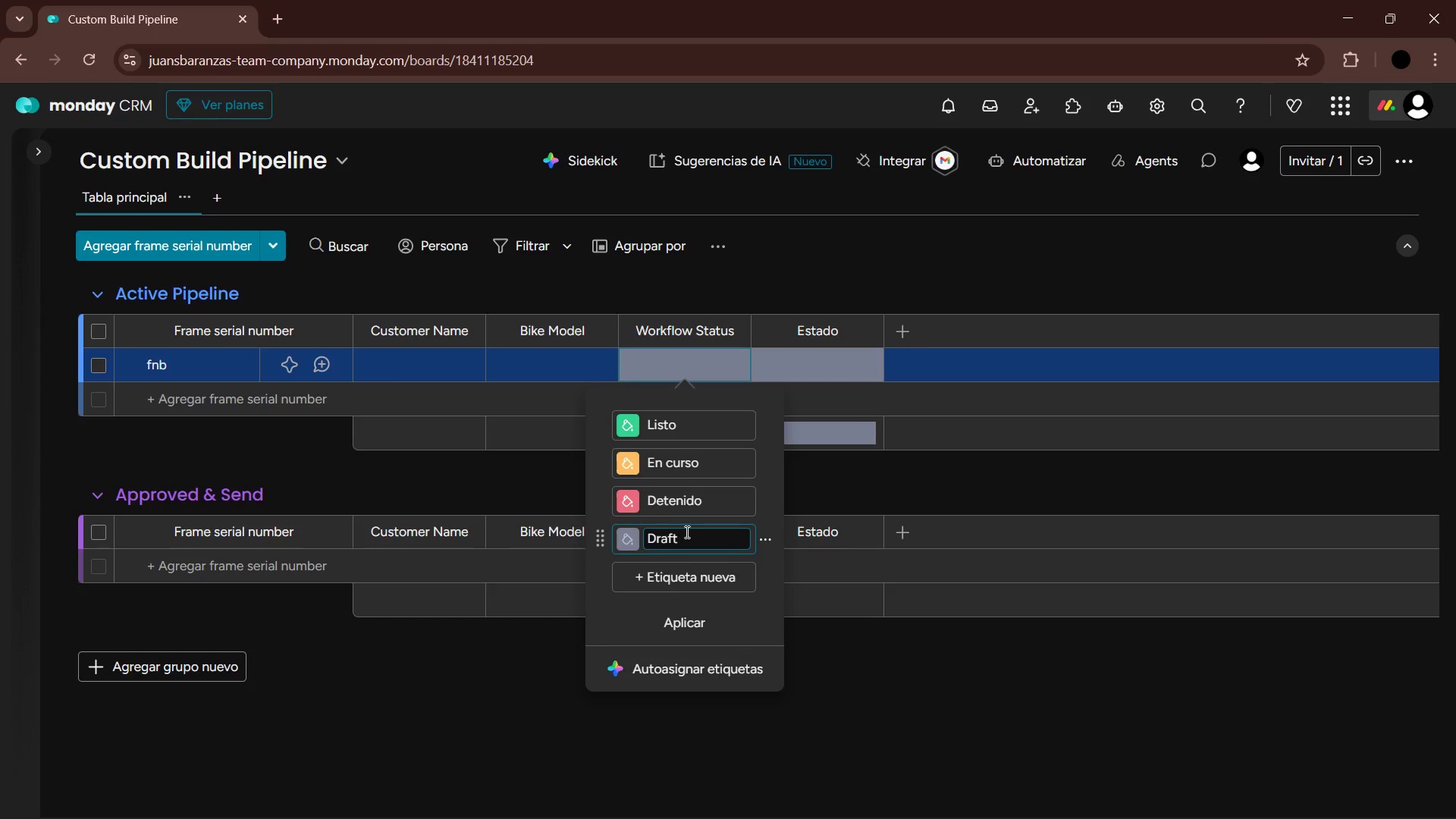 
left_click([683, 456])
 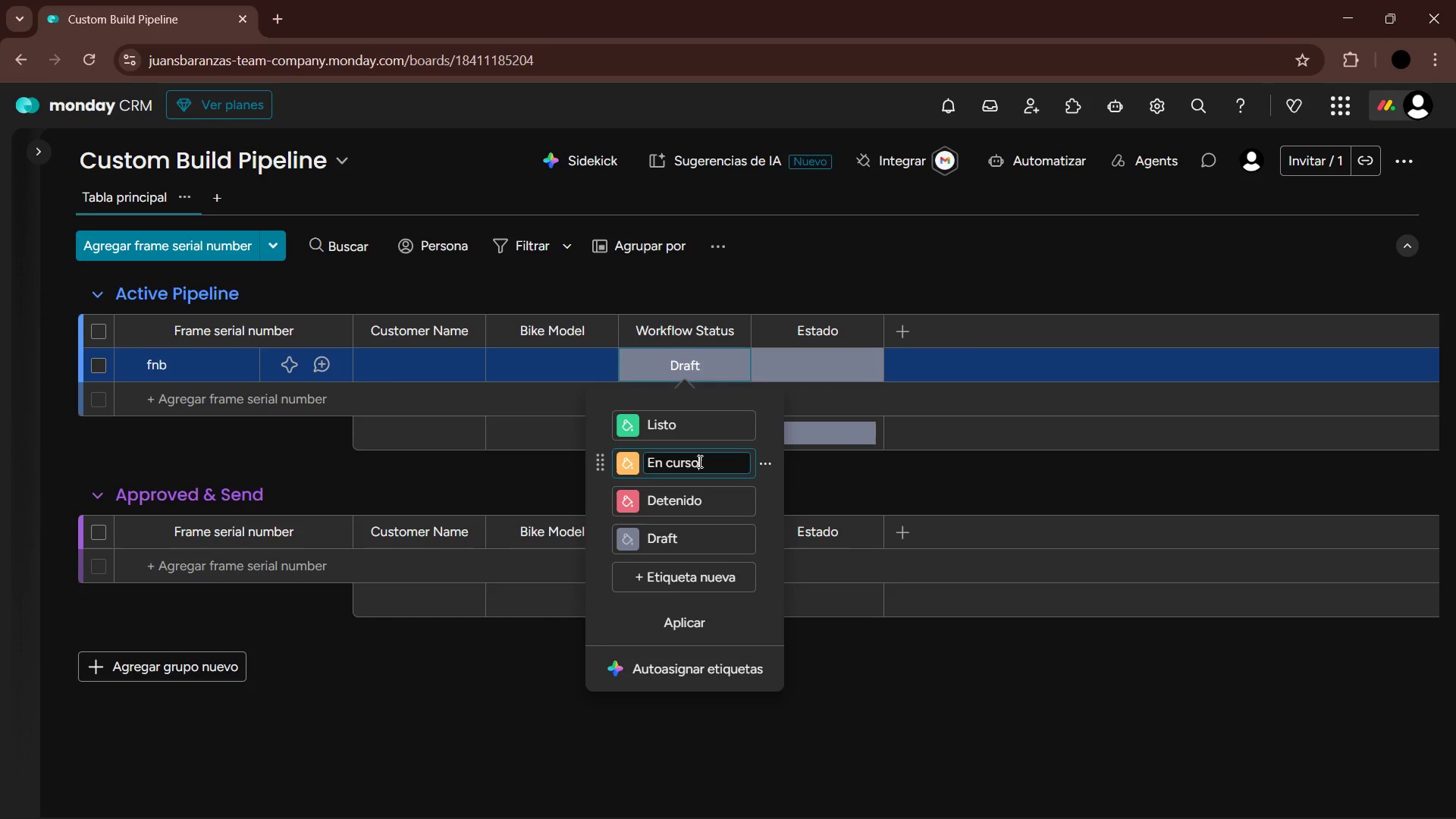 
left_click_drag(start_coordinate=[701, 462], to_coordinate=[618, 471])
 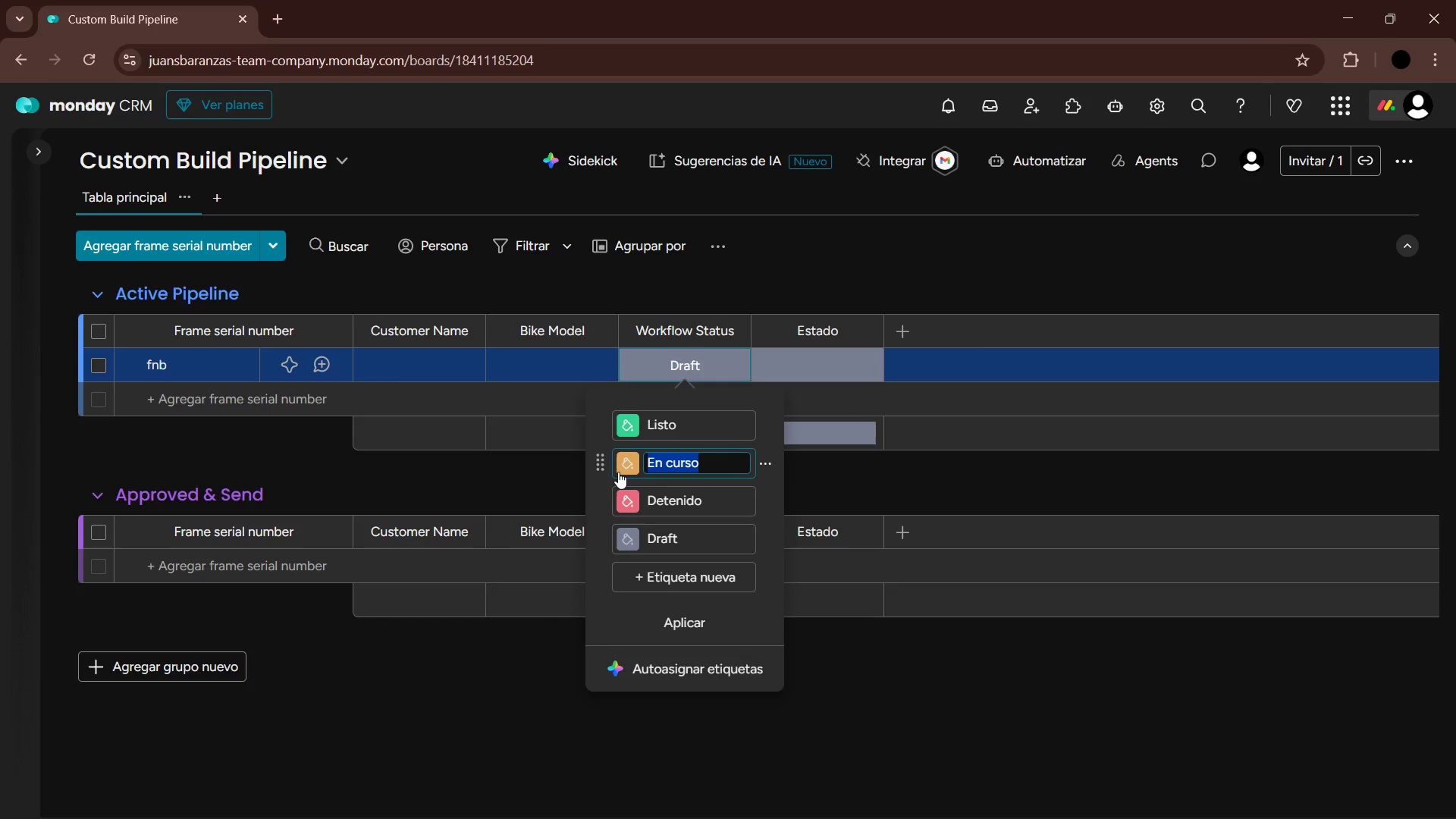 
type(Parts Review)
 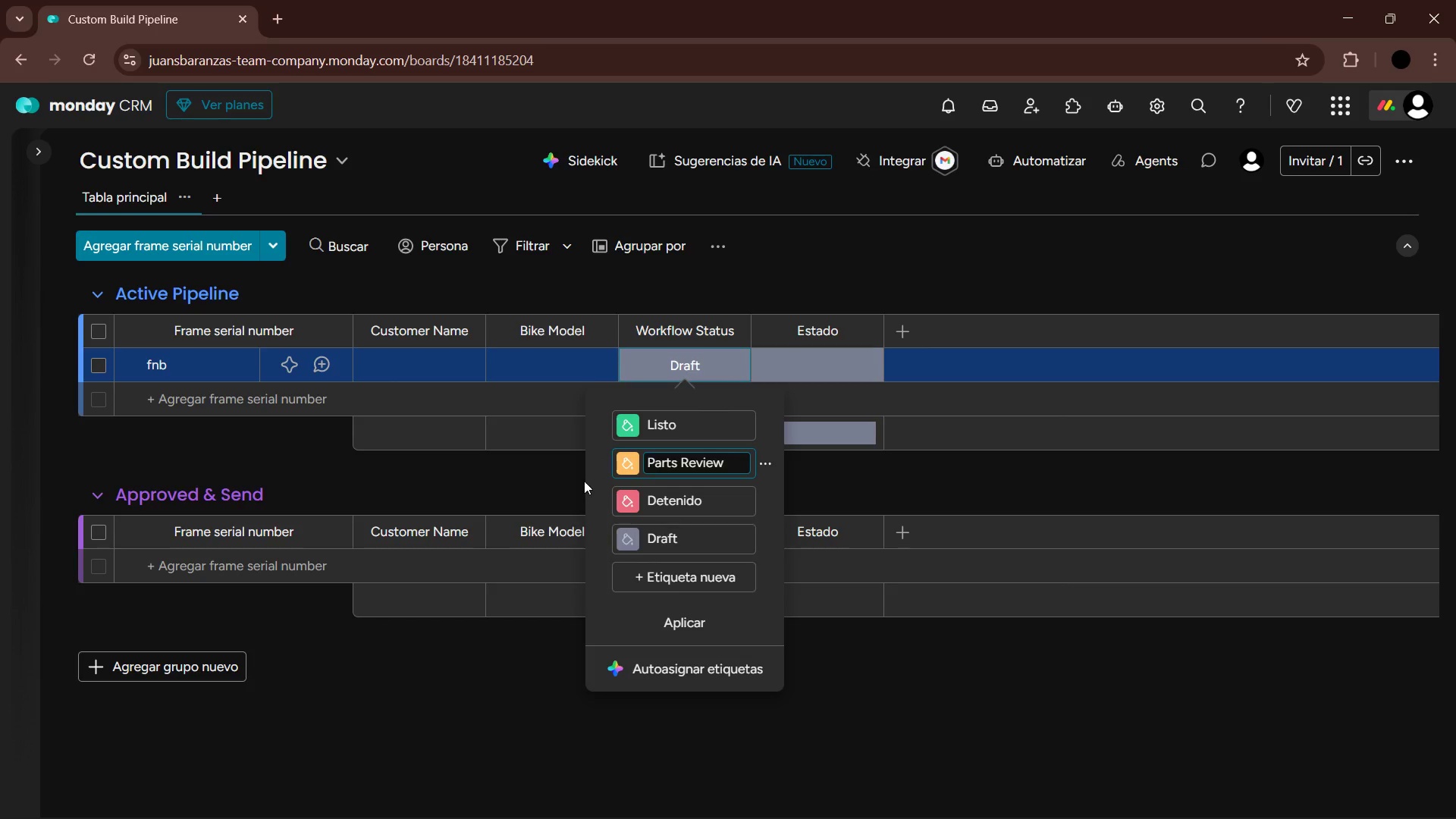 
left_click([678, 584])
 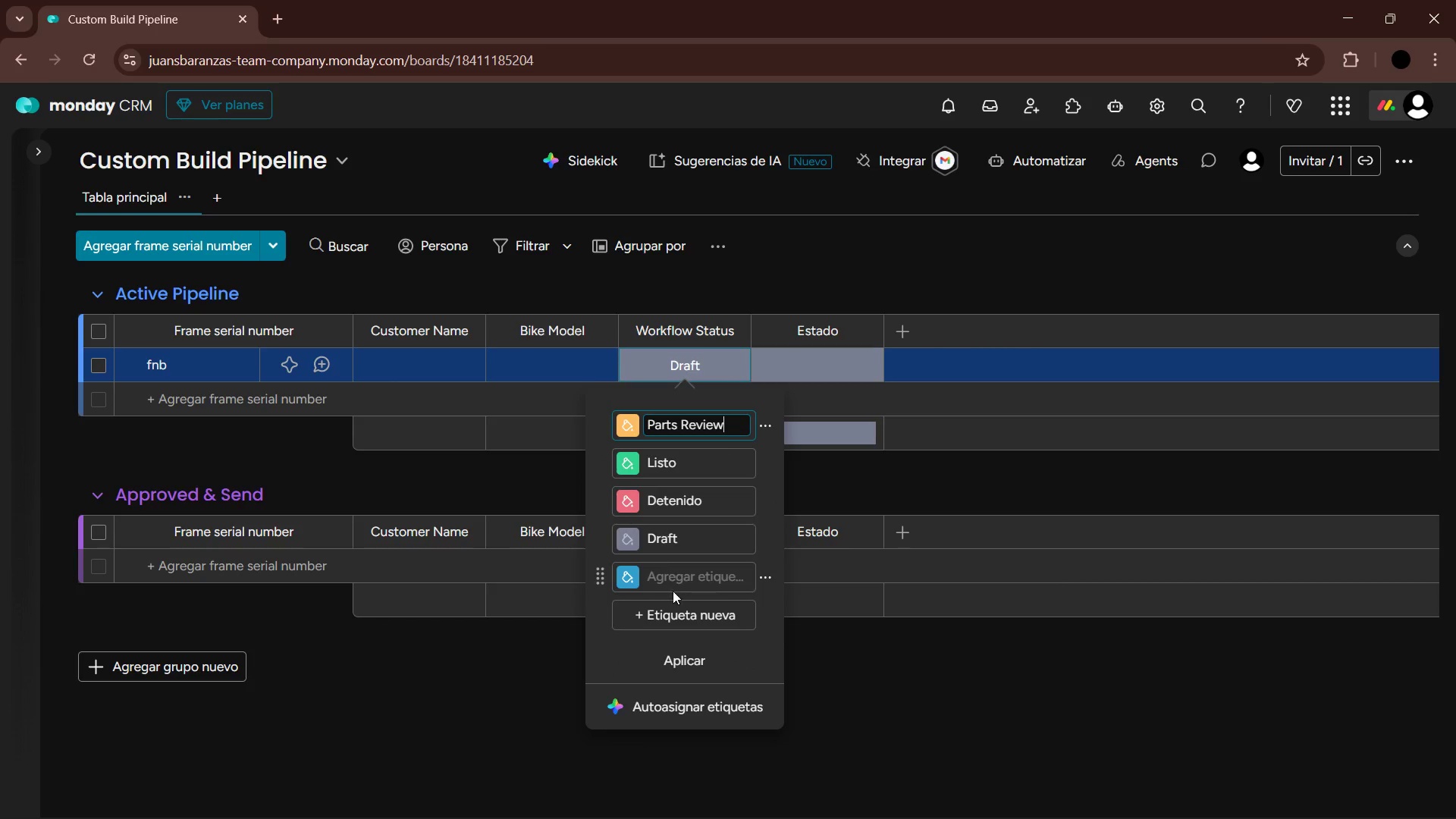 
left_click([666, 579])
 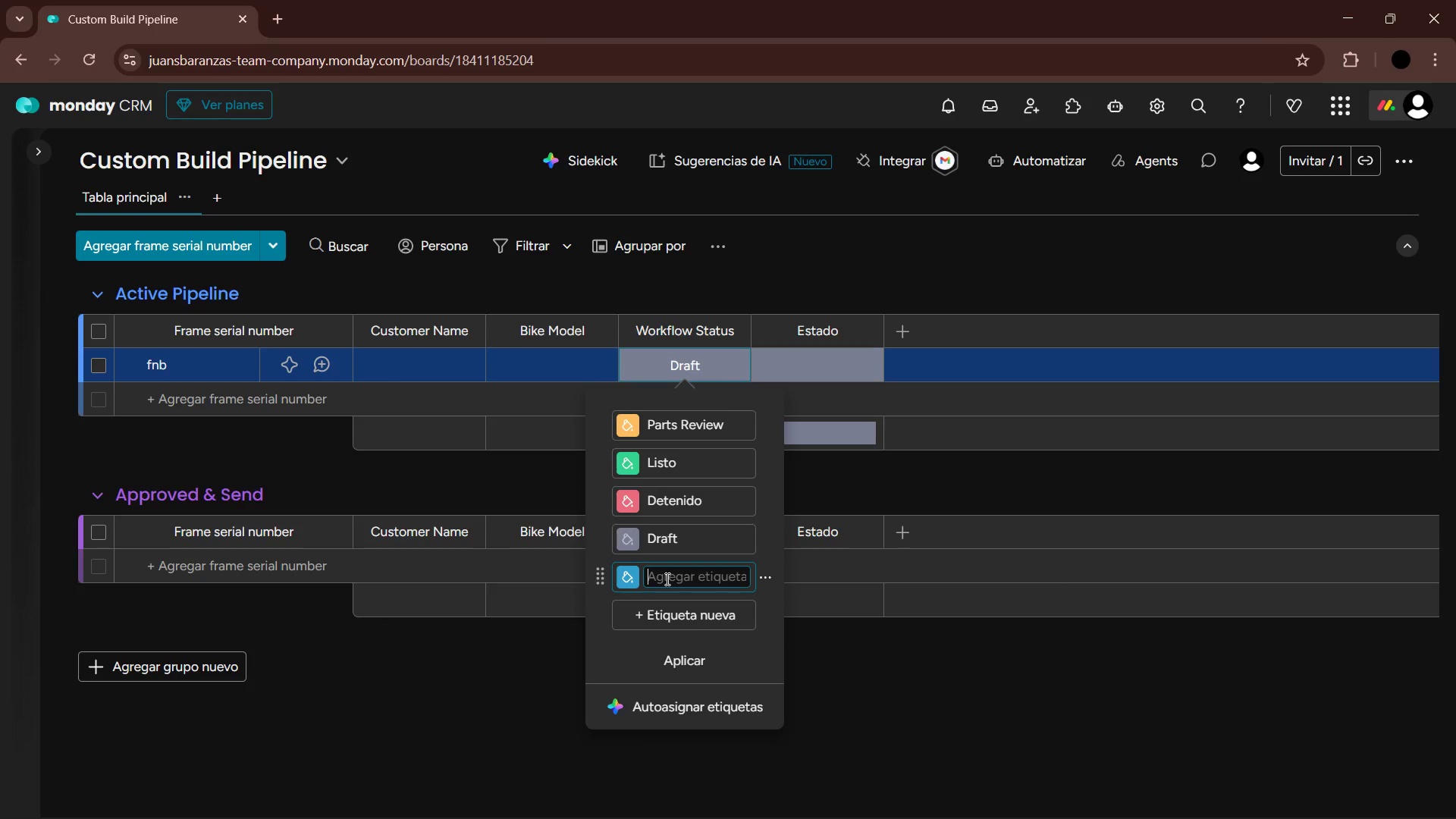 
type(Manage,em)
key(Backspace)
key(Backspace)
key(Backspace)
type(ment Approval)
 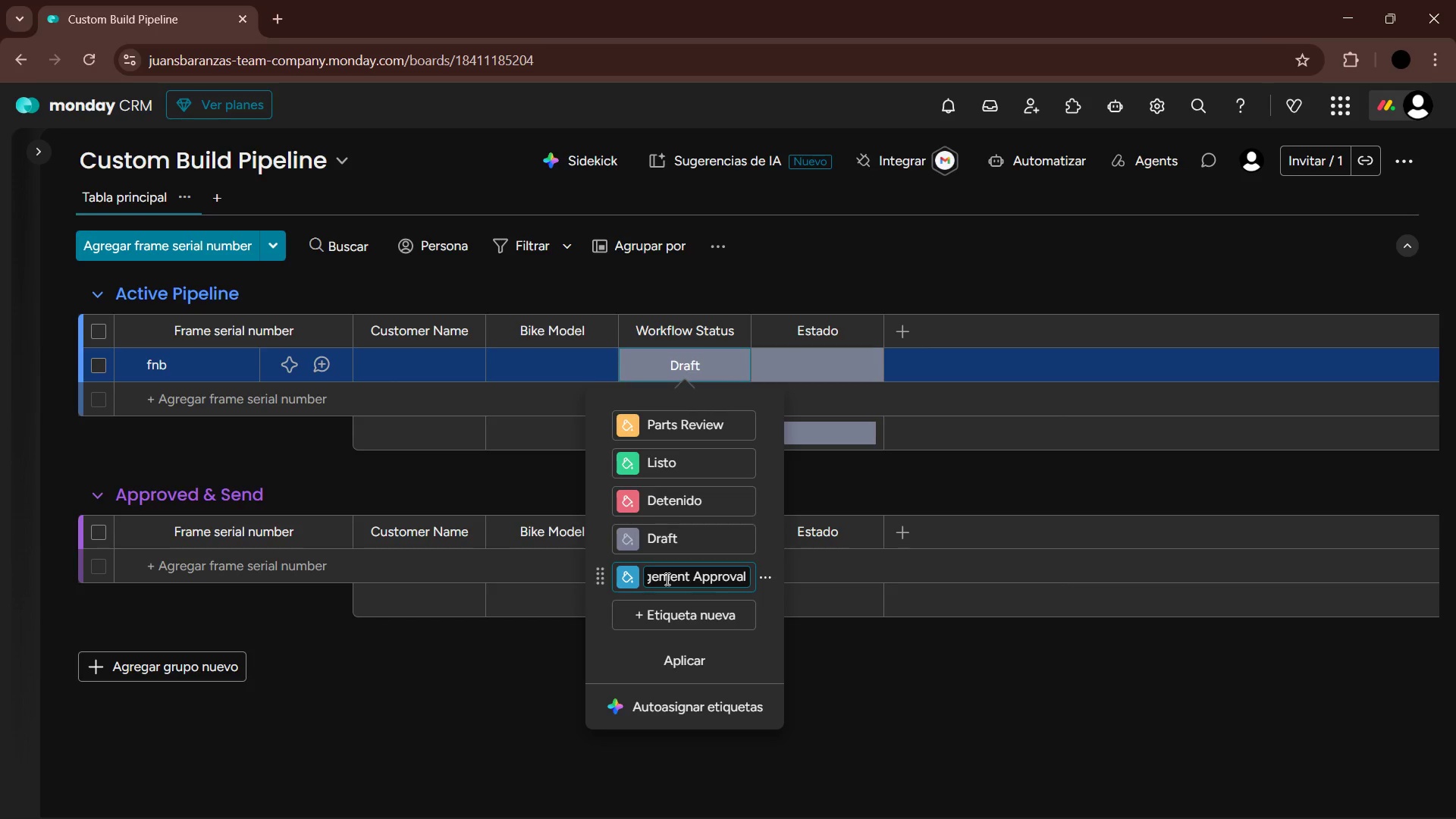 
key(Enter)
 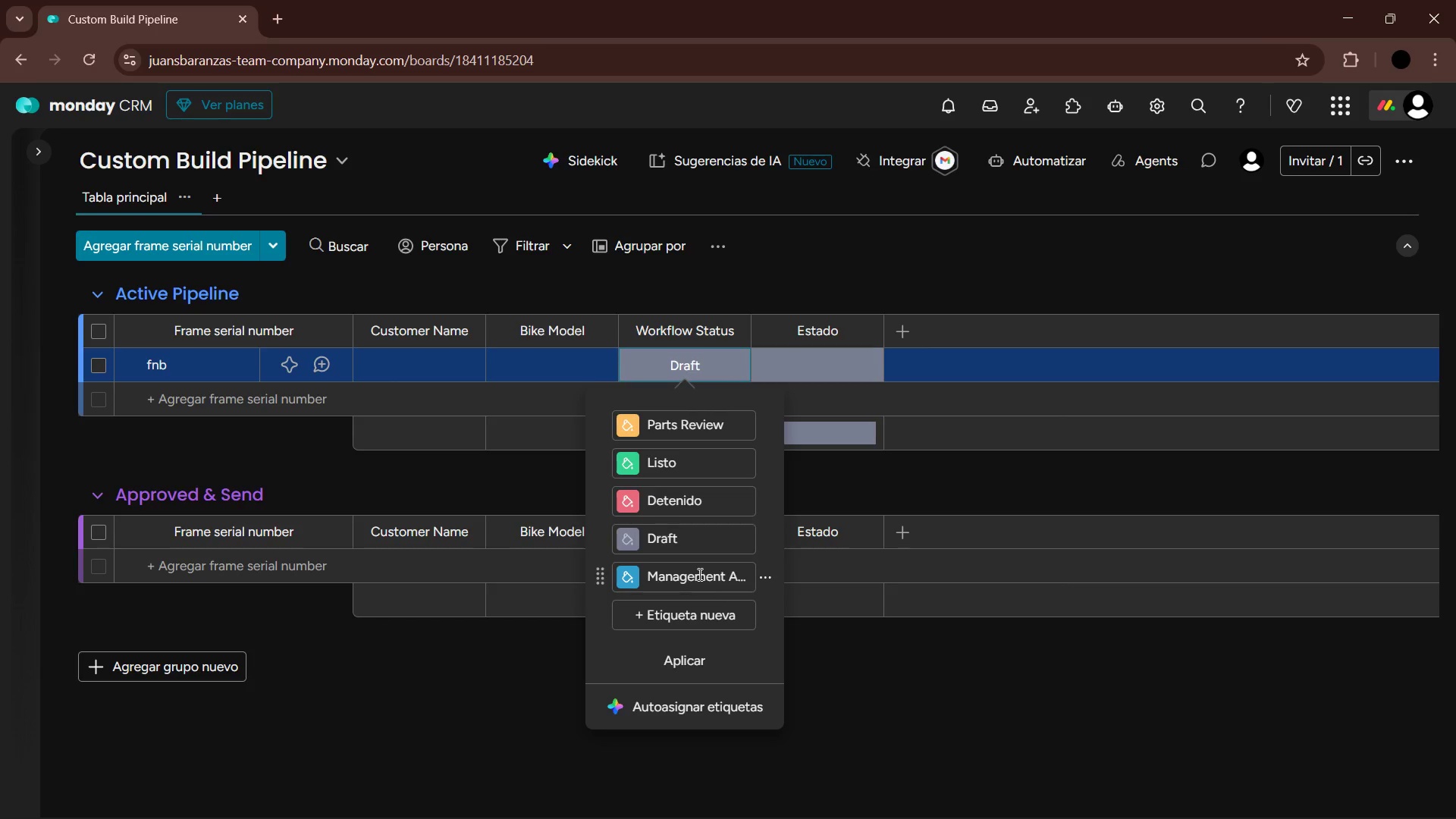 
mouse_move([736, 573])
 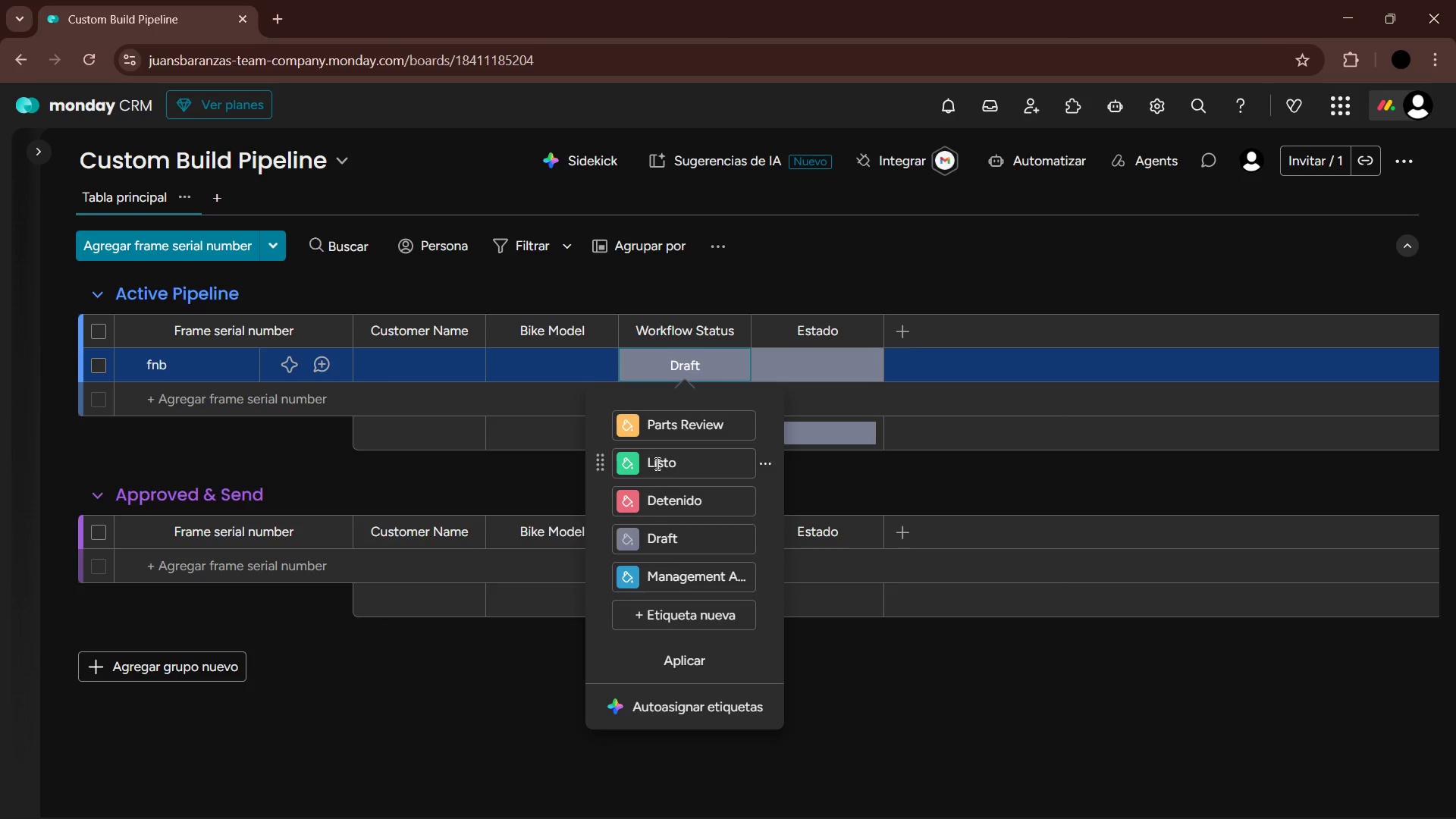 
double_click([658, 464])
 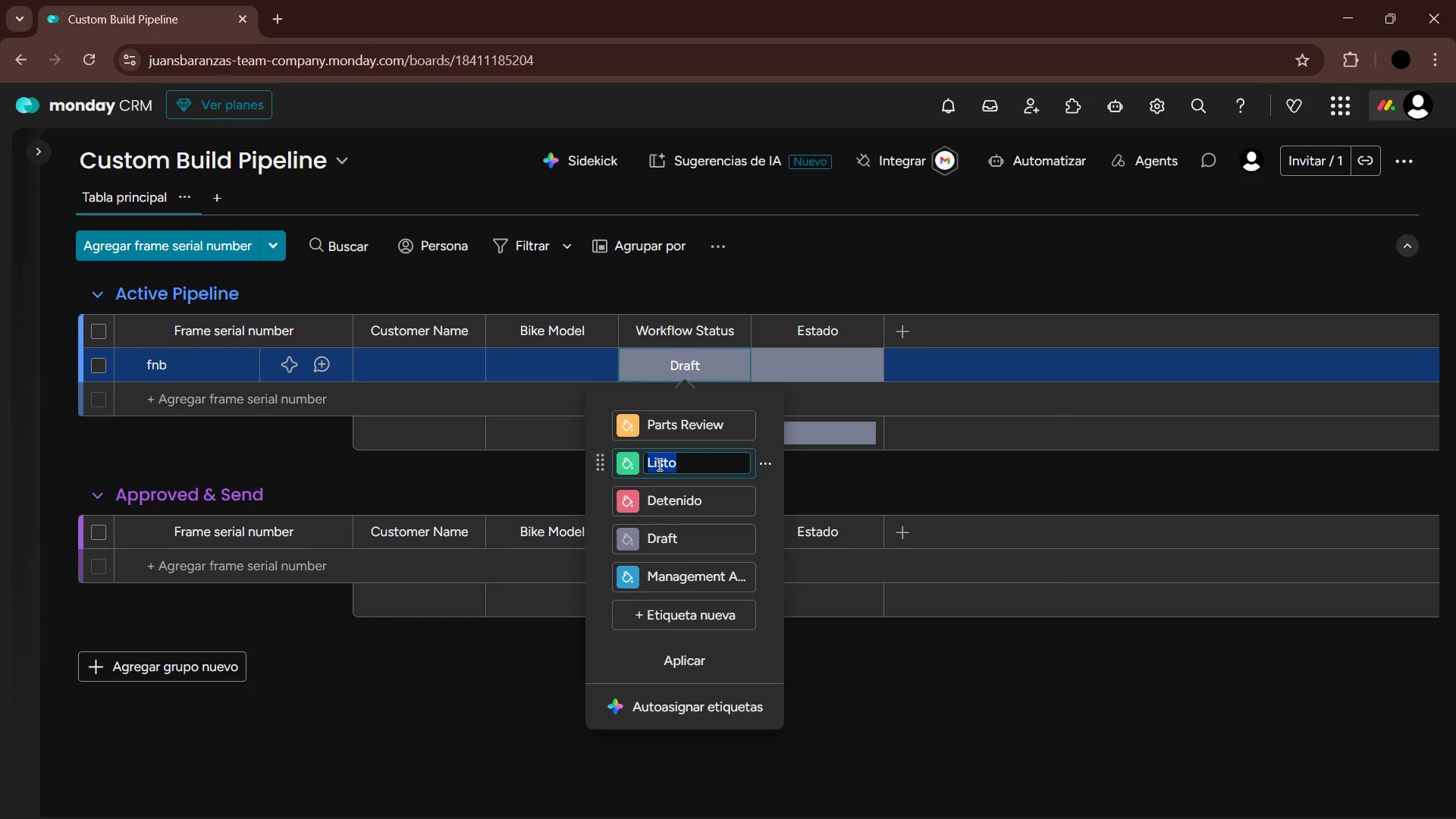 
type(Readyu for Client)
 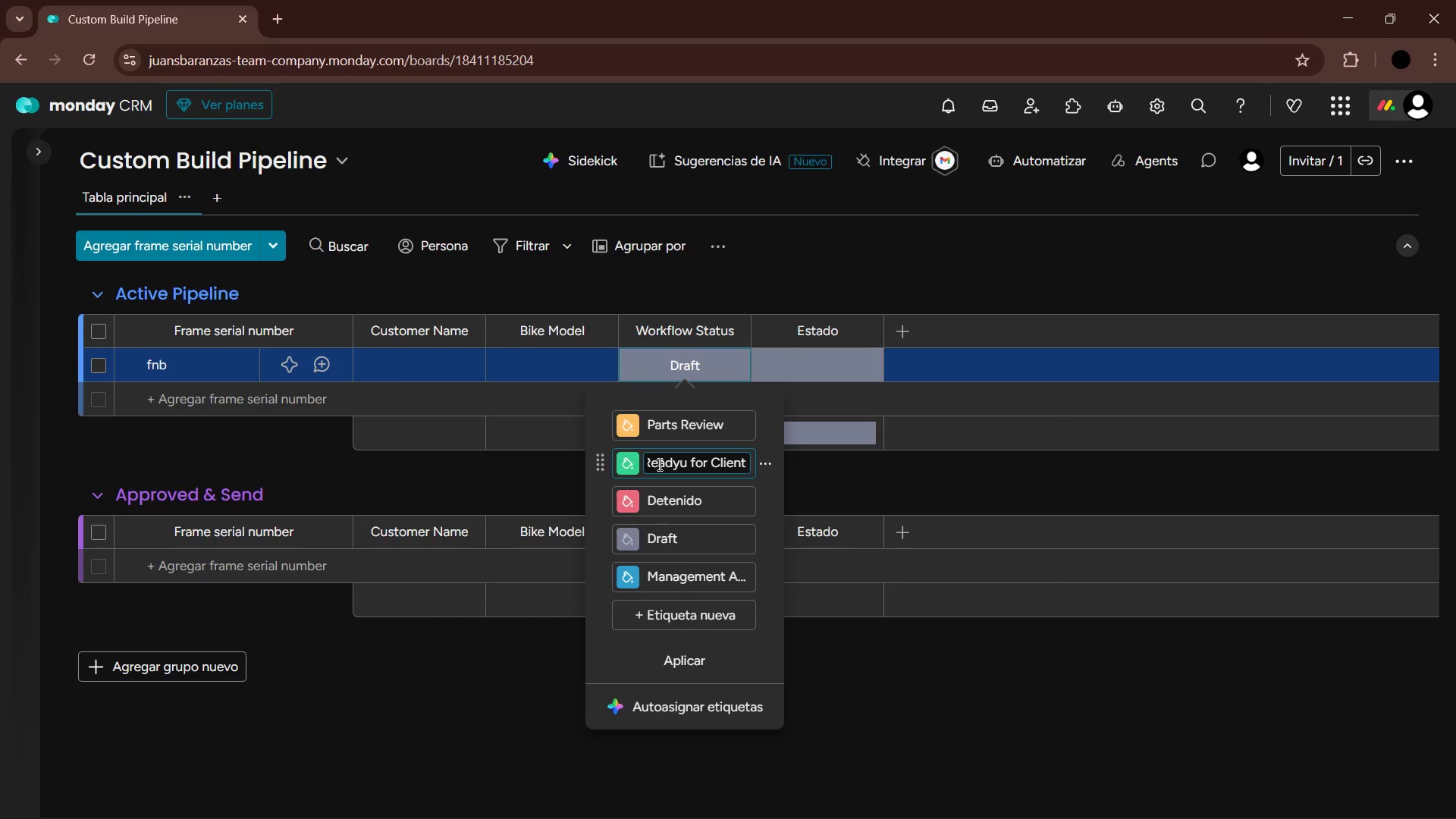 
key(Enter)
 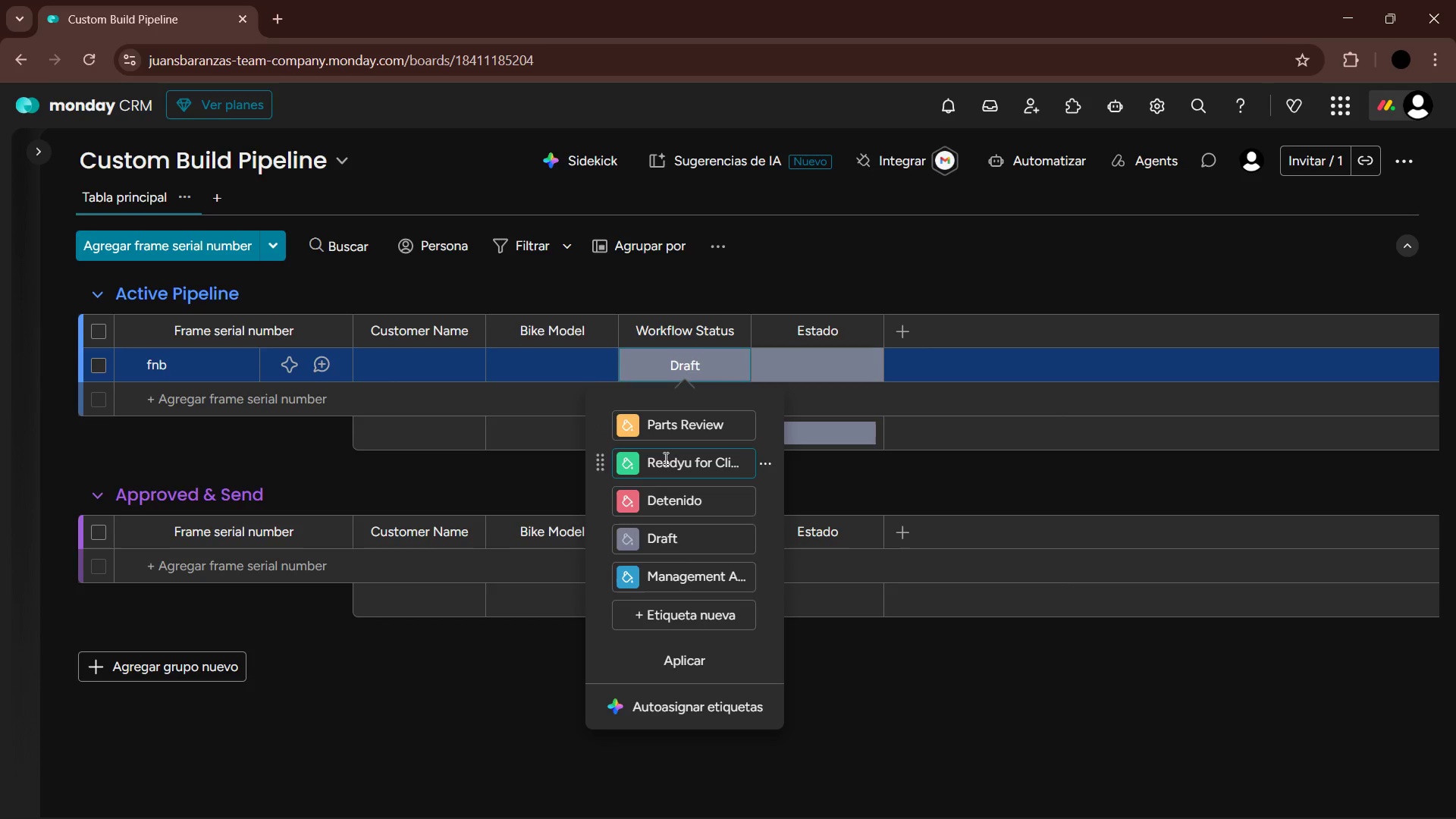 
left_click([682, 467])
 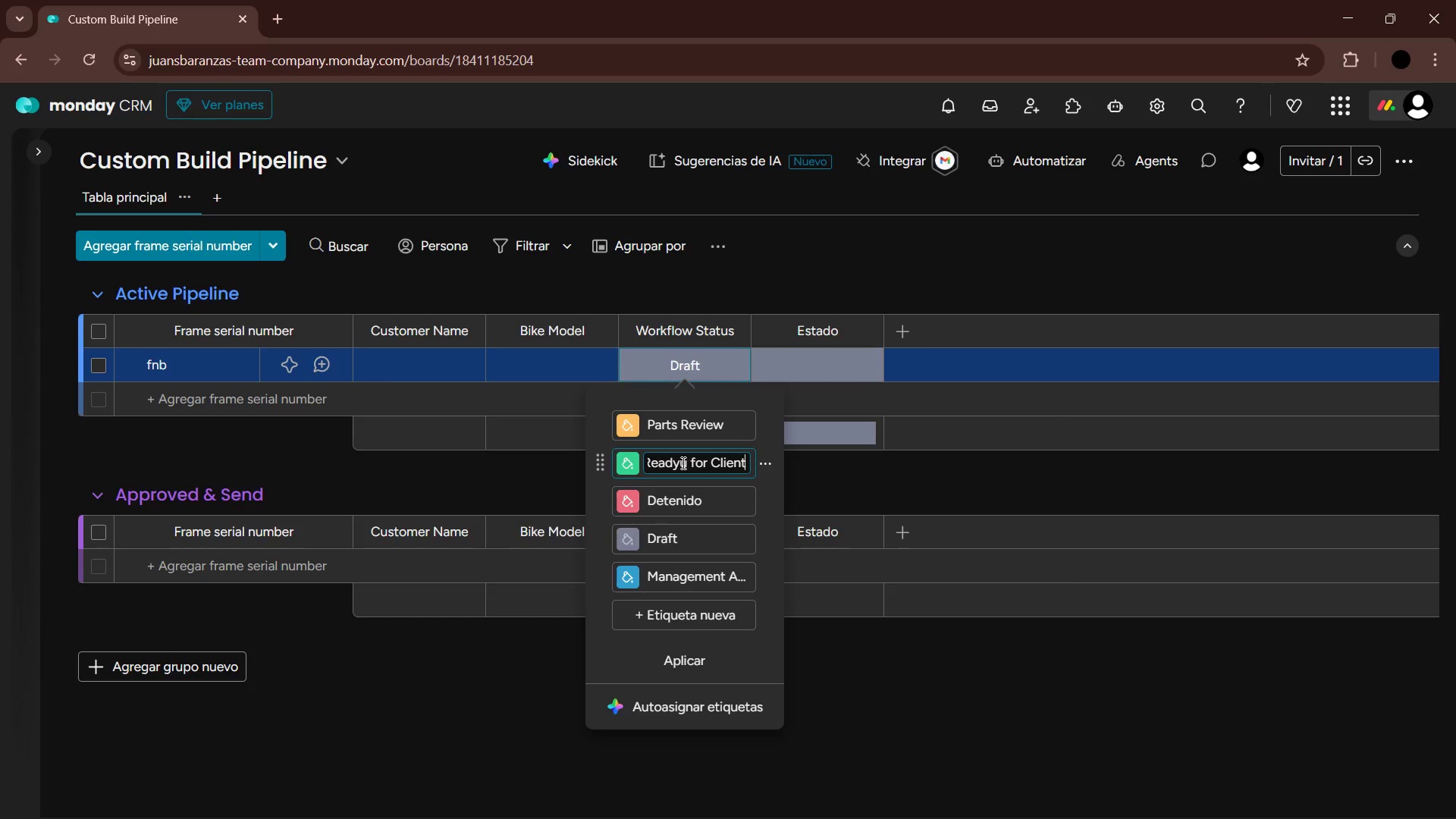 
left_click([686, 463])
 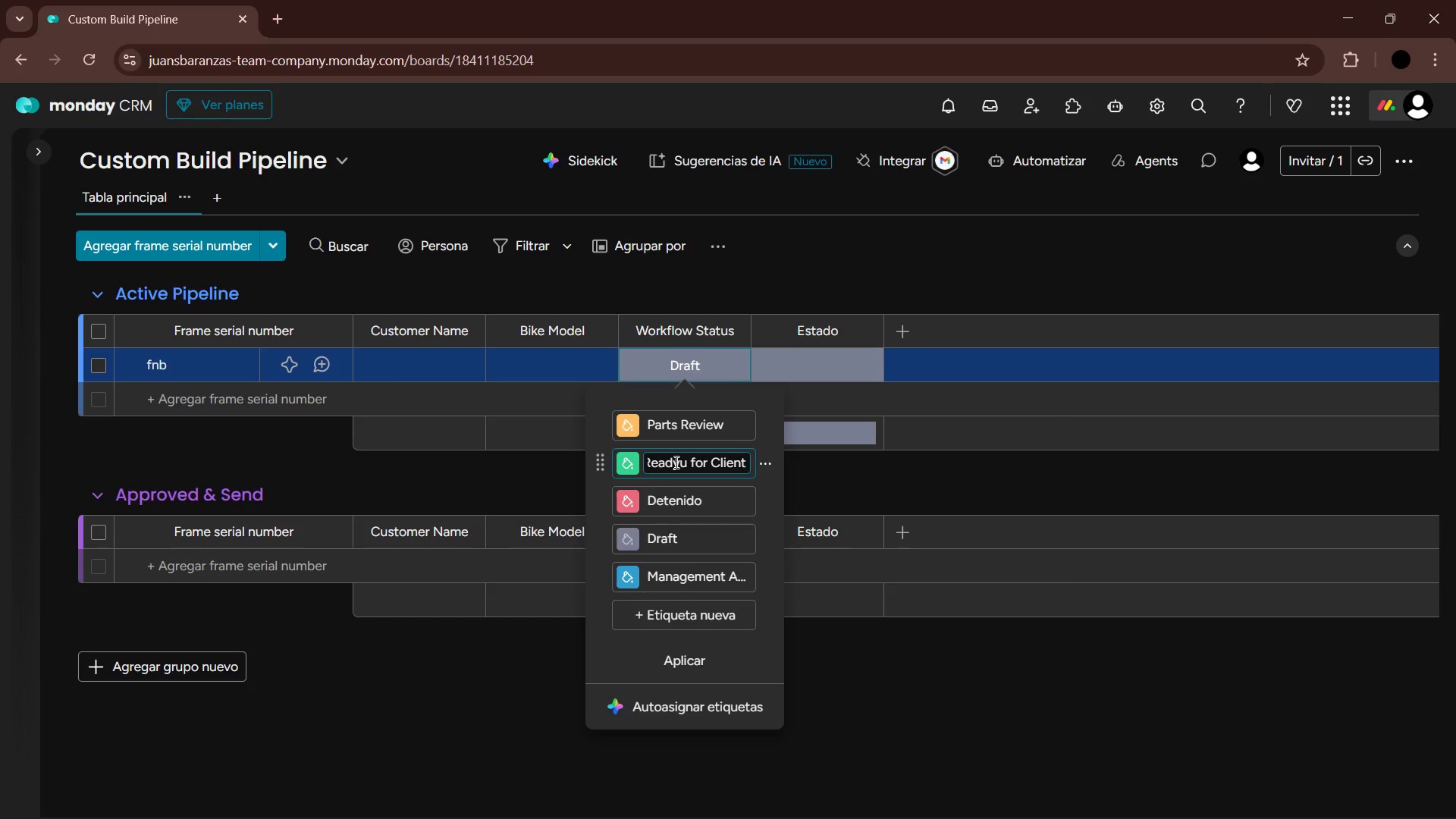 
key(Backspace)
 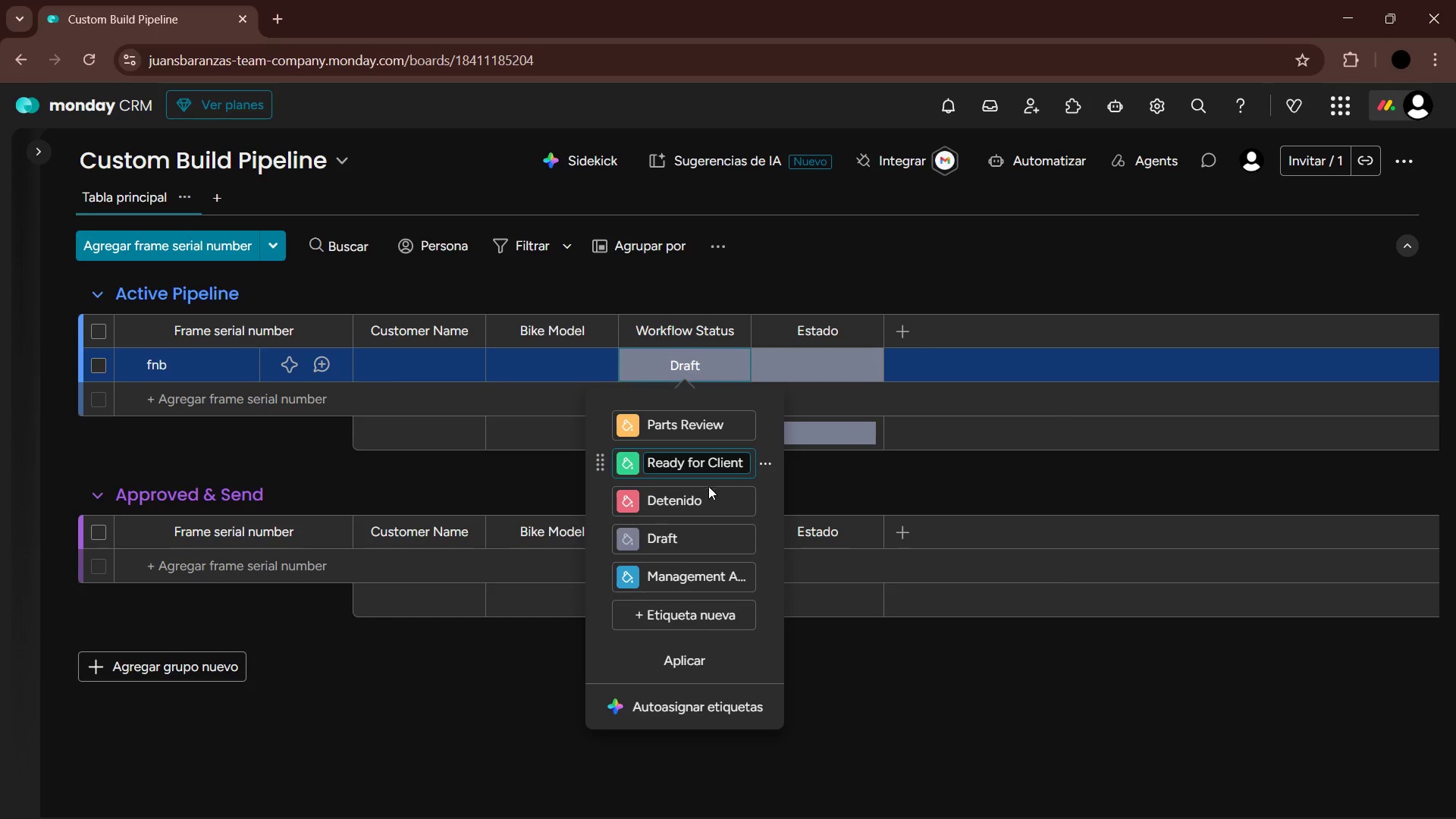 
left_click([708, 490])
 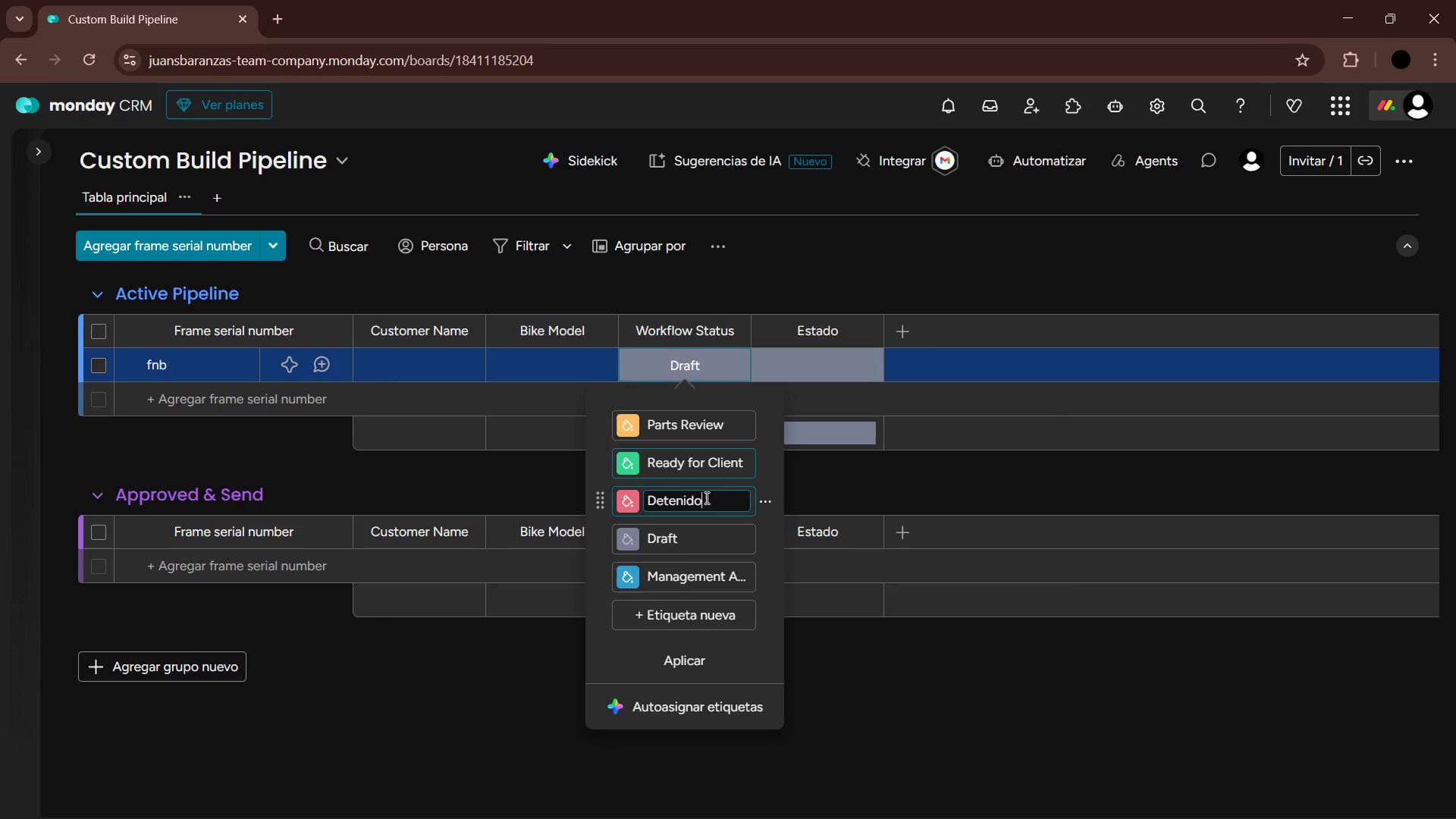 
left_click_drag(start_coordinate=[716, 497], to_coordinate=[629, 502])
 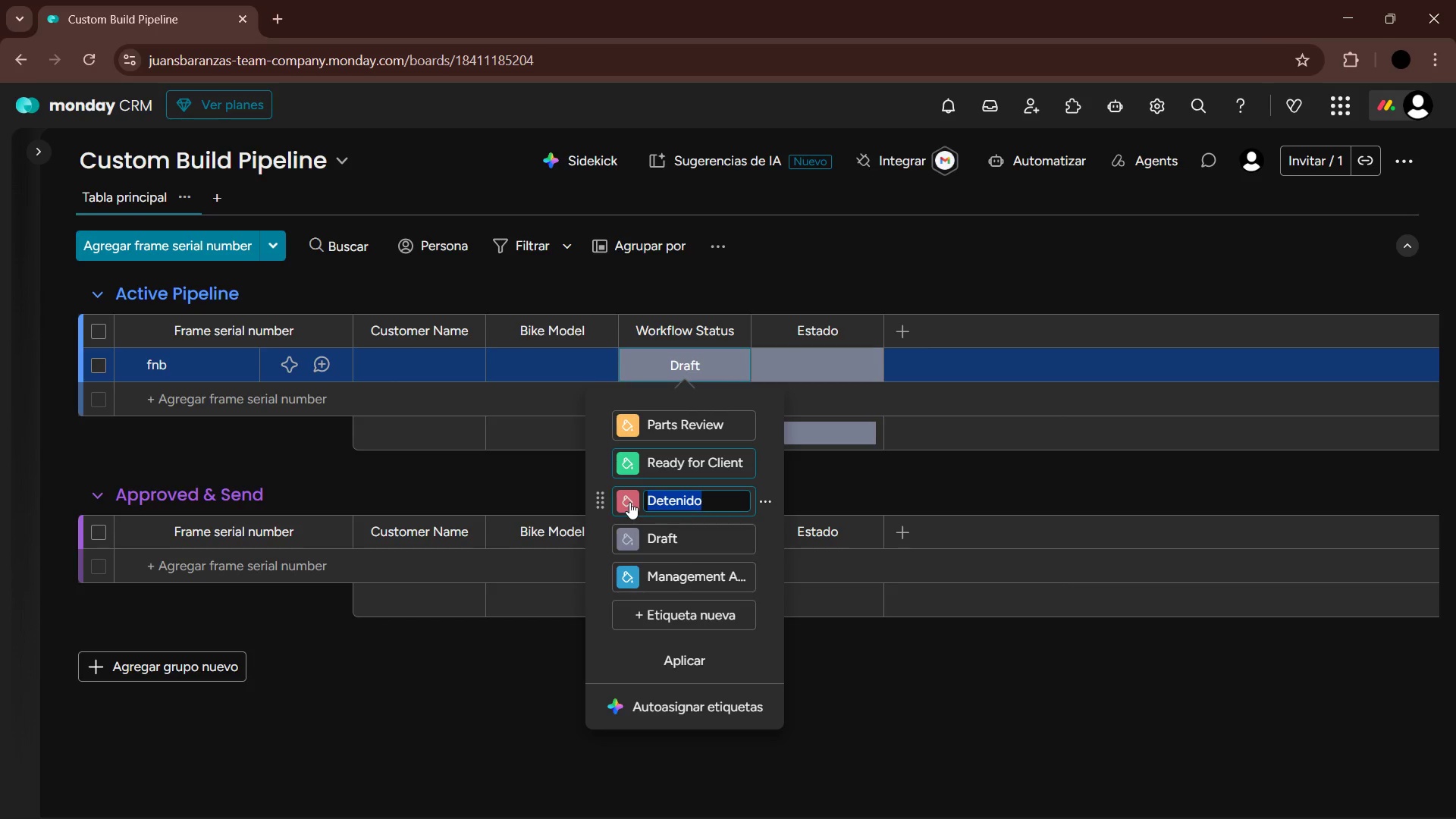 
type(Bio)
key(Backspace)
key(Backspace)
type(uil )
key(Backspace)
type(d in Progress)
 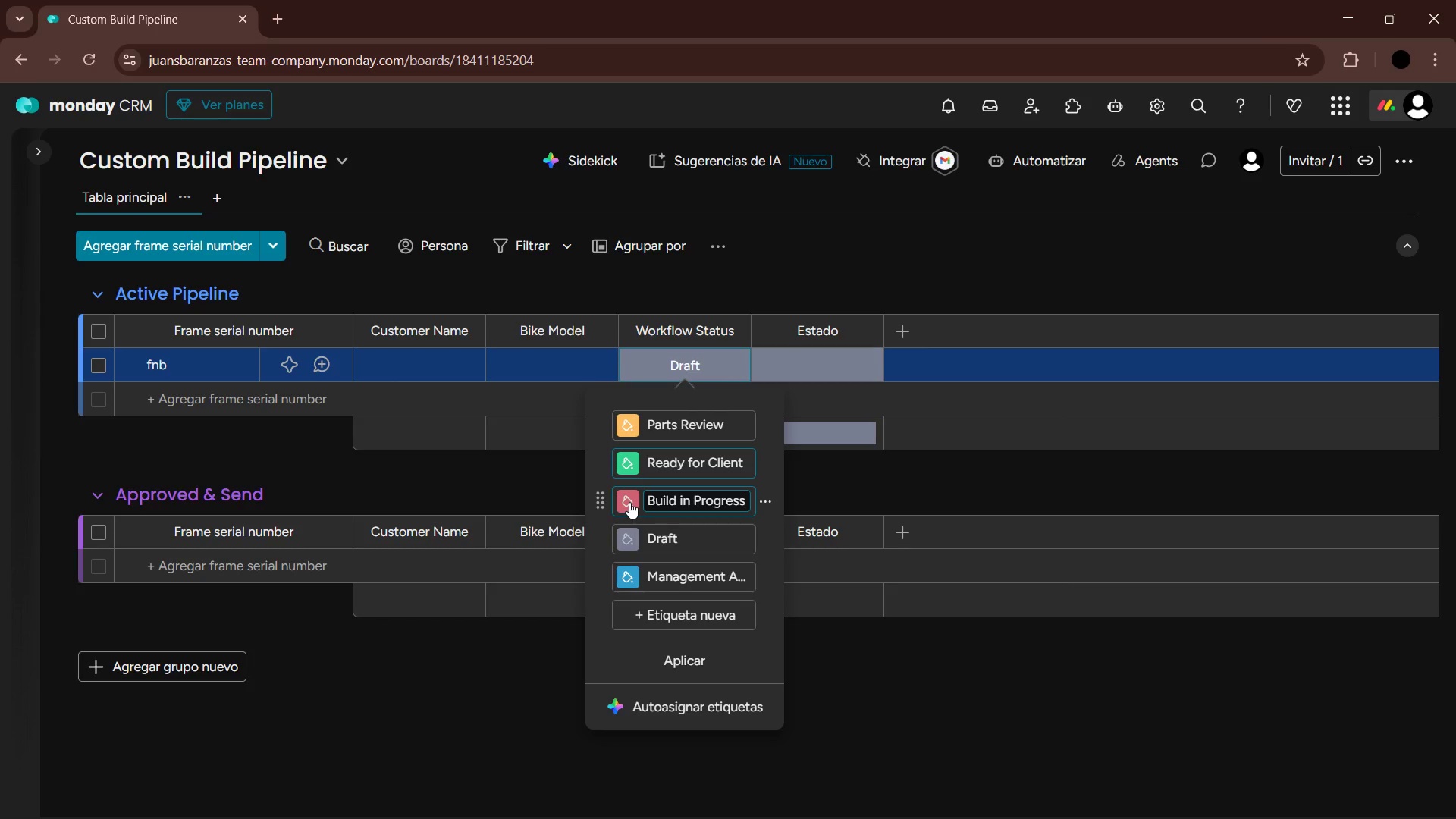 
key(Enter)
 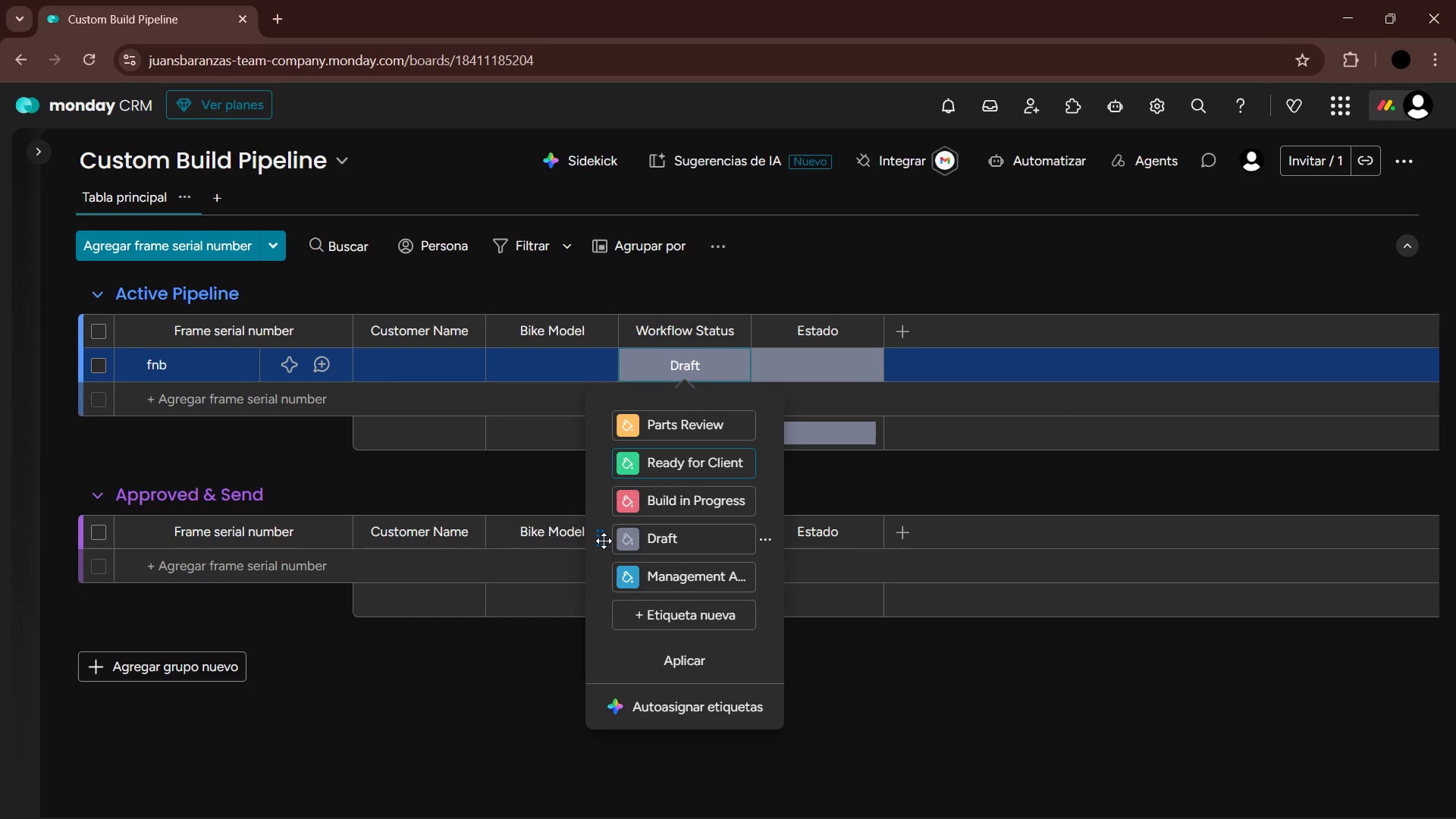 
left_click_drag(start_coordinate=[601, 541], to_coordinate=[607, 418])
 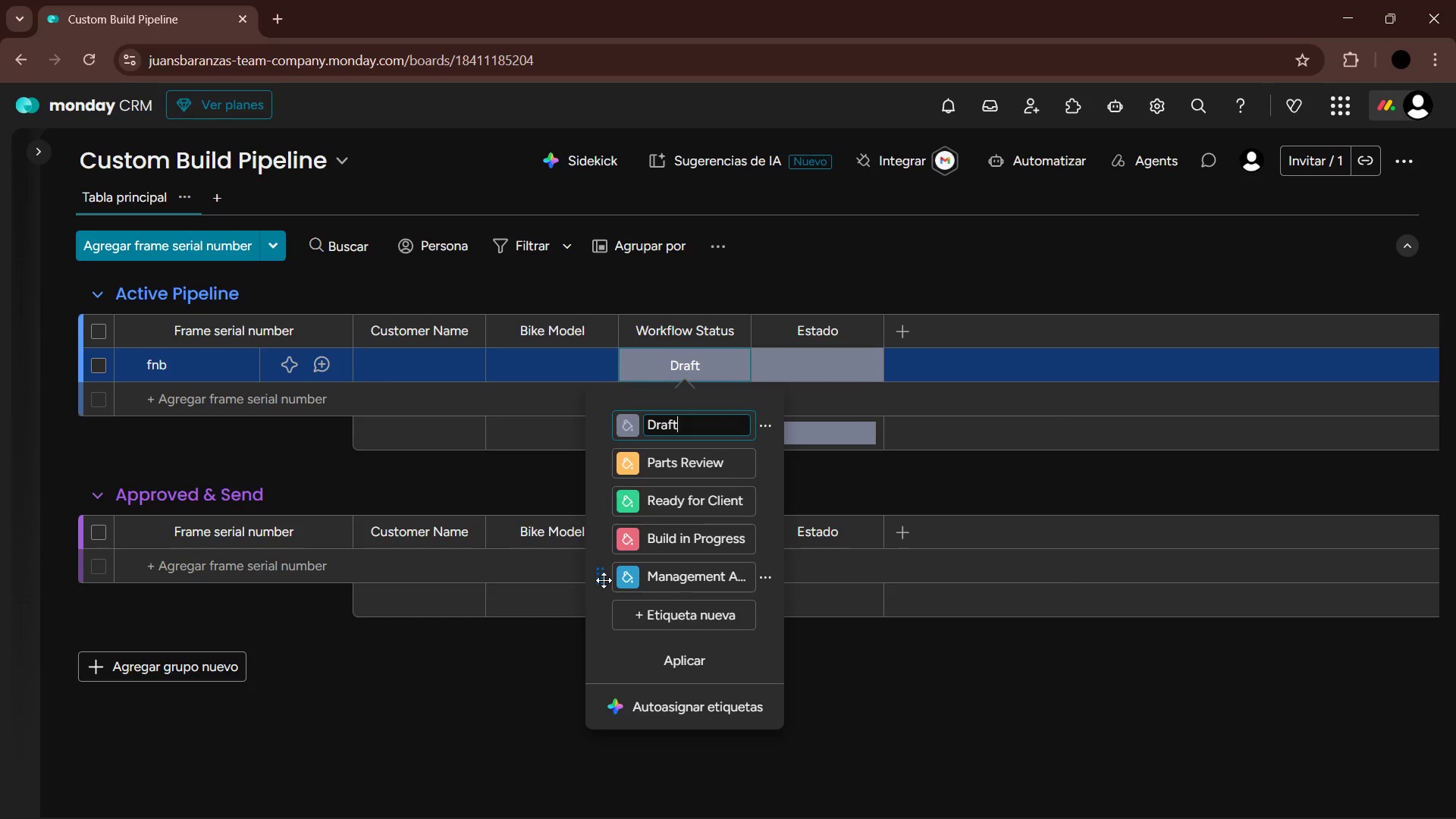 
left_click_drag(start_coordinate=[604, 579], to_coordinate=[613, 457])
 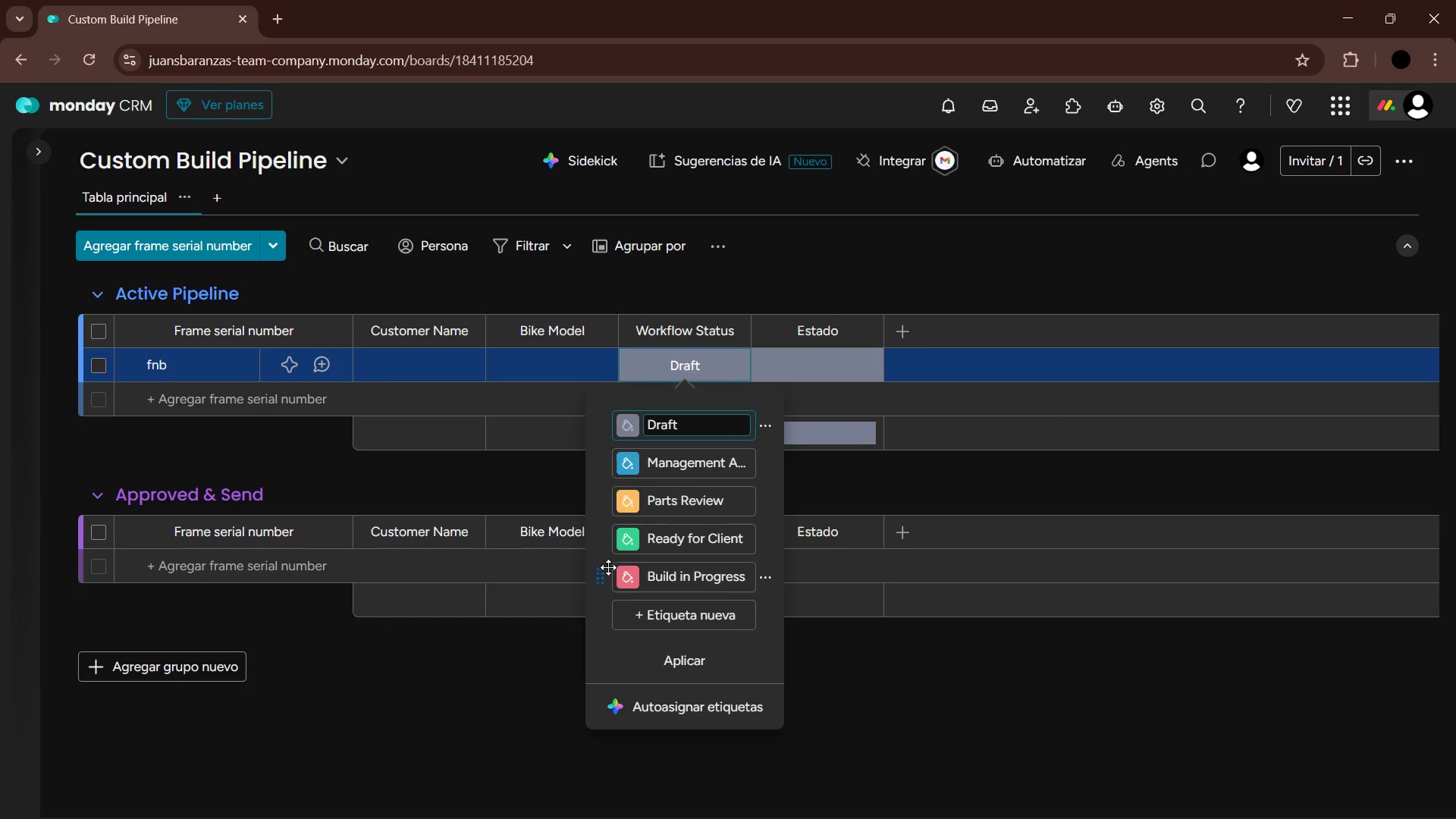 
left_click_drag(start_coordinate=[607, 570], to_coordinate=[610, 523])
 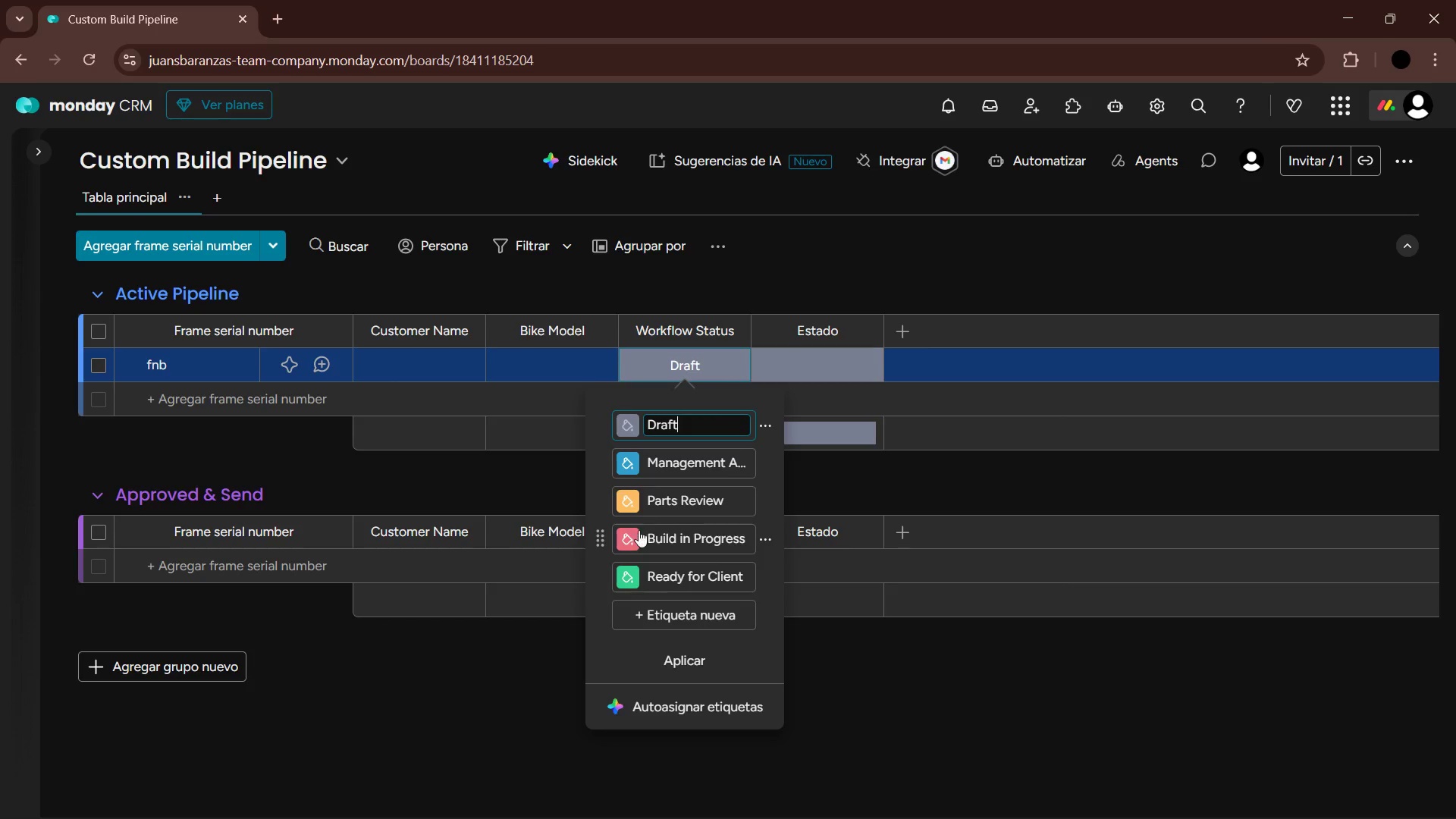 
left_click([632, 532])
 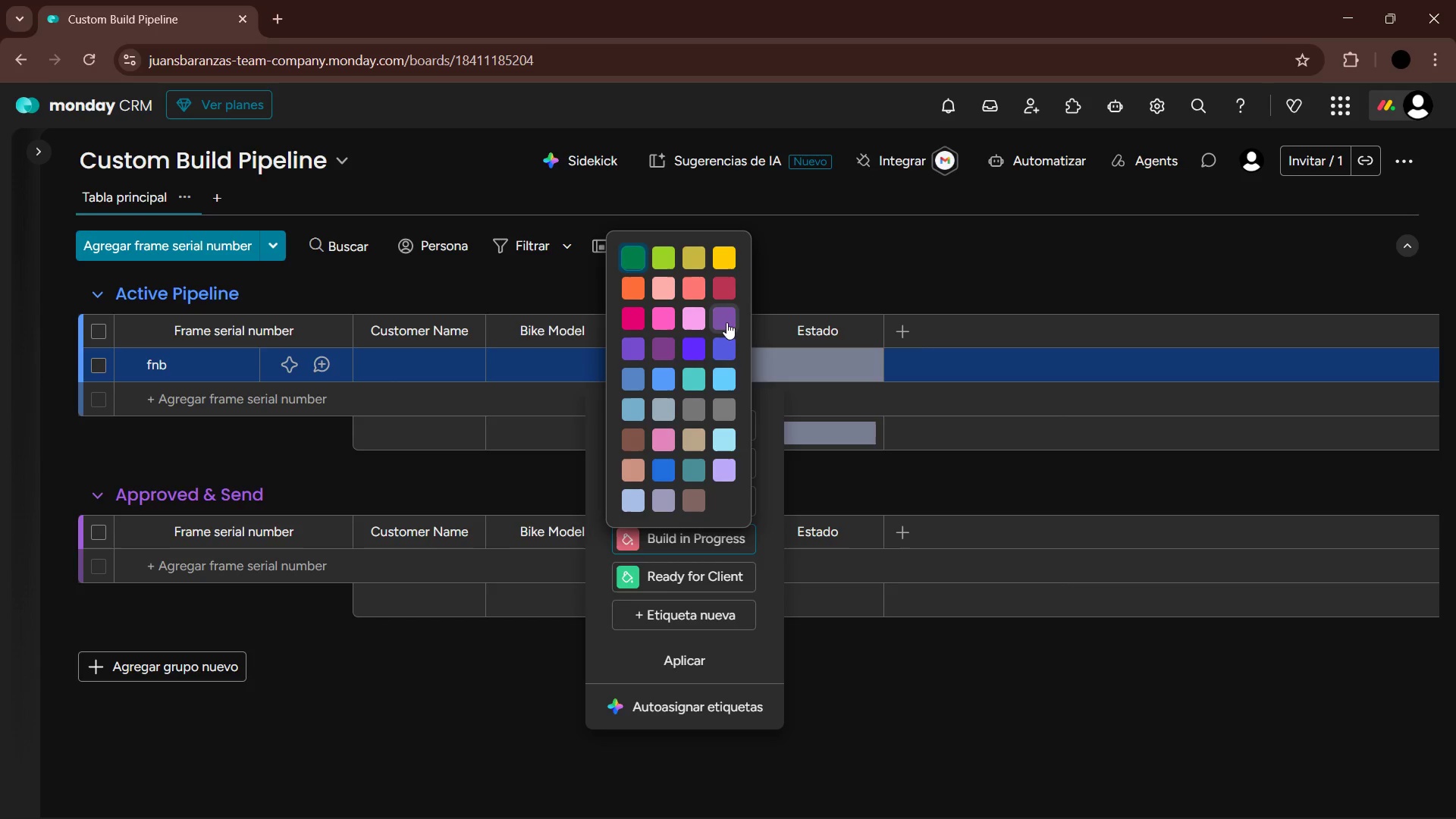 
left_click([726, 322])
 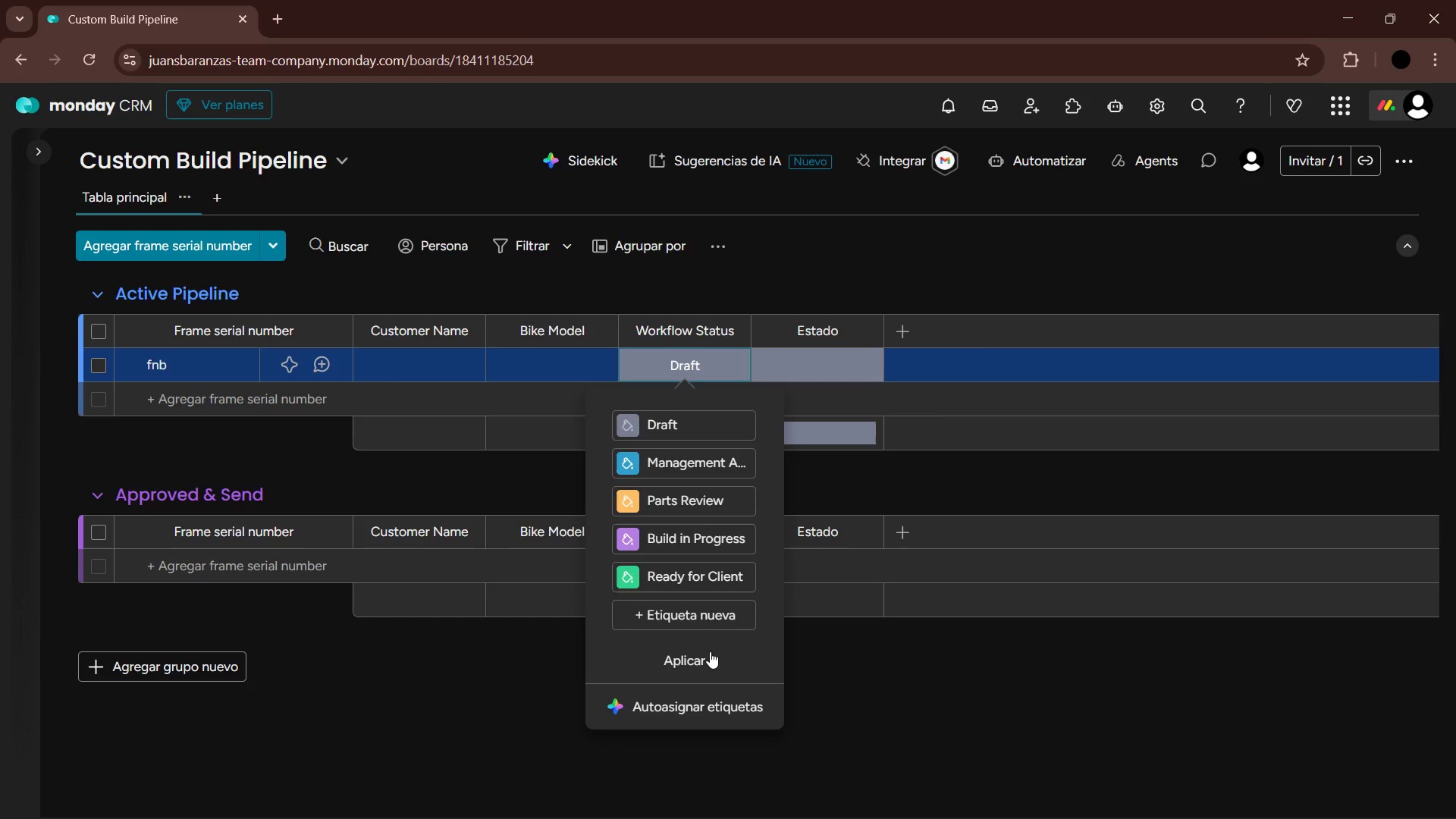 
left_click([702, 659])
 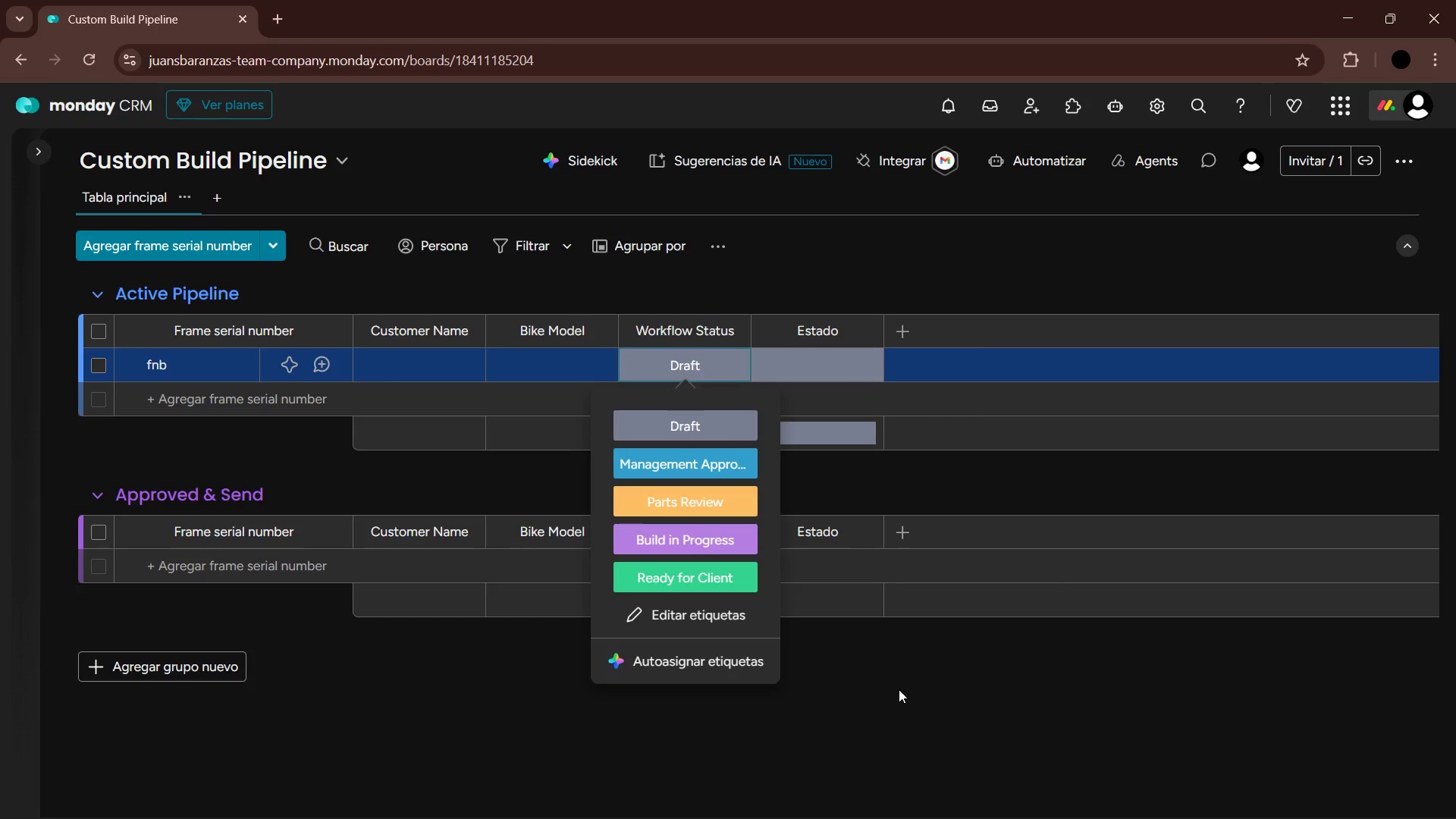 
left_click([897, 689])
 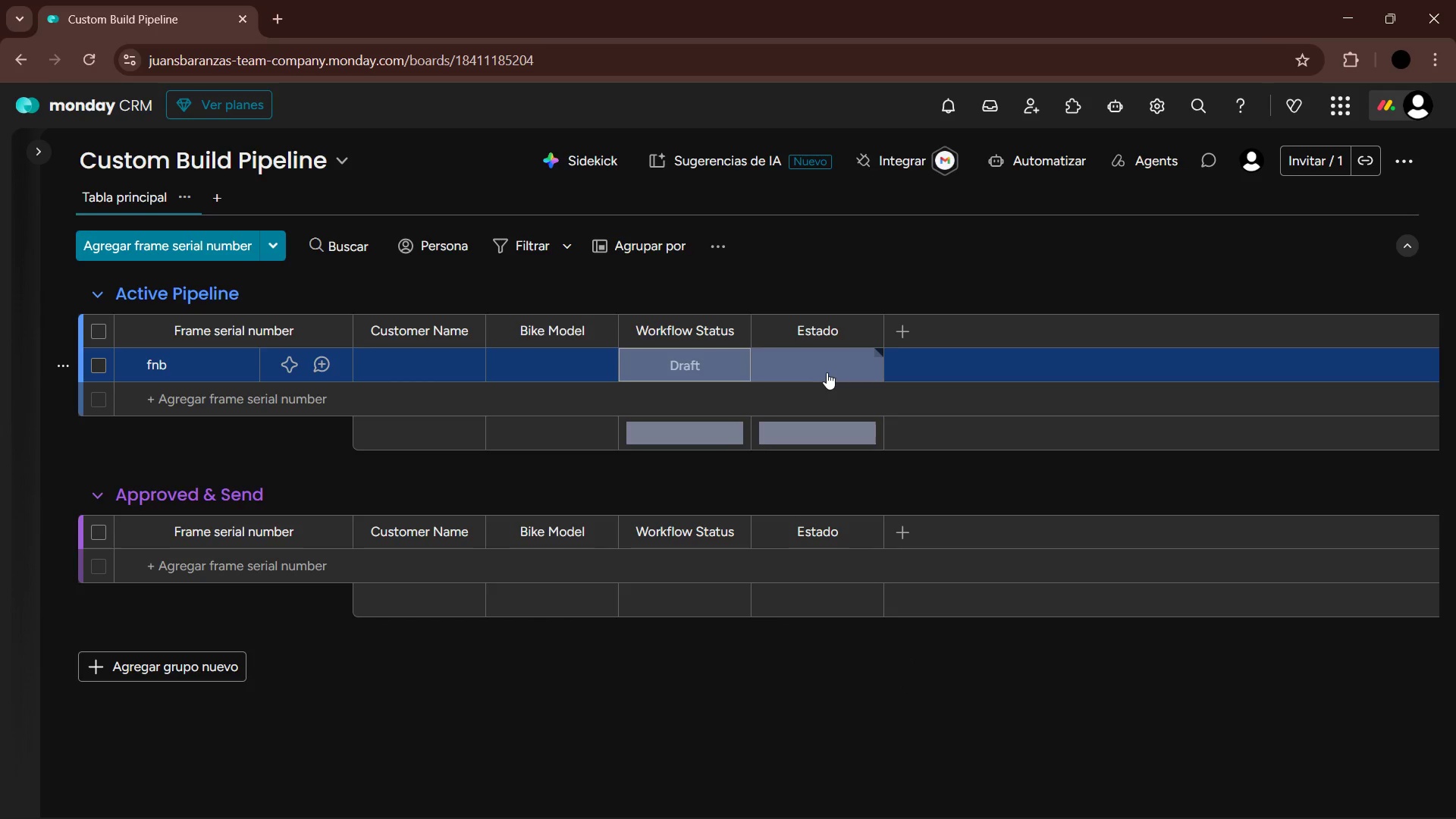 
wait(5.06)
 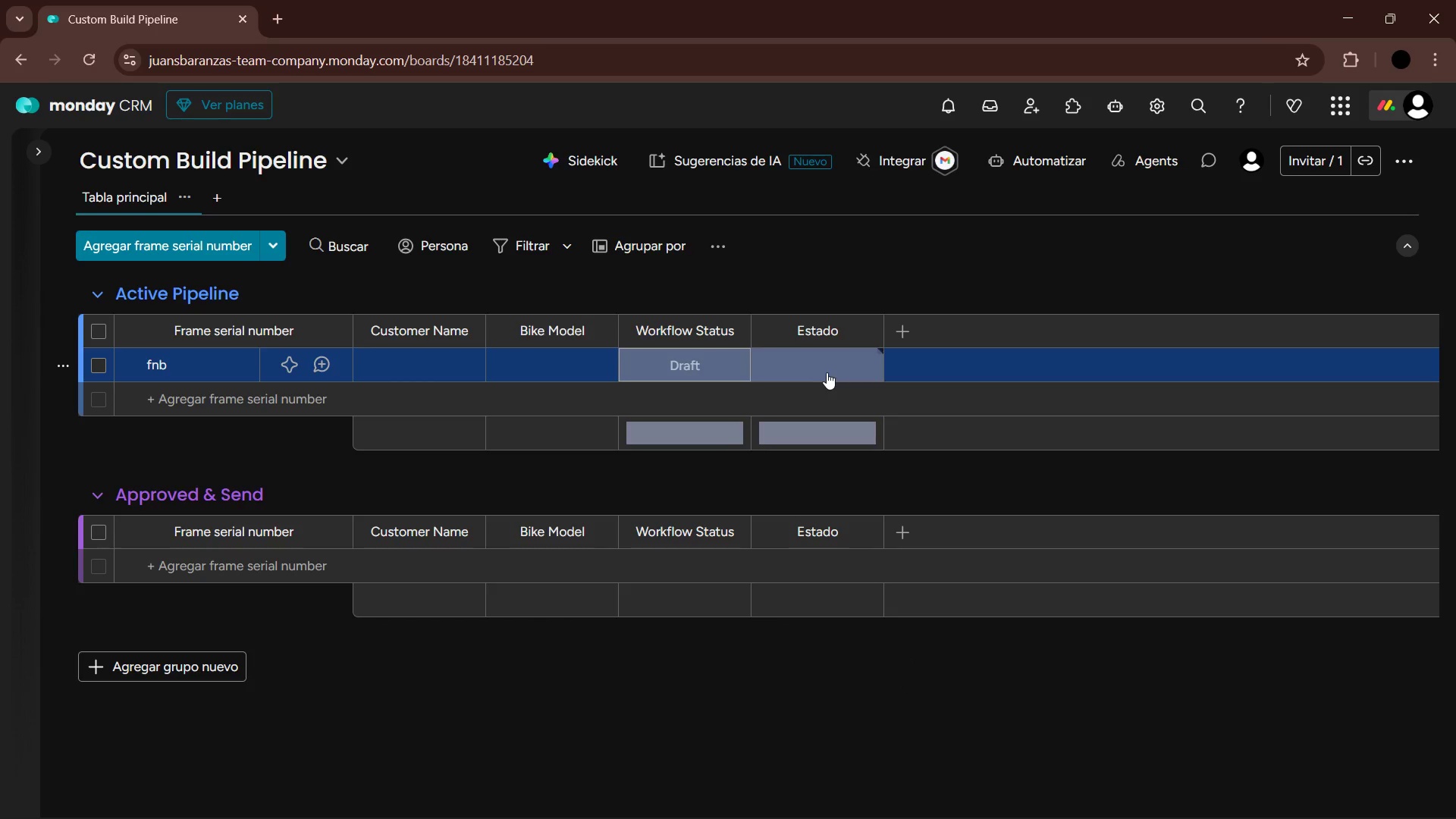 
double_click([819, 337])
 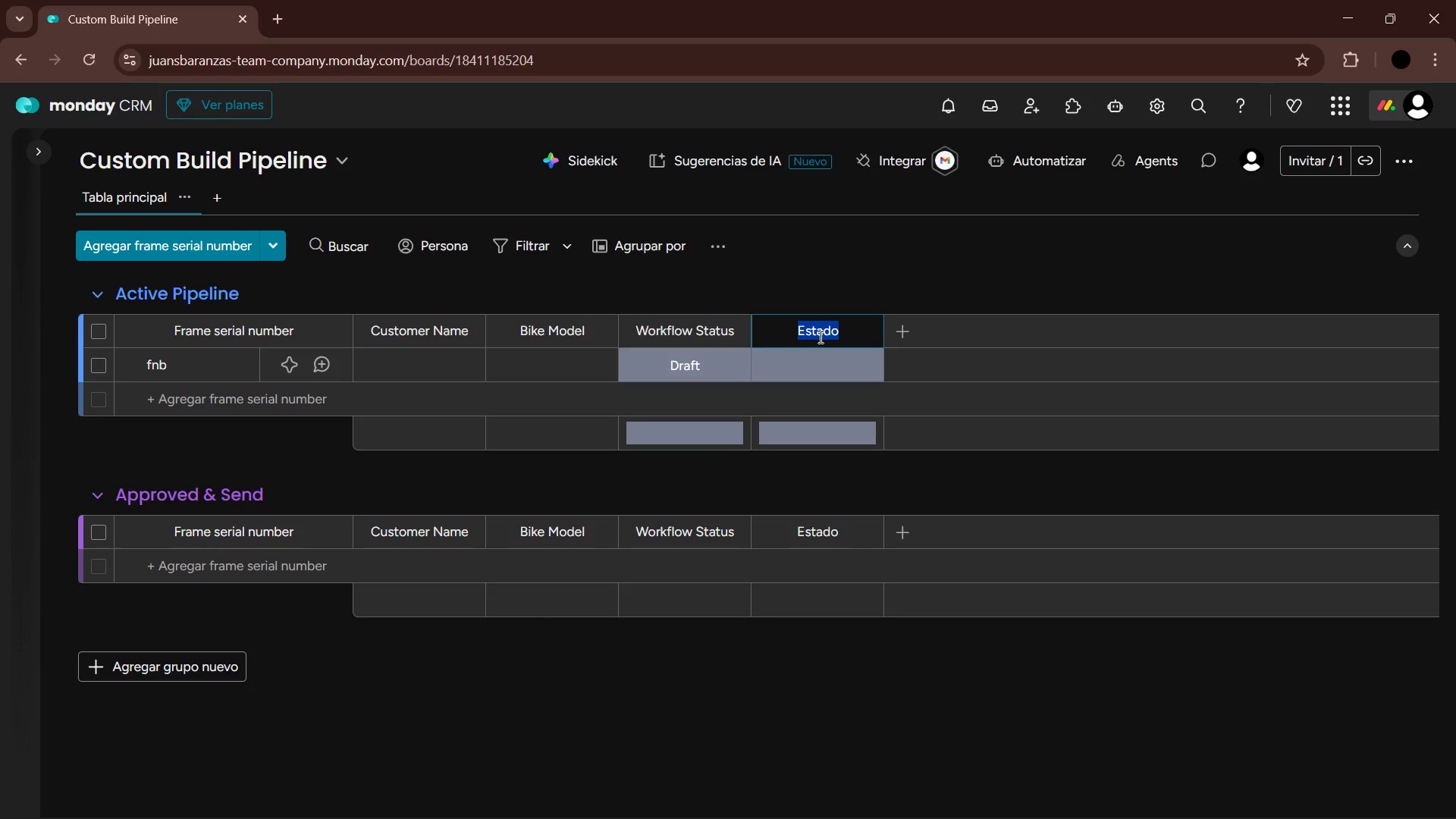 
type(Stockm i)
key(Backspace)
key(Backspace)
type(in )
key(Backspace)
key(Backspace)
key(Backspace)
type(Status)
 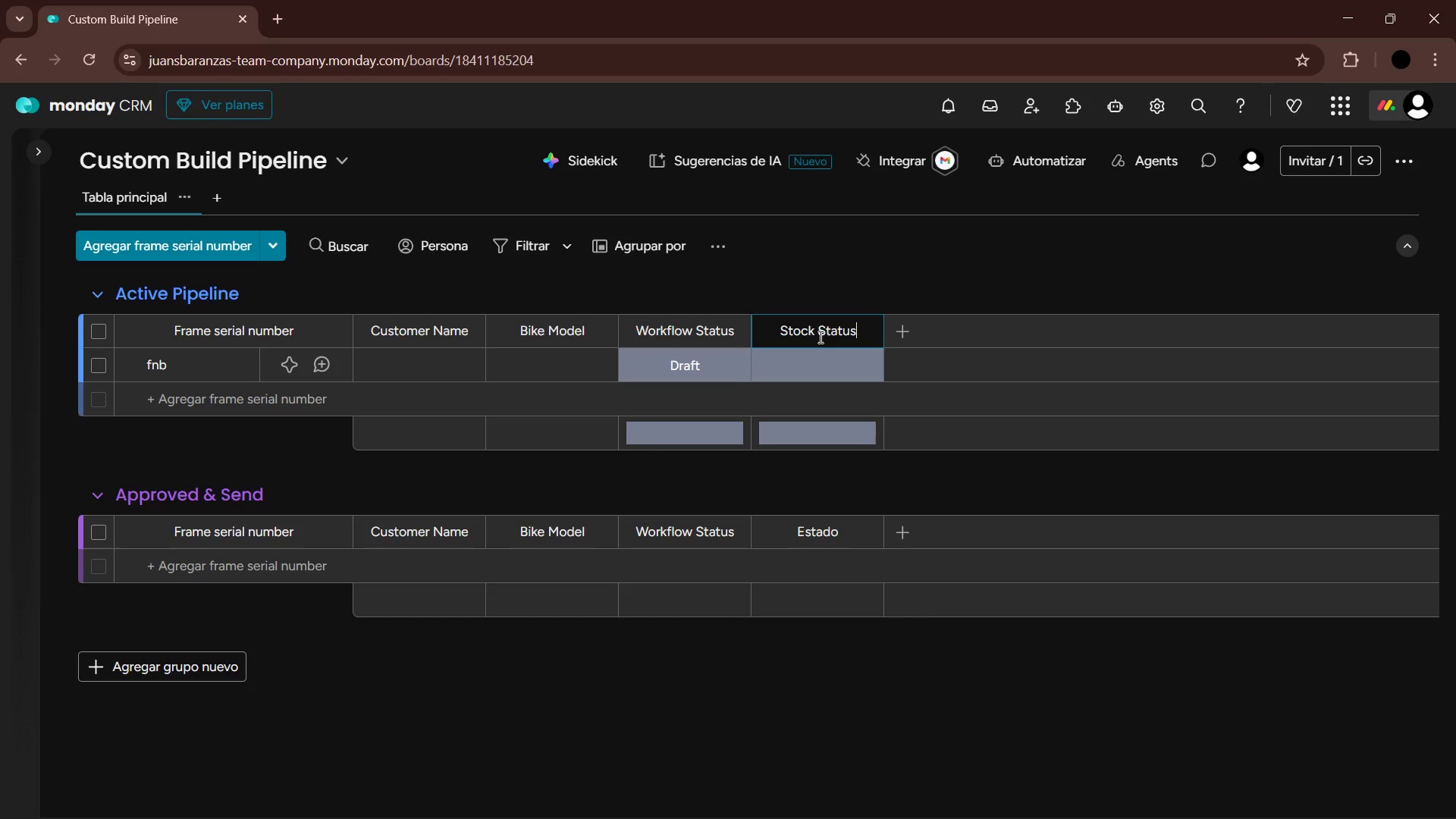 
key(Enter)
 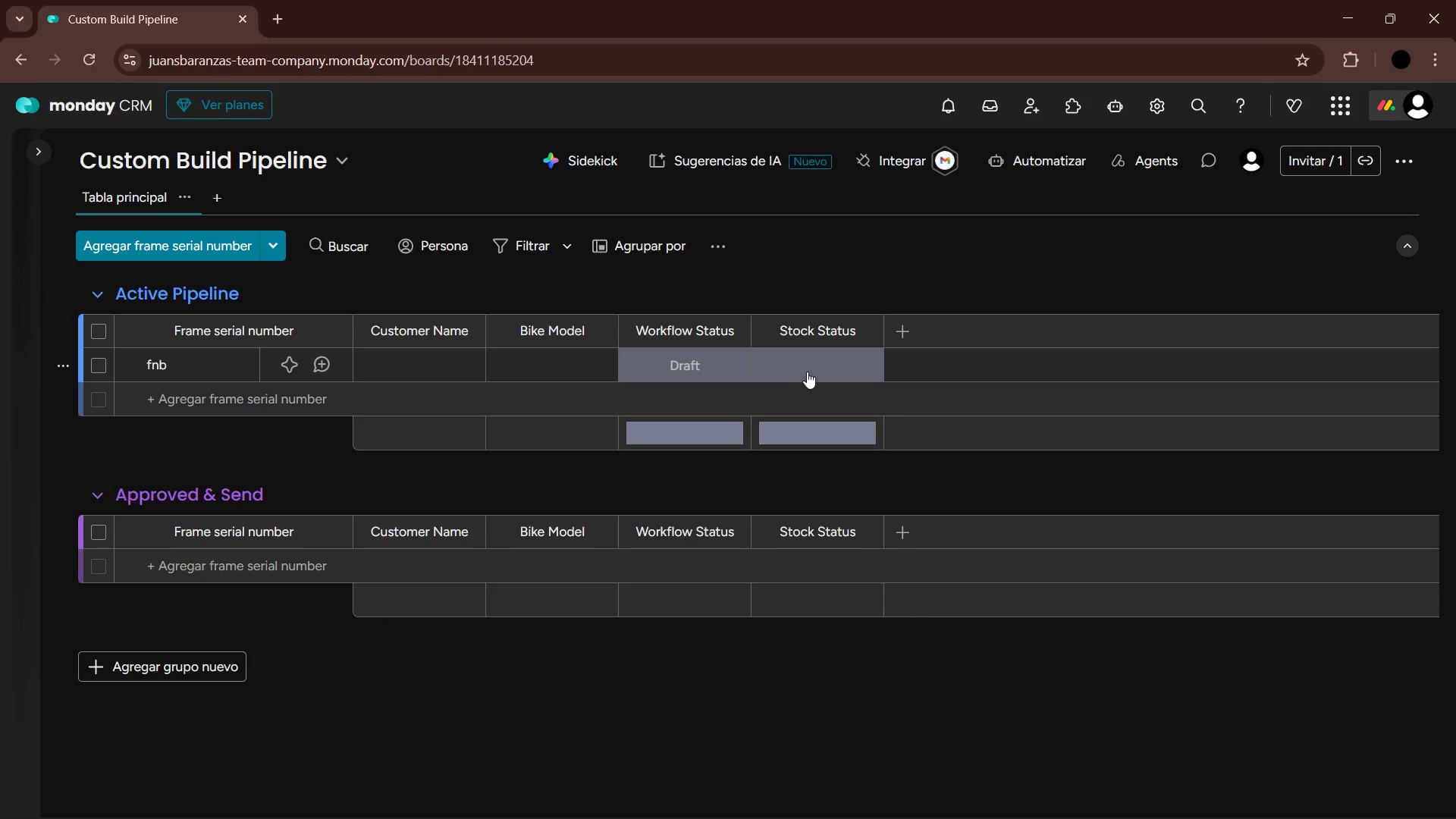 
left_click([811, 365])
 